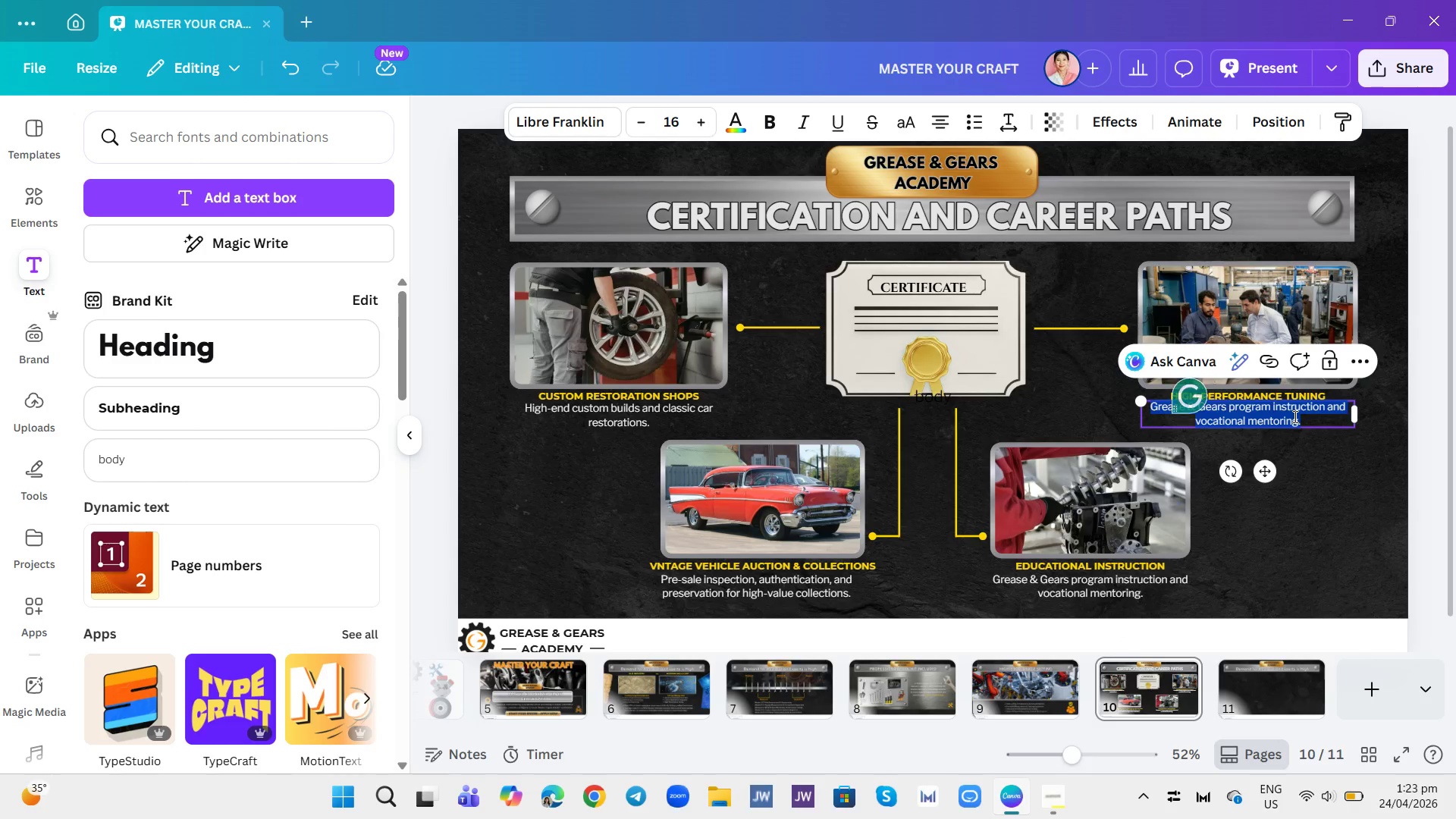 
type(Engine dyno testing, custom clibration, and race team support.)
 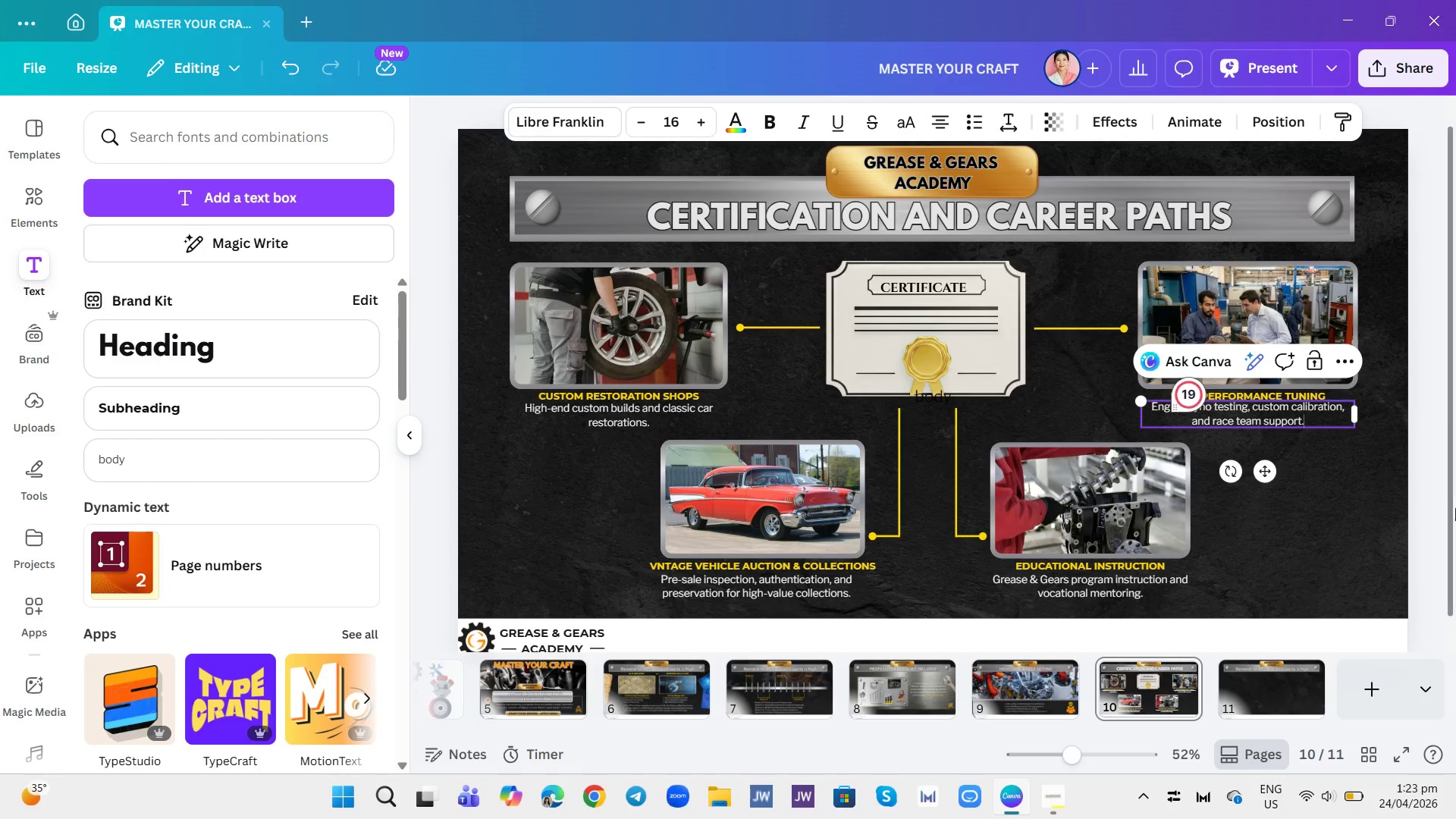 
left_click([1409, 510])
 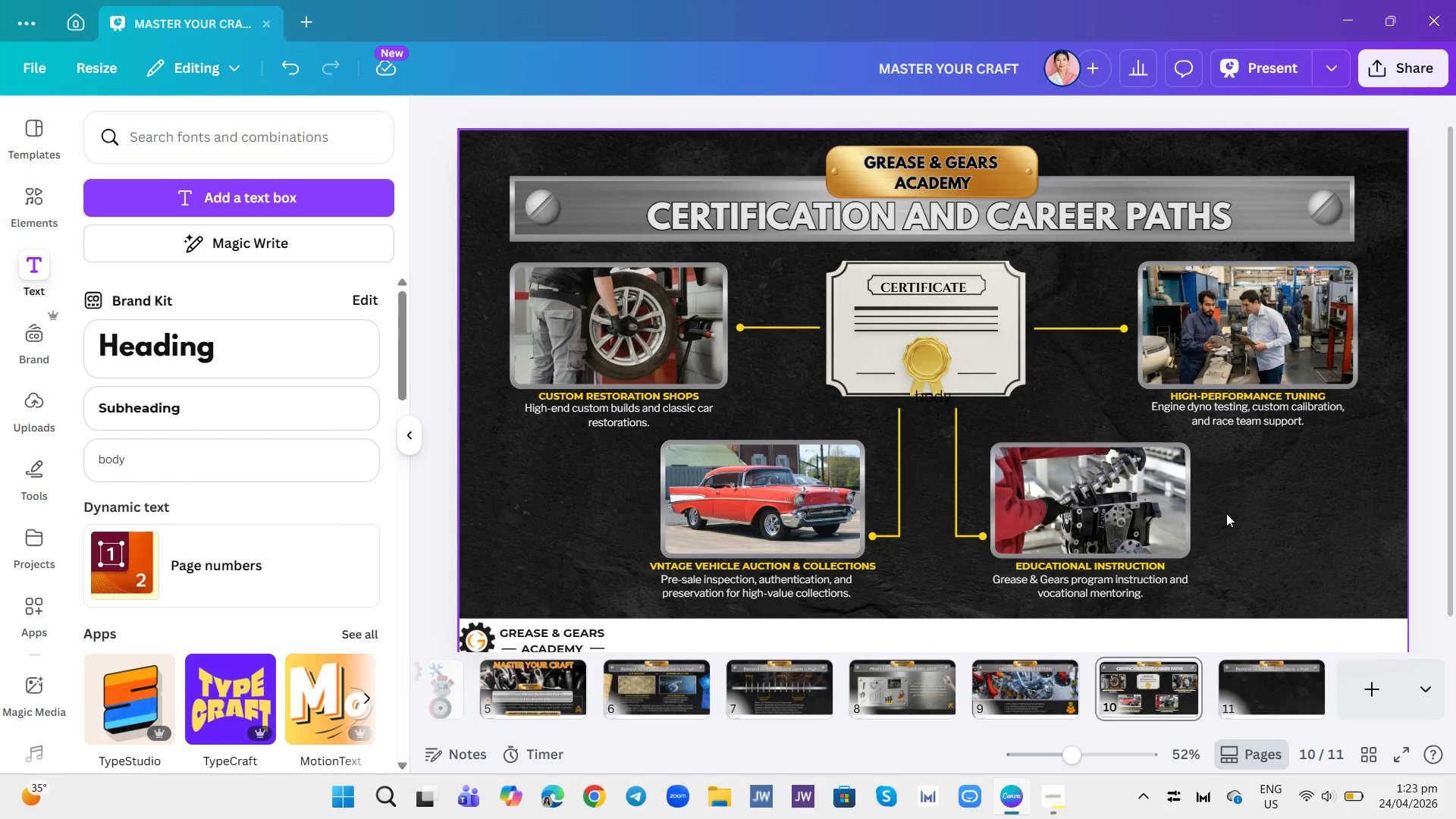 
wait(9.91)
 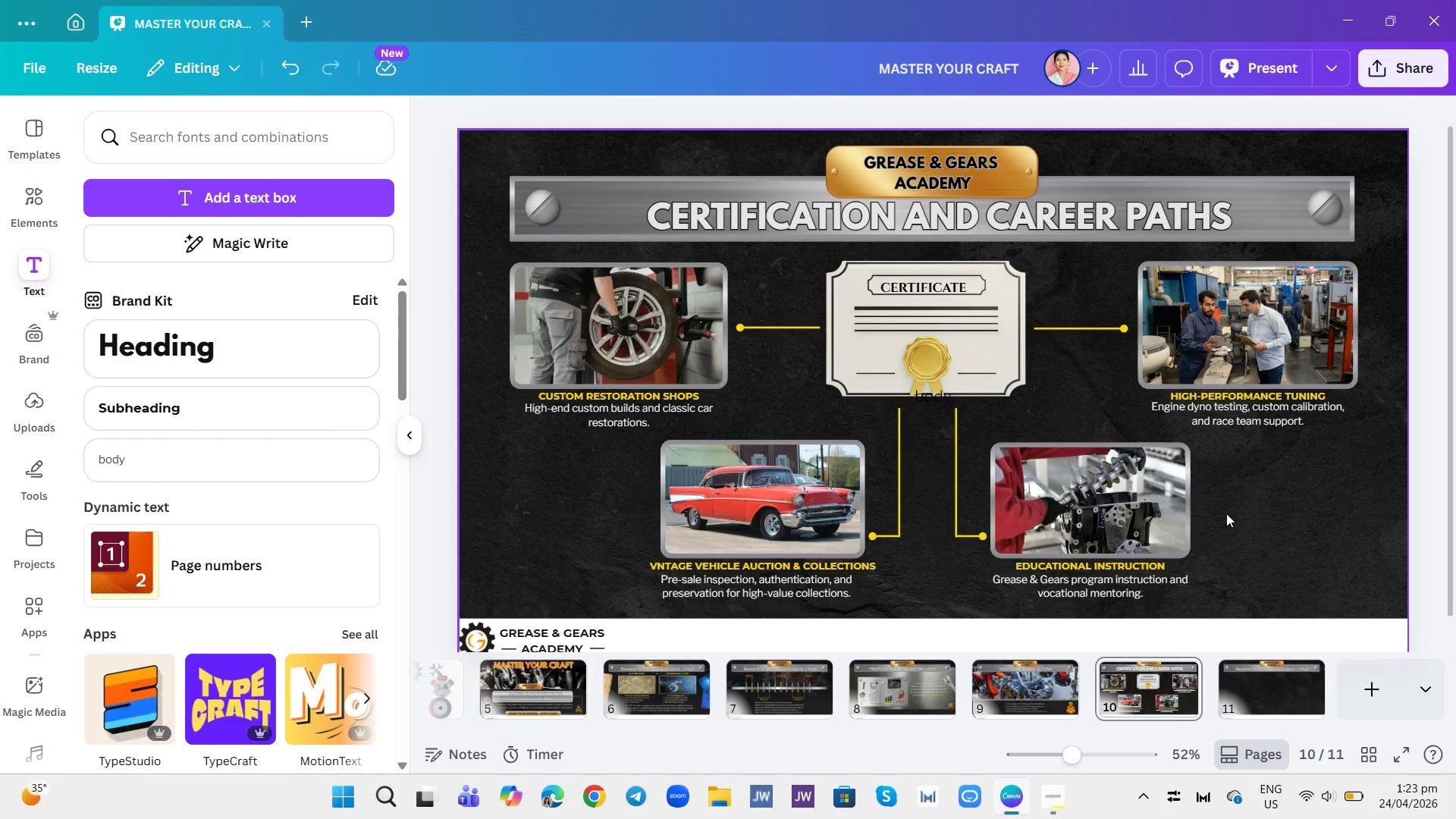 
left_click_drag(start_coordinate=[741, 734], to_coordinate=[499, 778])
 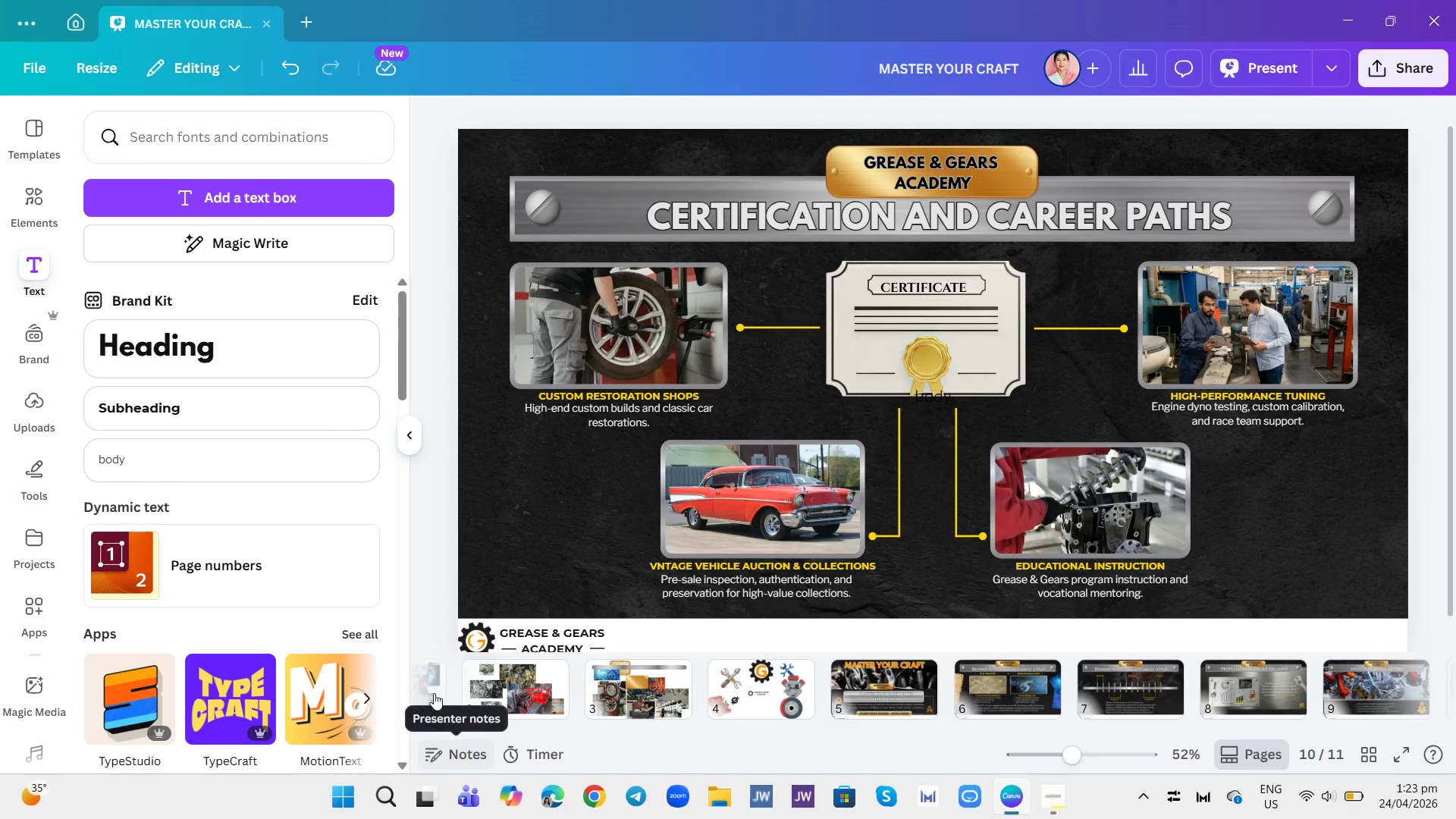 
left_click([557, 677])
 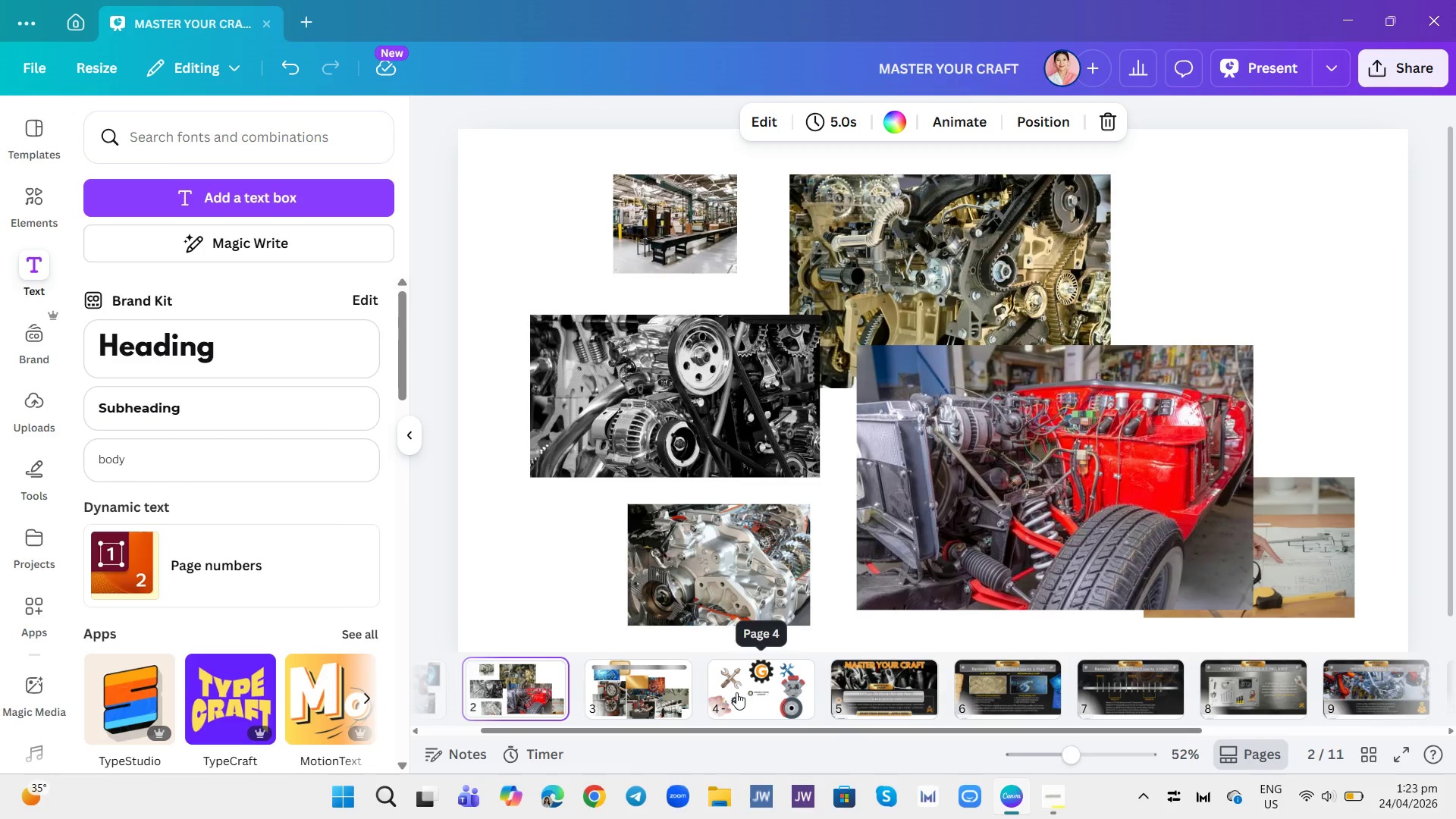 
left_click([652, 708])
 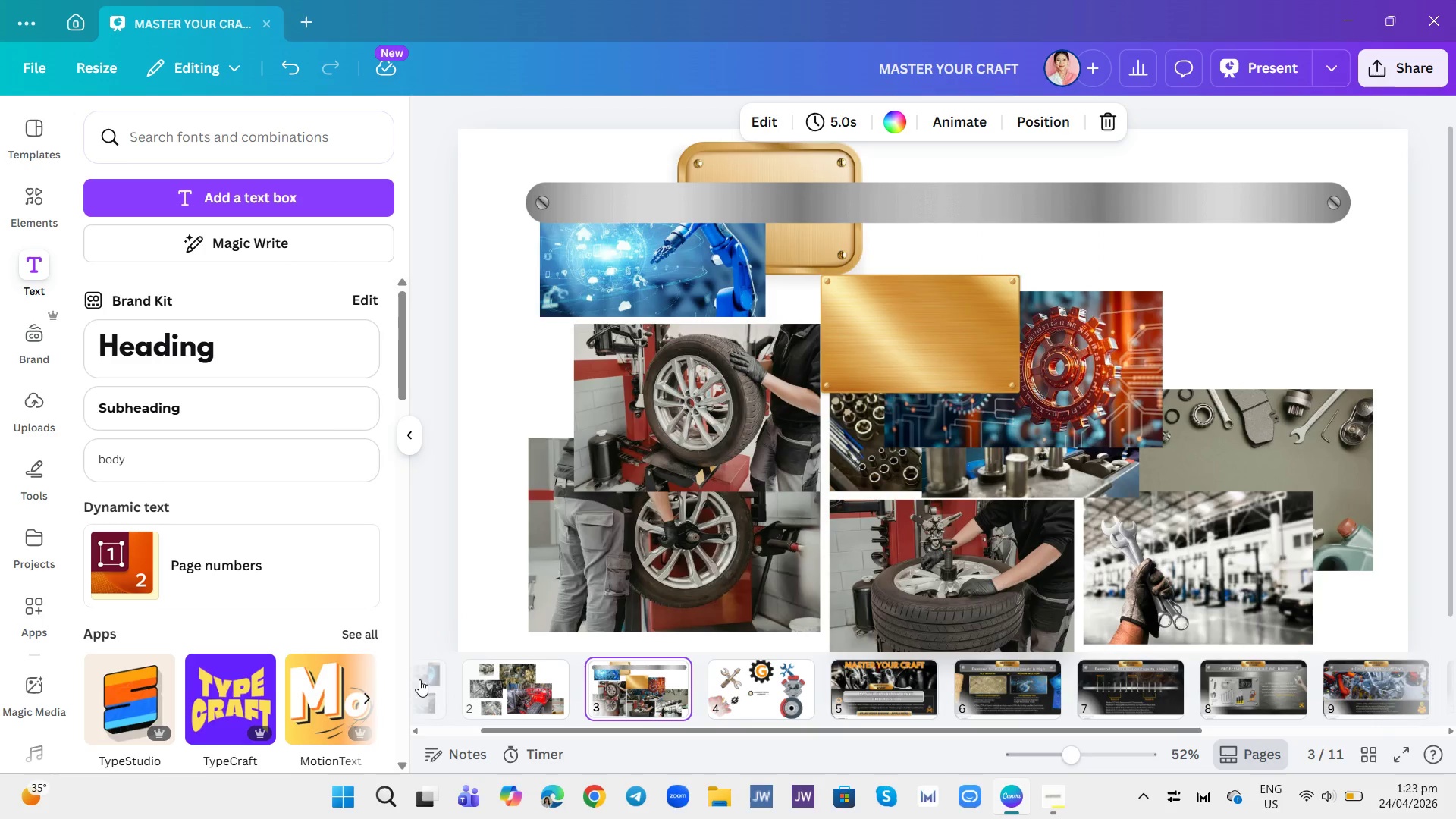 
left_click([431, 676])
 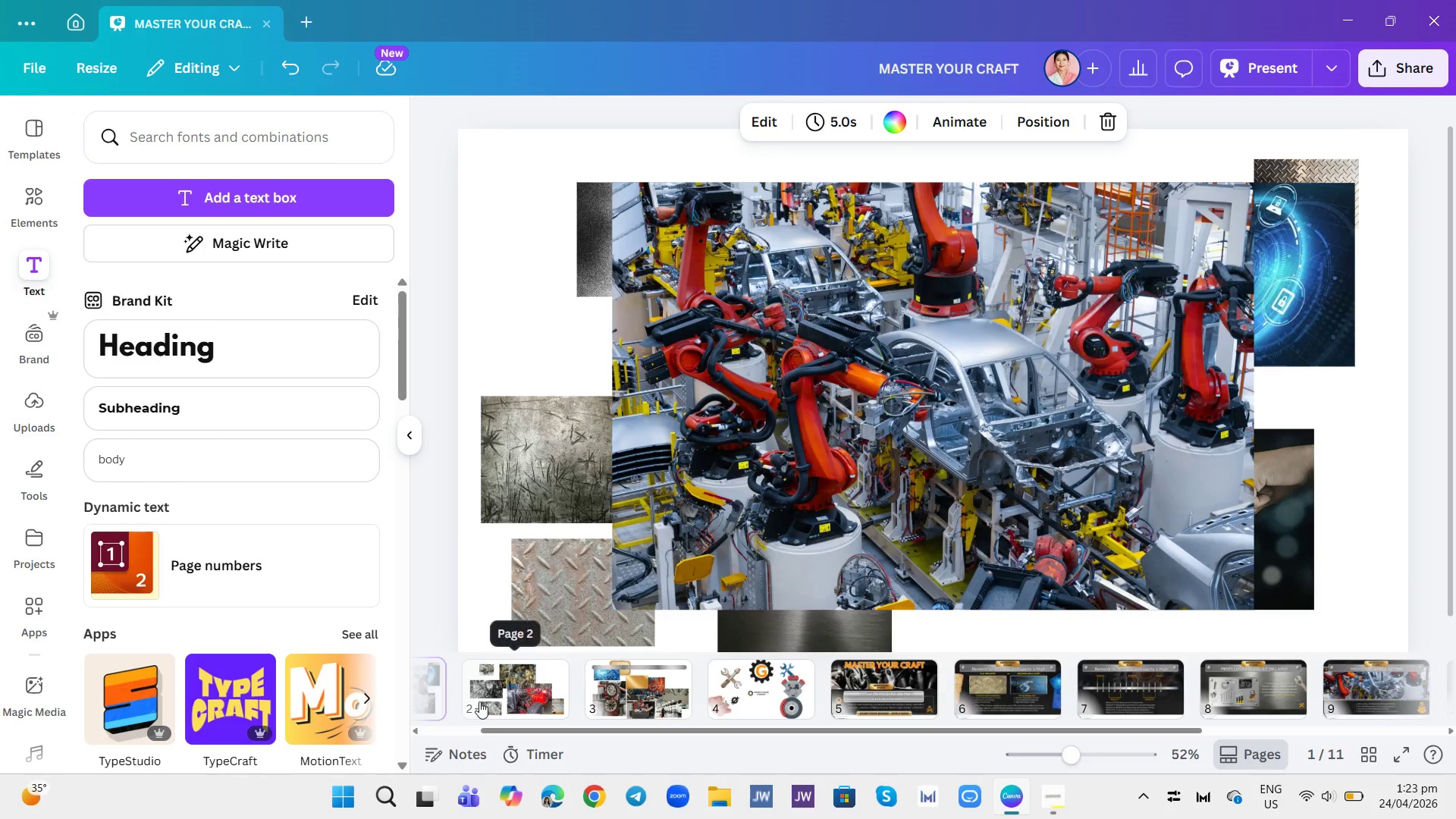 
left_click([425, 691])
 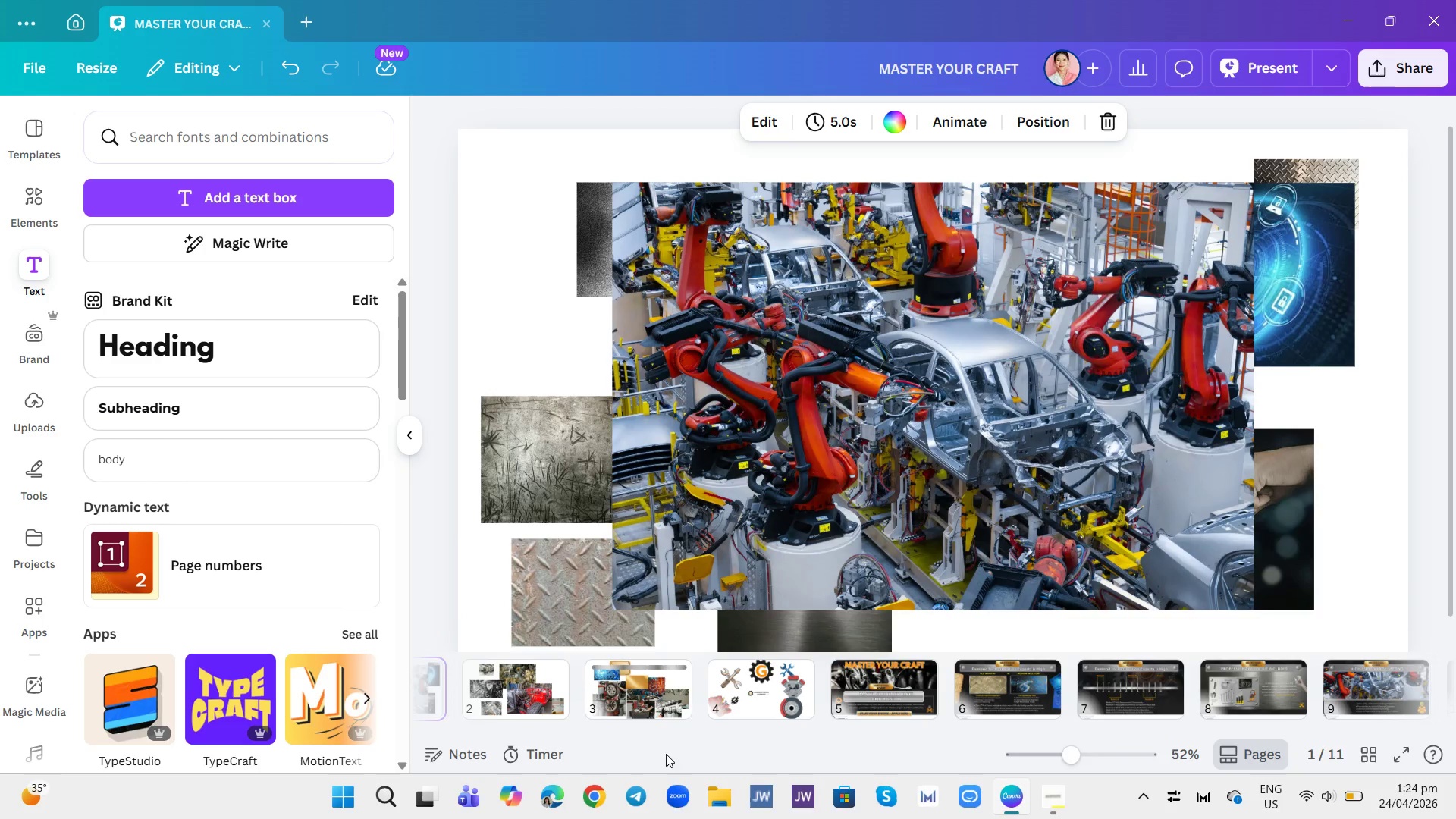 
left_click([793, 576])
 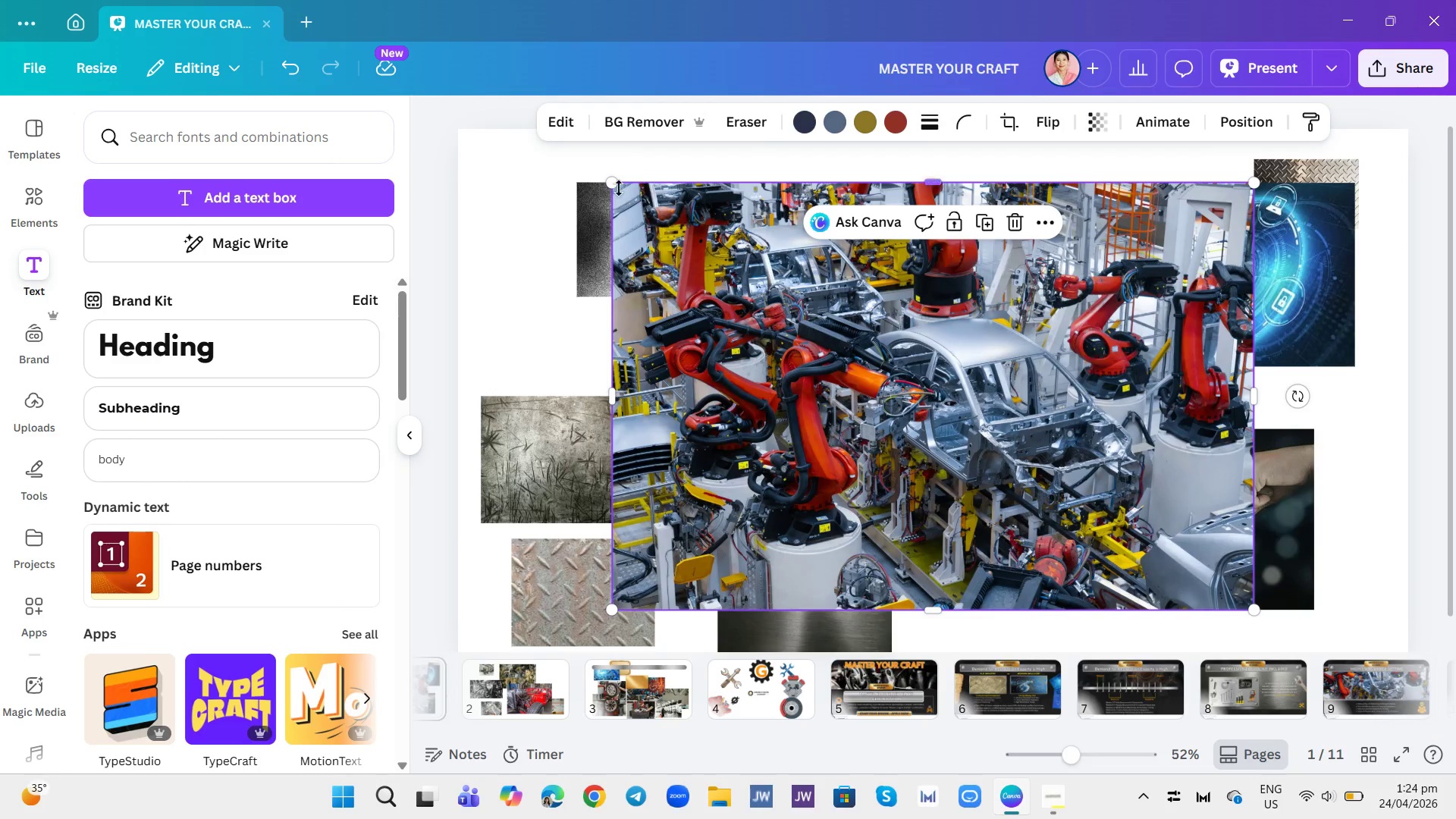 
left_click_drag(start_coordinate=[613, 190], to_coordinate=[881, 320])
 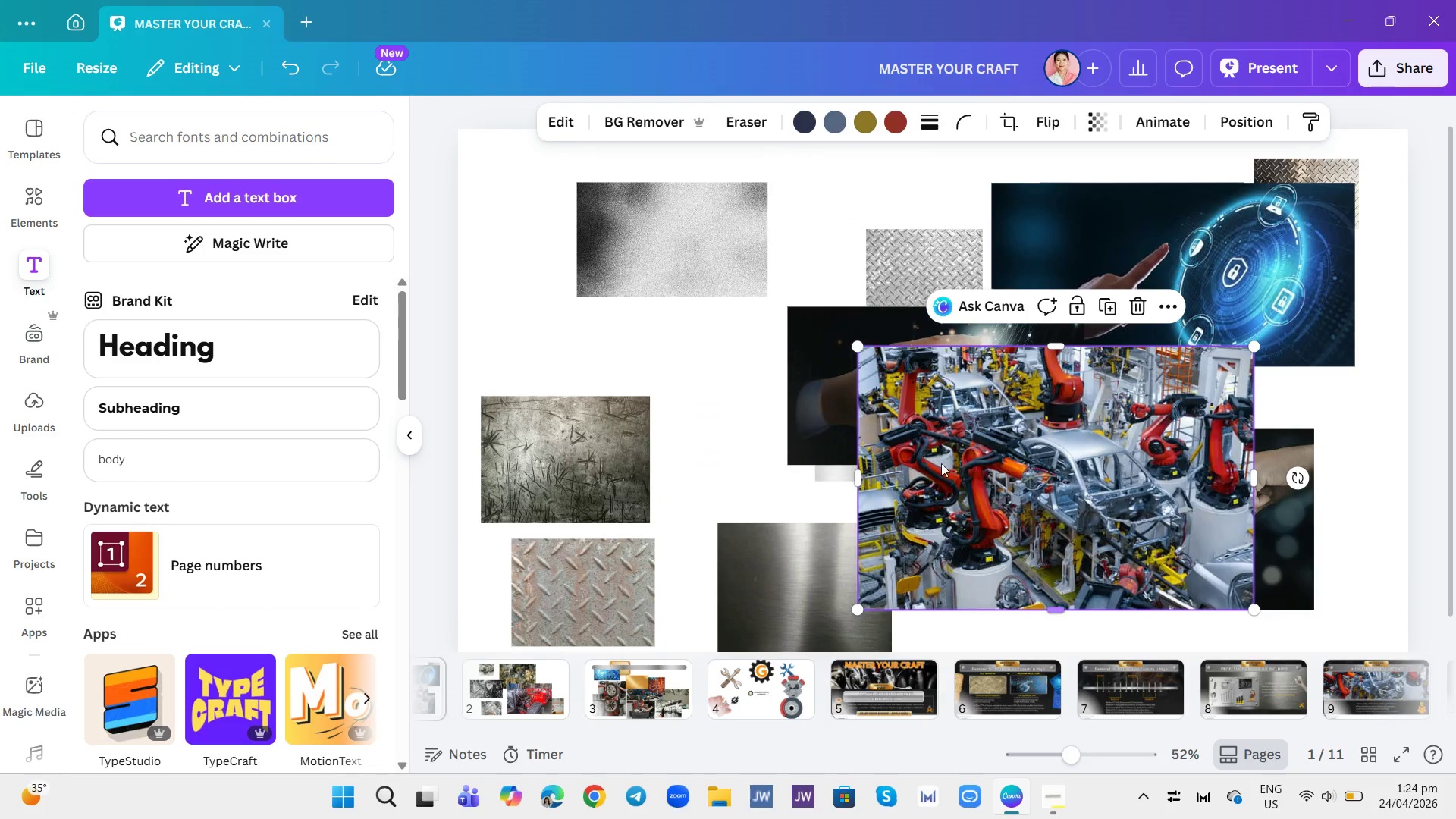 
left_click([970, 251])
 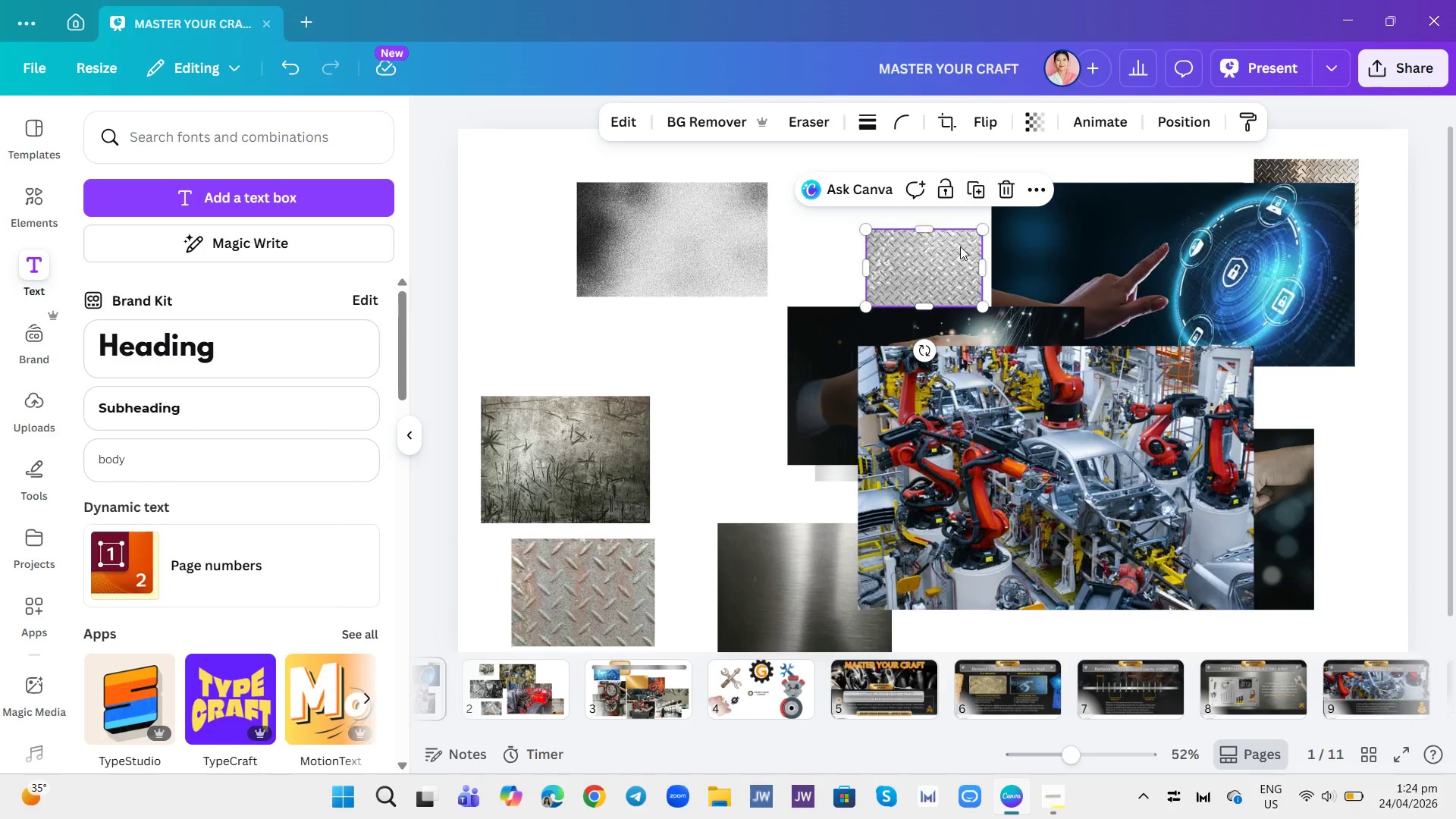 
left_click_drag(start_coordinate=[960, 246], to_coordinate=[874, 187])
 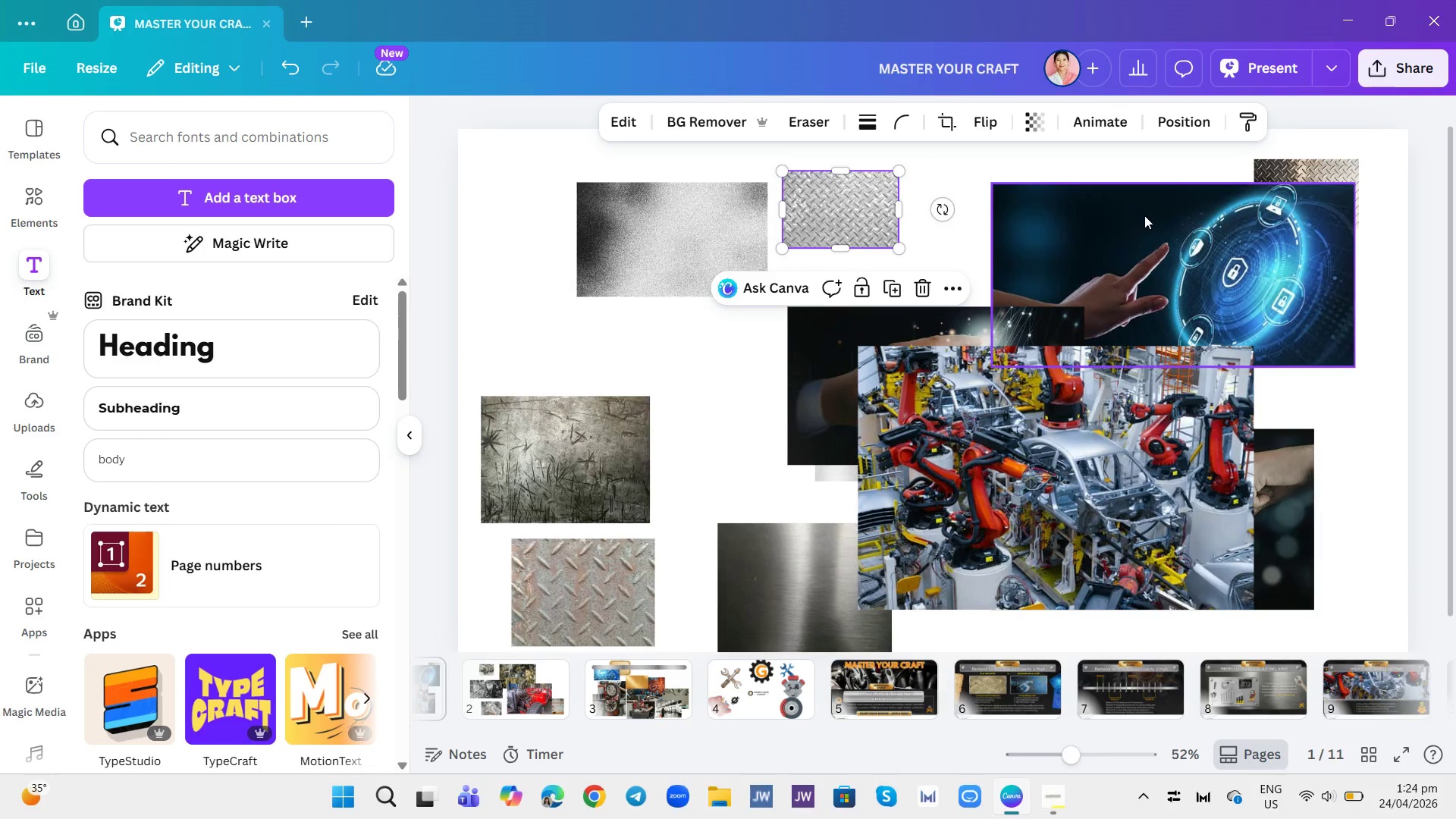 
left_click_drag(start_coordinate=[1144, 215], to_coordinate=[1078, 290])
 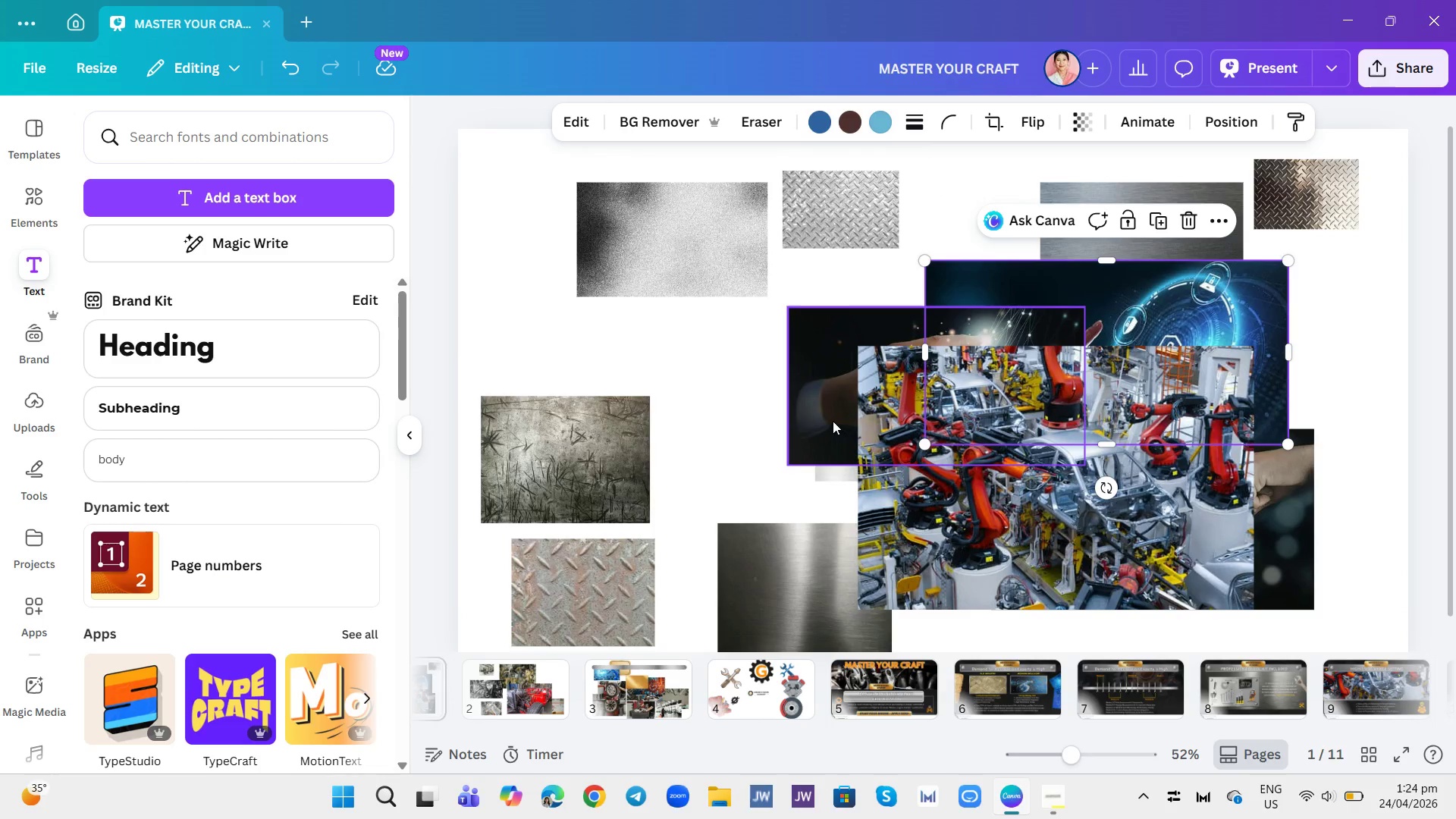 
left_click_drag(start_coordinate=[824, 410], to_coordinate=[637, 312])
 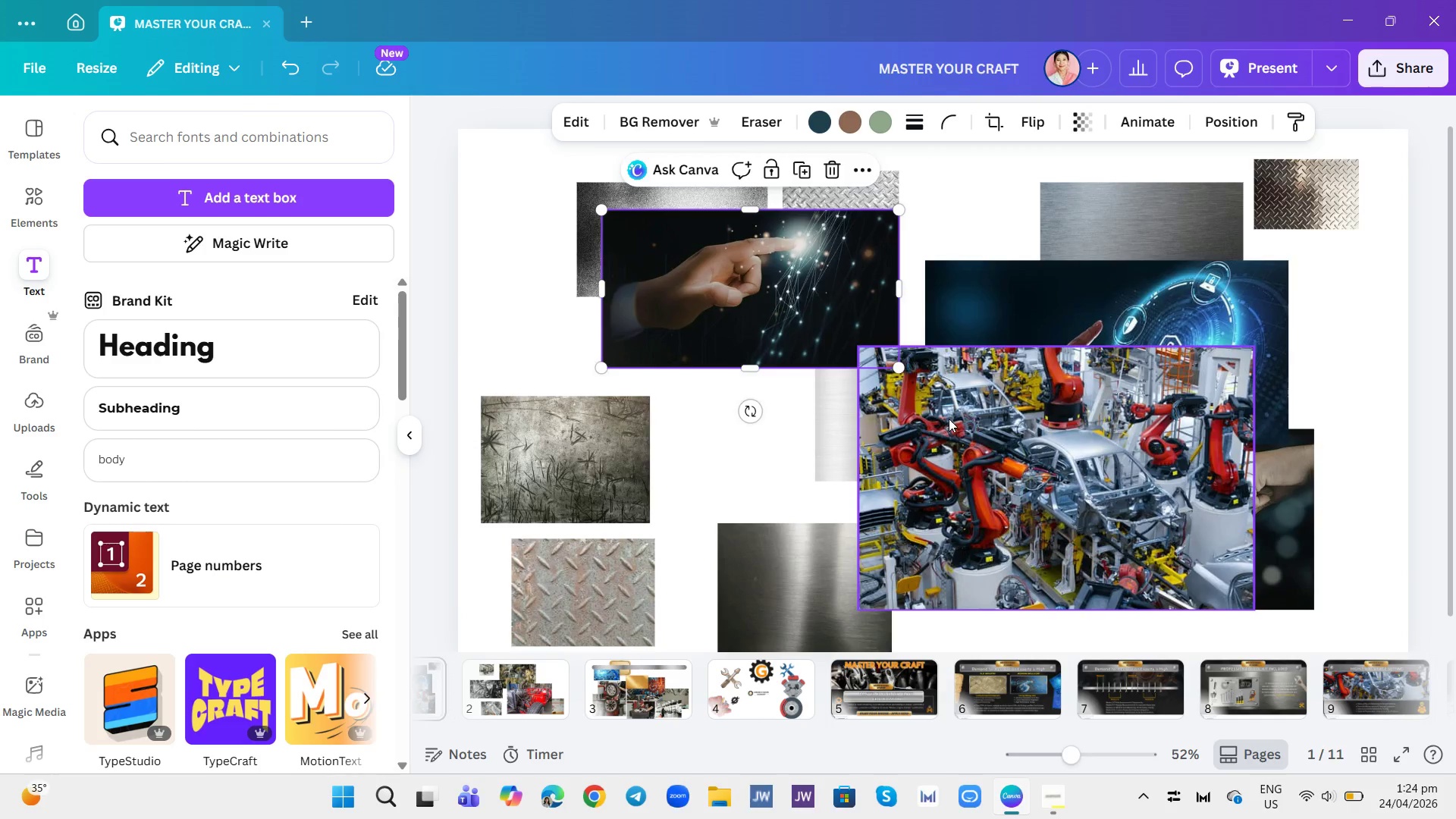 
left_click_drag(start_coordinate=[949, 419], to_coordinate=[908, 415])
 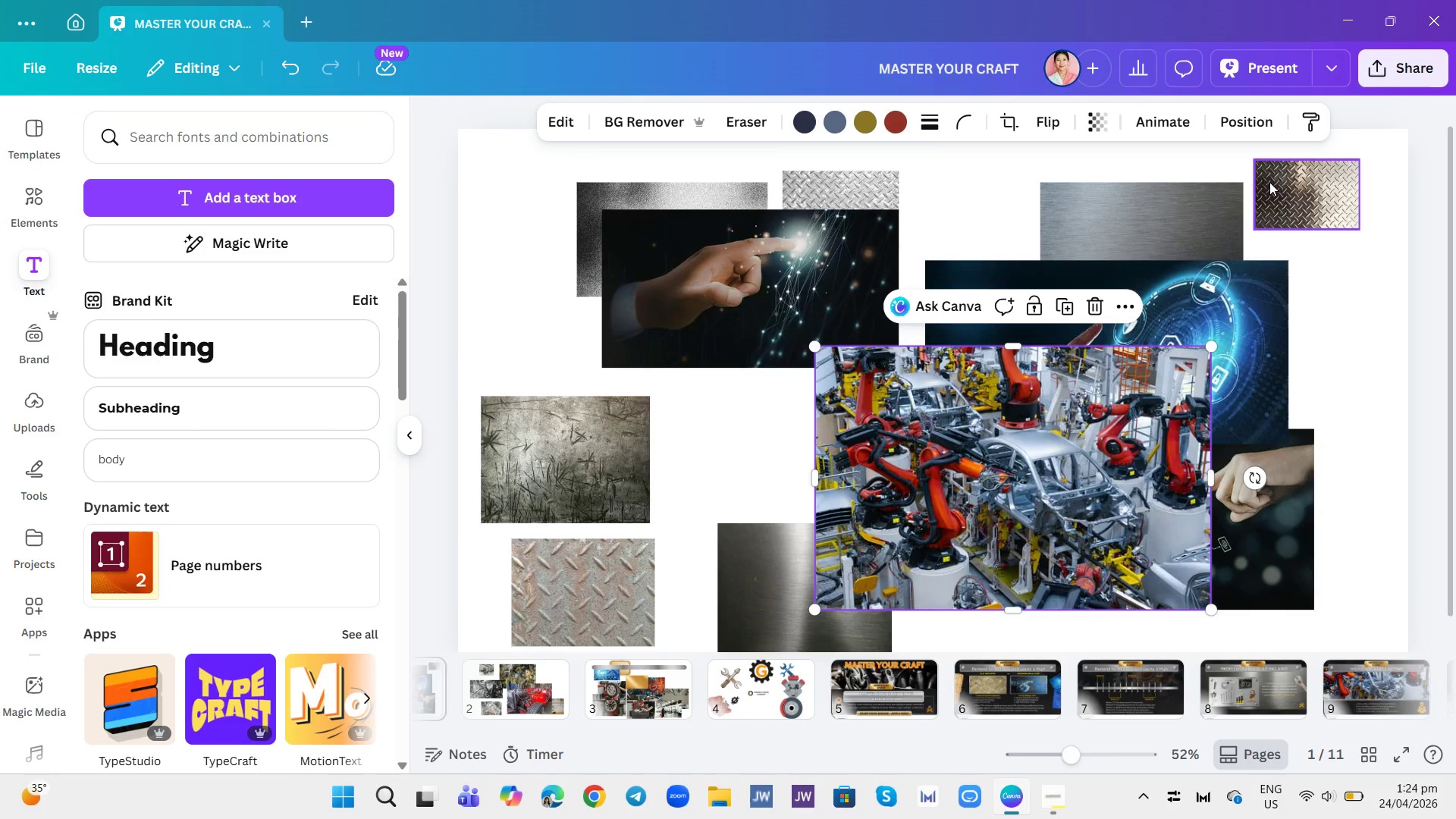 
left_click([1269, 182])
 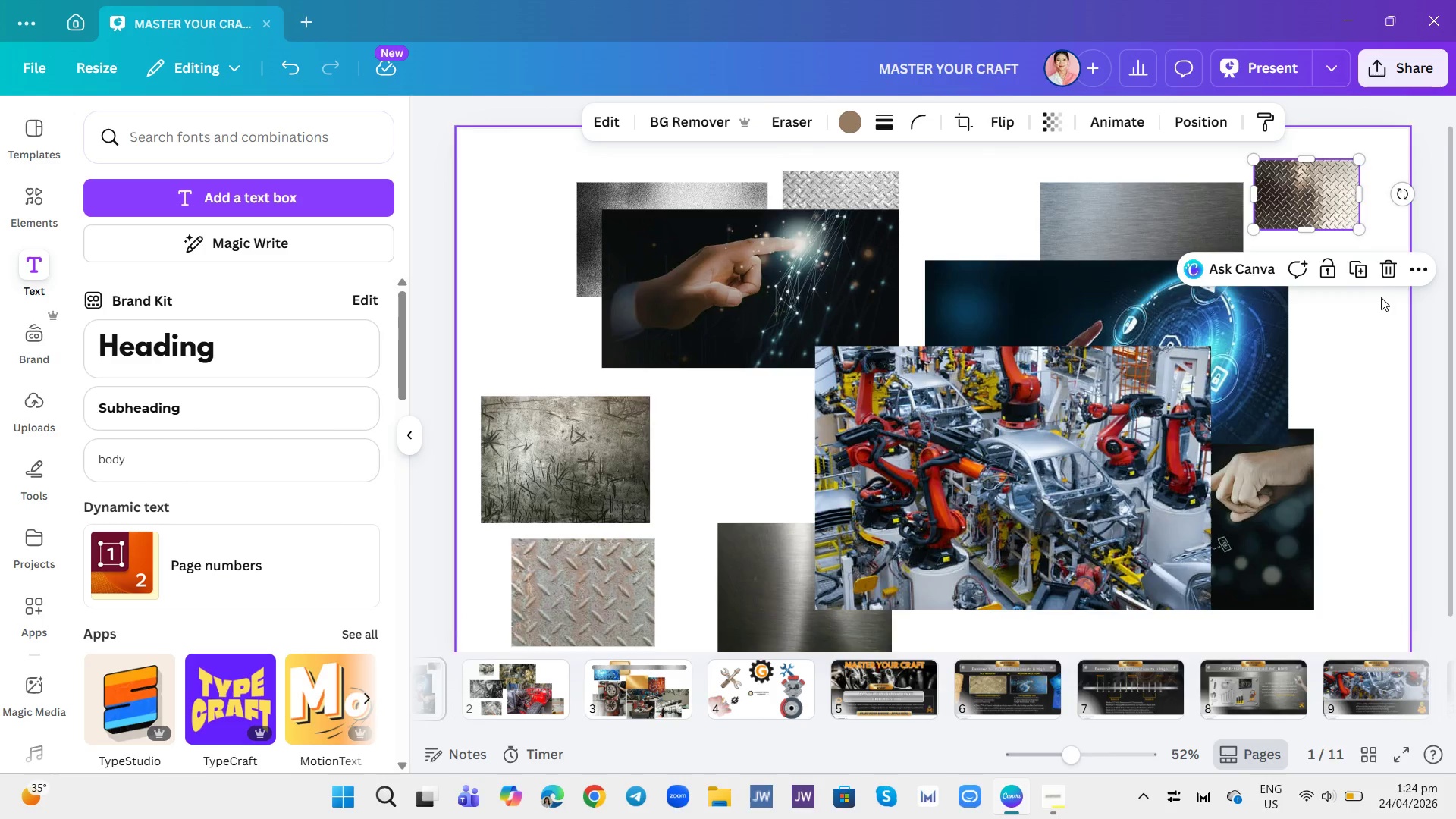 
left_click([1361, 271])
 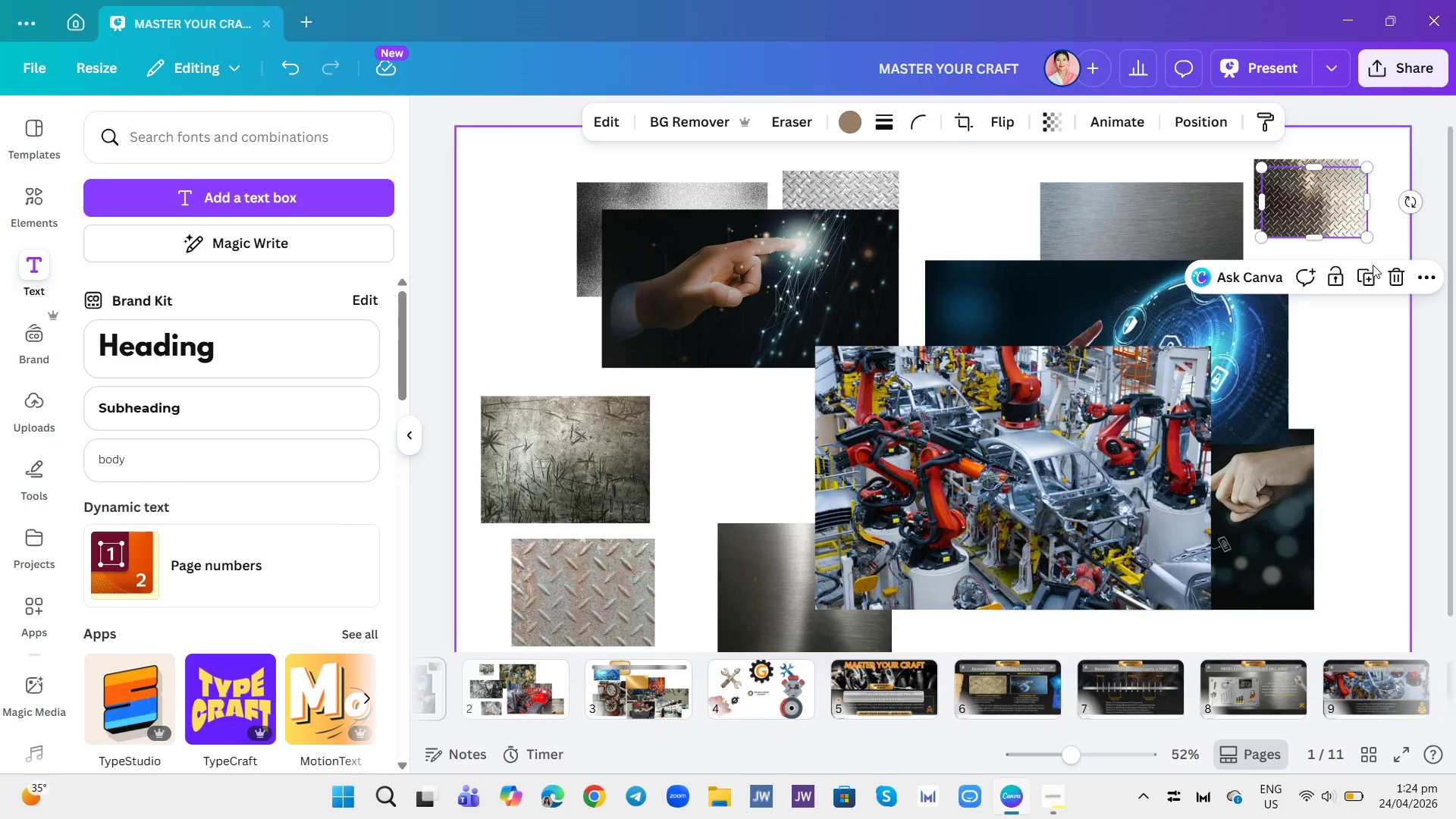 
left_click([1387, 274])
 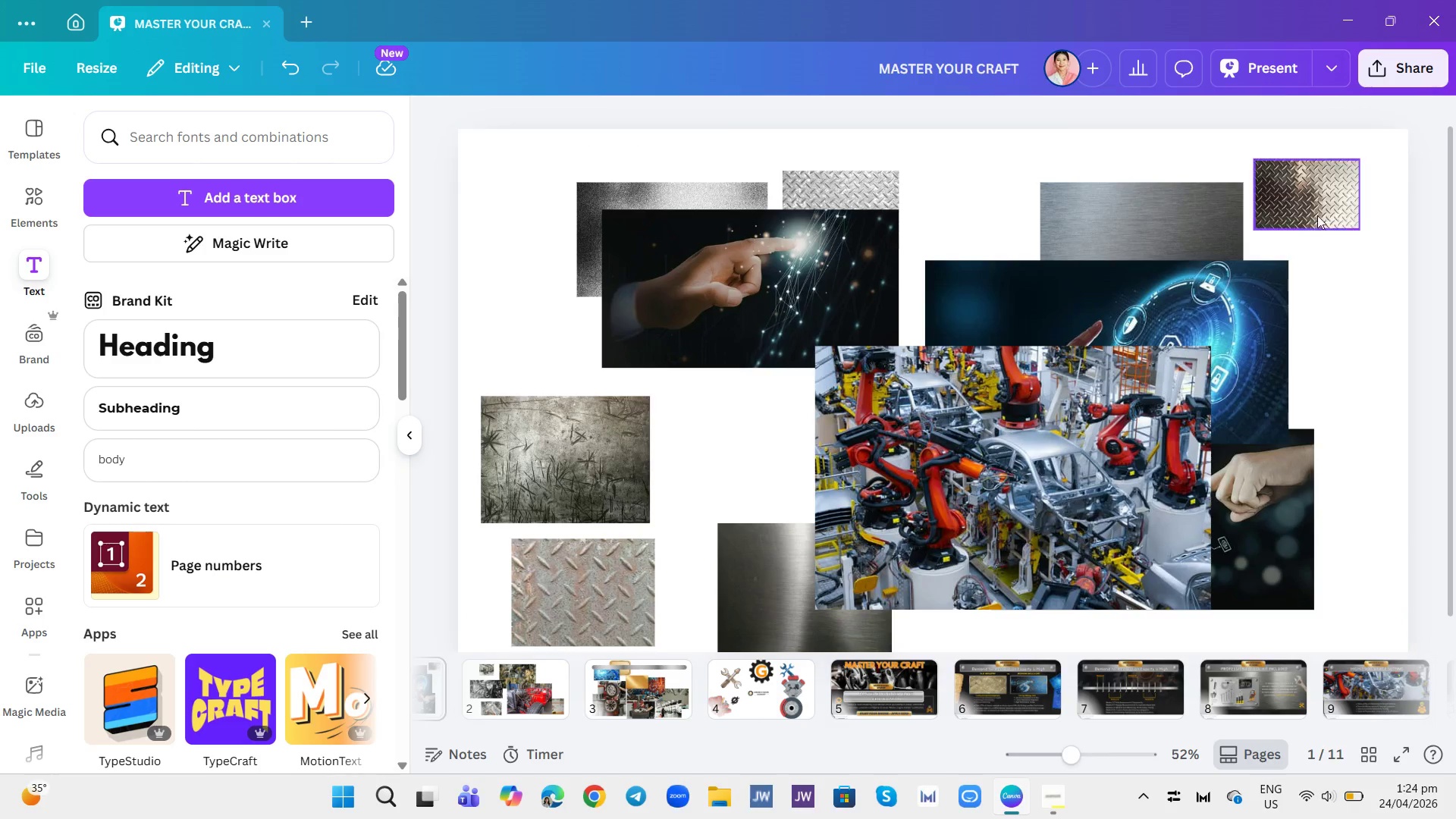 
left_click_drag(start_coordinate=[1316, 206], to_coordinate=[1408, 694])
 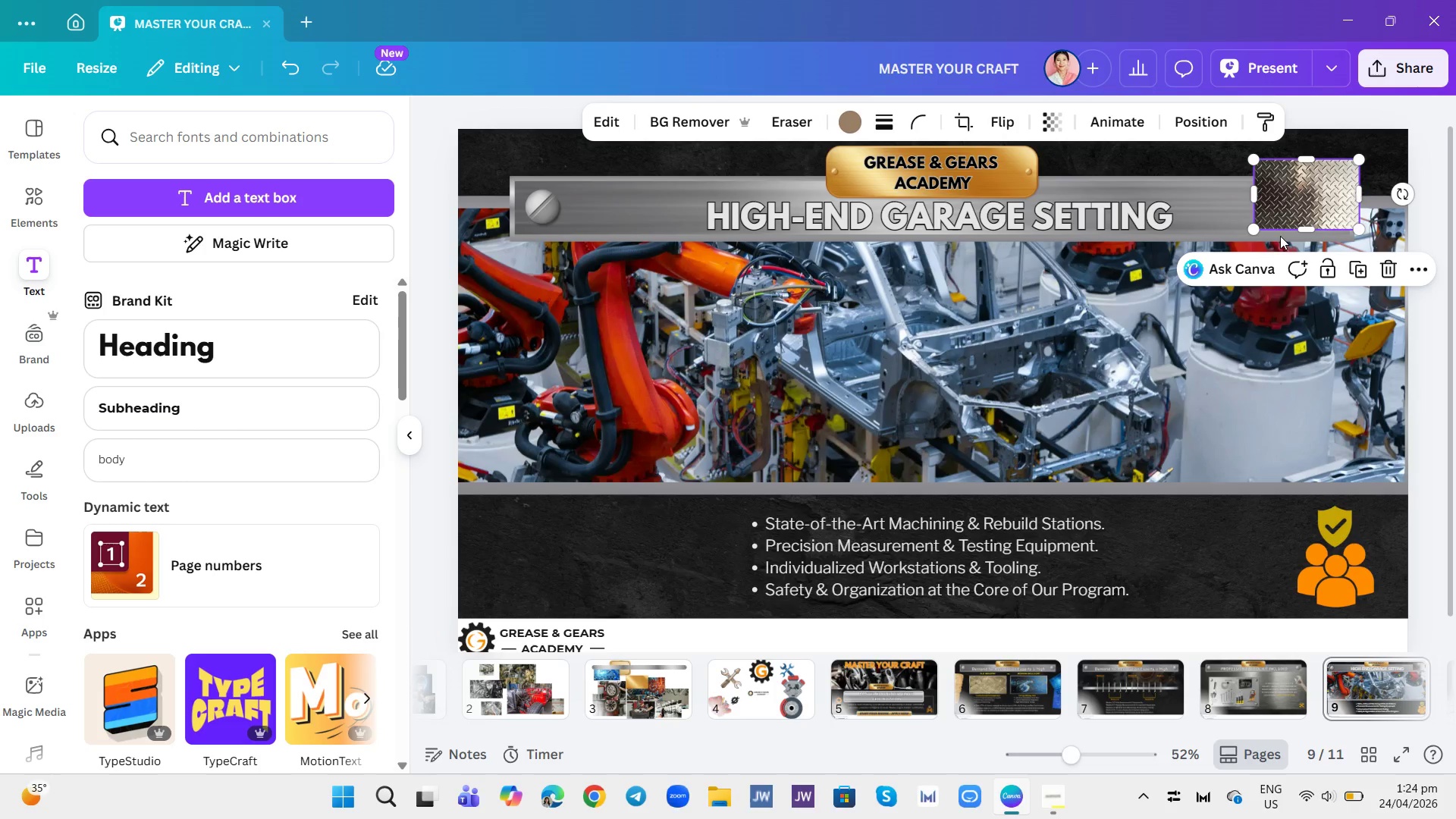 
left_click_drag(start_coordinate=[1290, 206], to_coordinate=[1290, 714])
 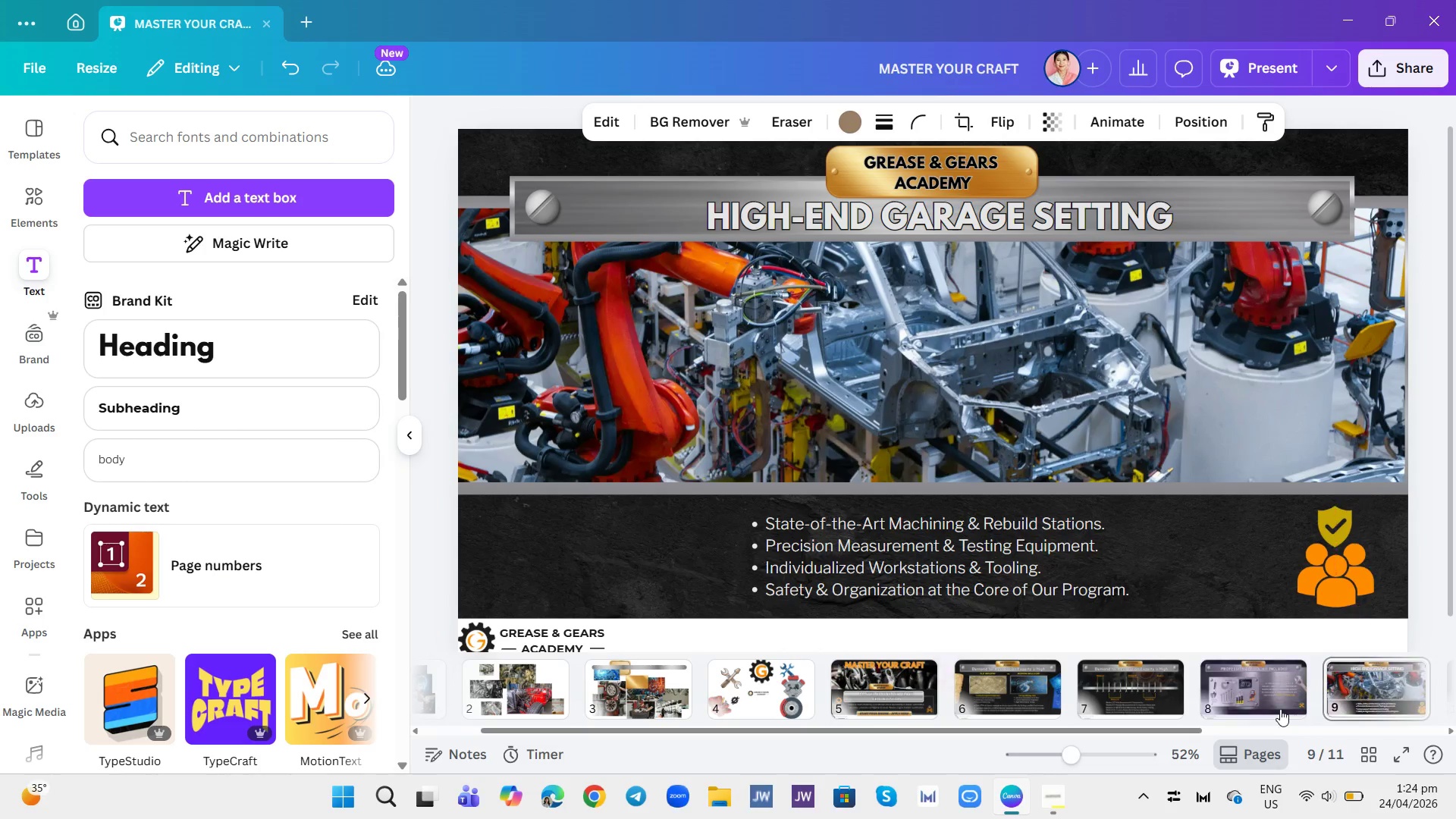 
left_click_drag(start_coordinate=[1280, 709], to_coordinate=[1366, 711])
 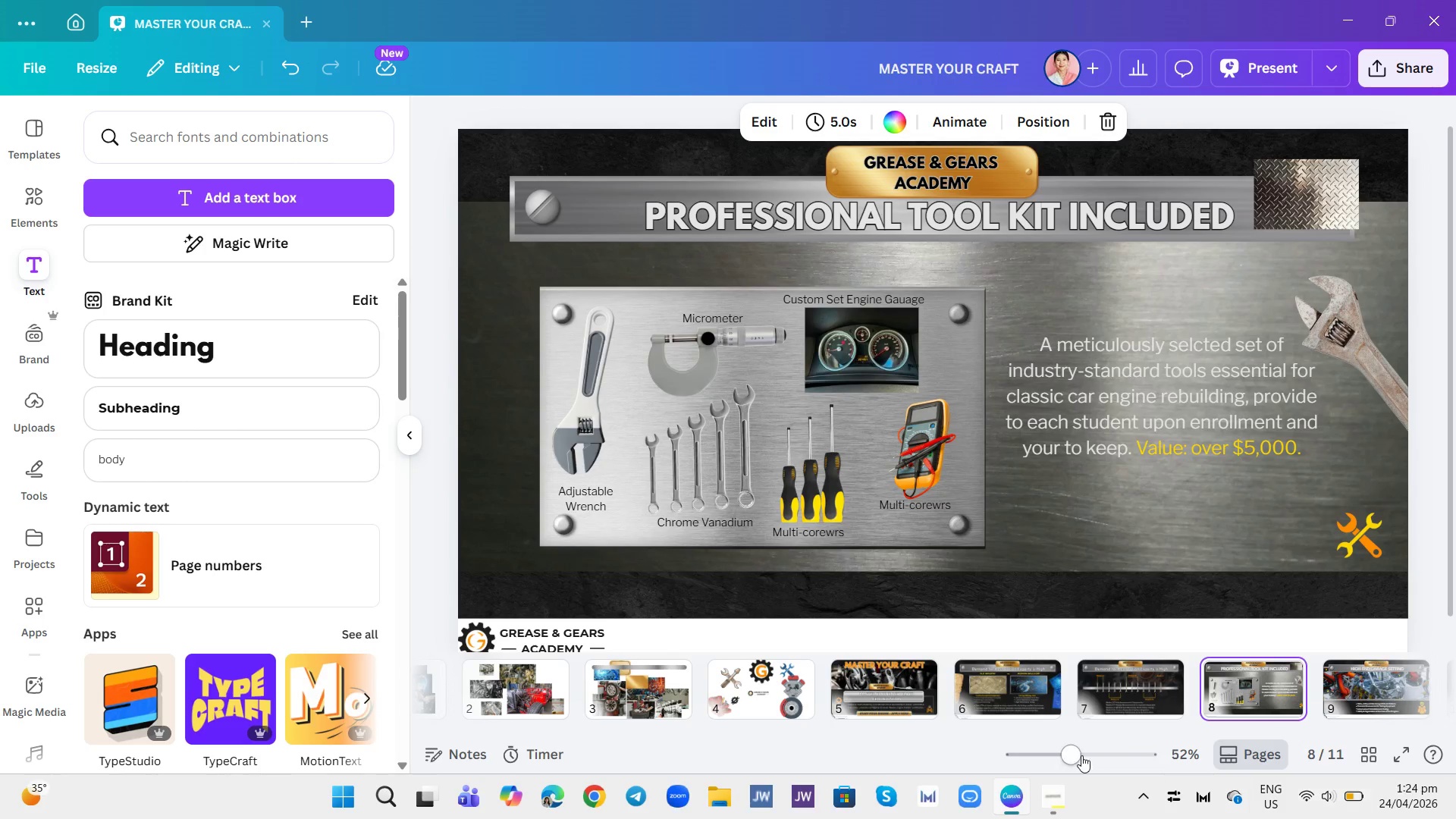 
left_click_drag(start_coordinate=[1072, 752], to_coordinate=[1123, 758])
 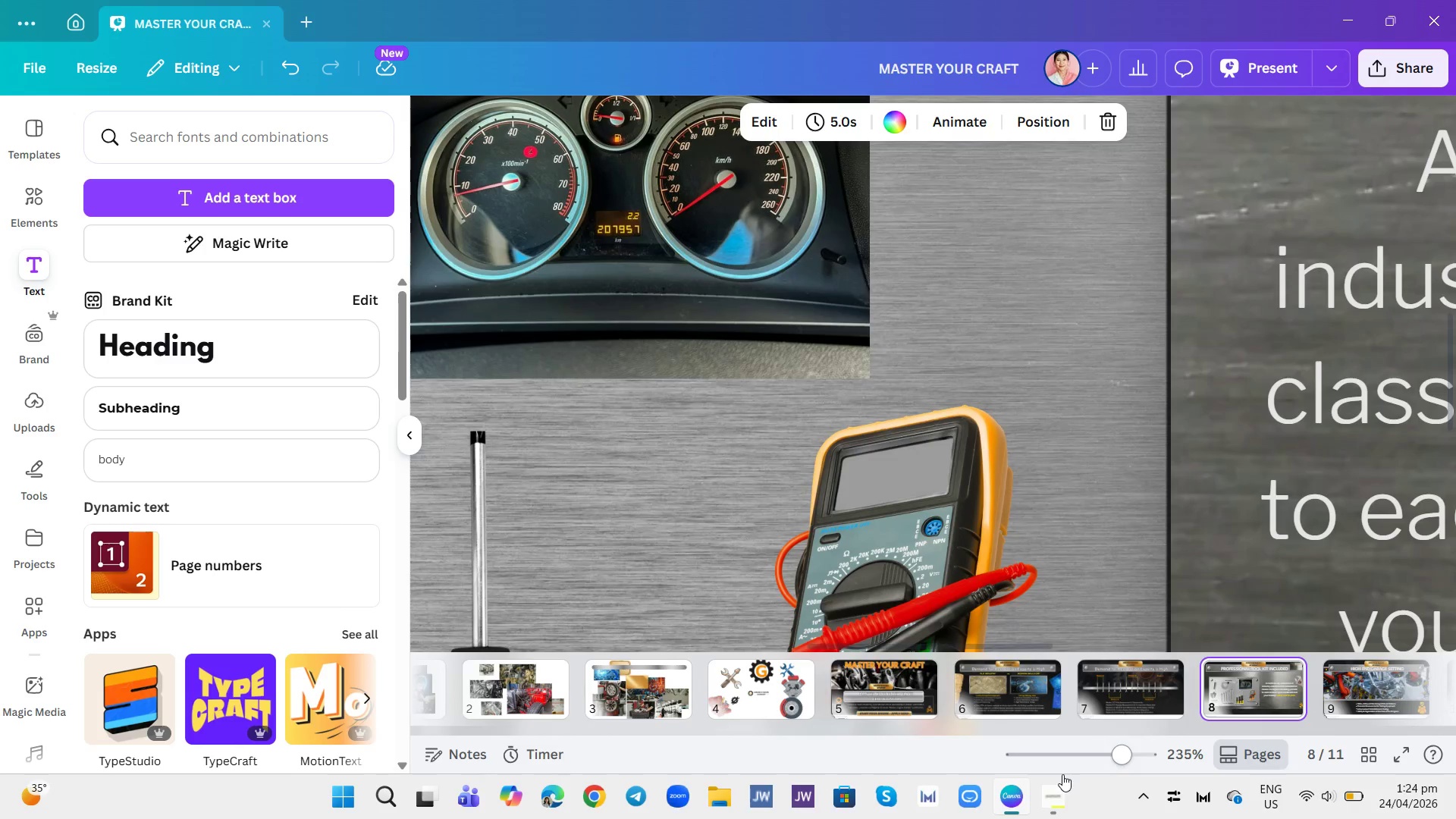 
left_click_drag(start_coordinate=[1084, 768], to_coordinate=[1077, 770])
 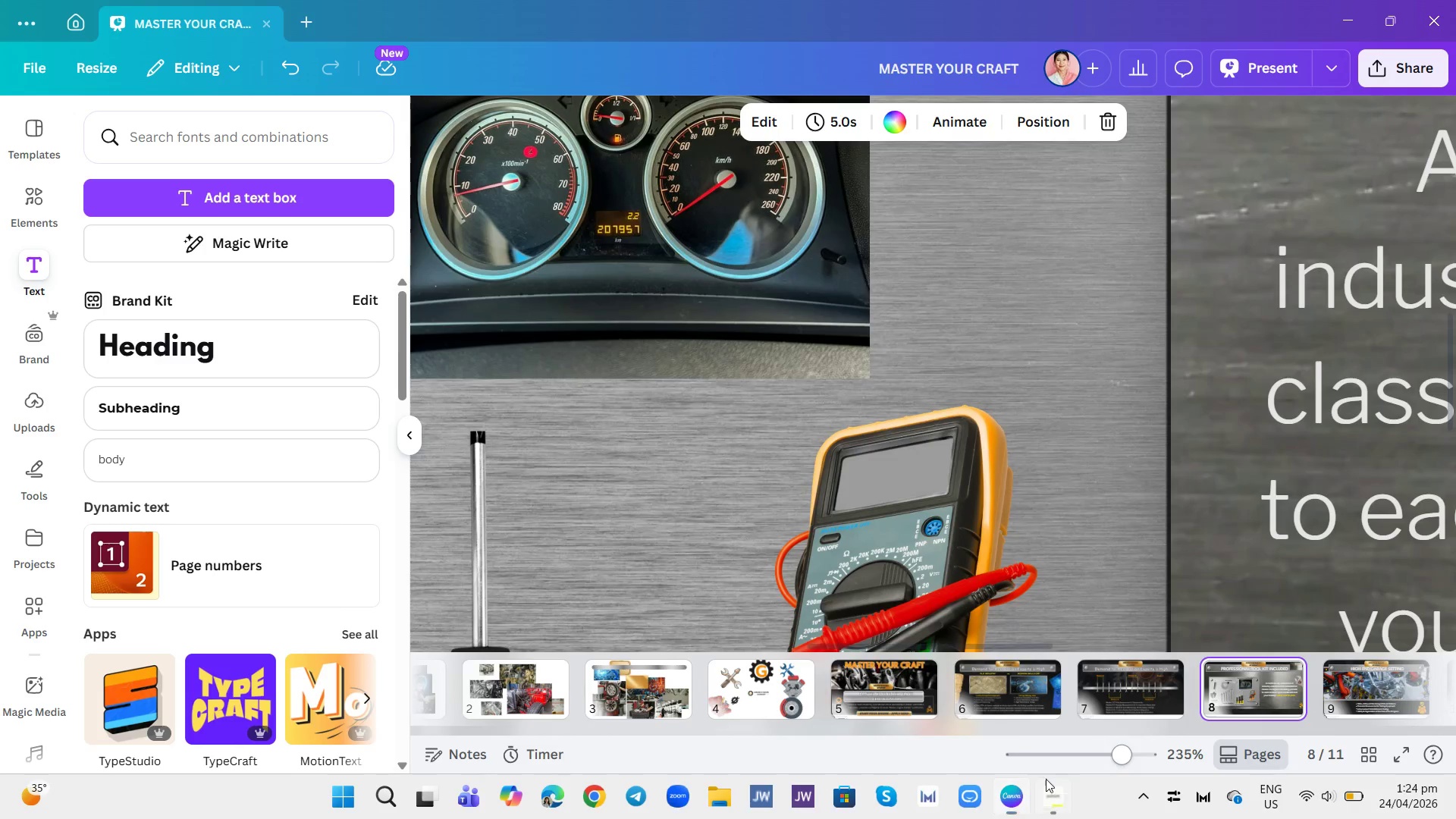 
left_click_drag(start_coordinate=[1066, 773], to_coordinate=[1061, 774])
 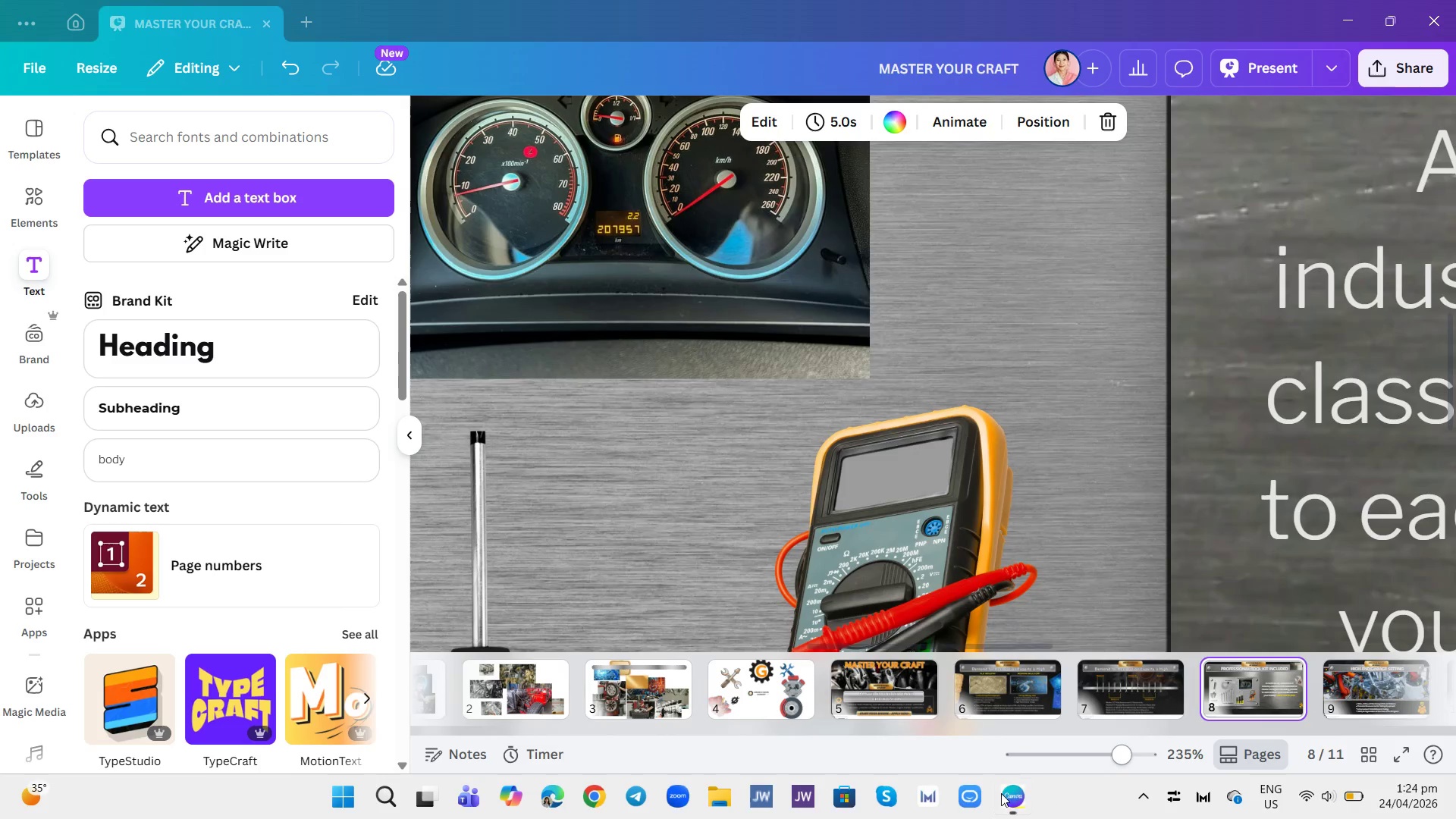 
left_click_drag(start_coordinate=[1046, 777], to_coordinate=[1001, 792])
 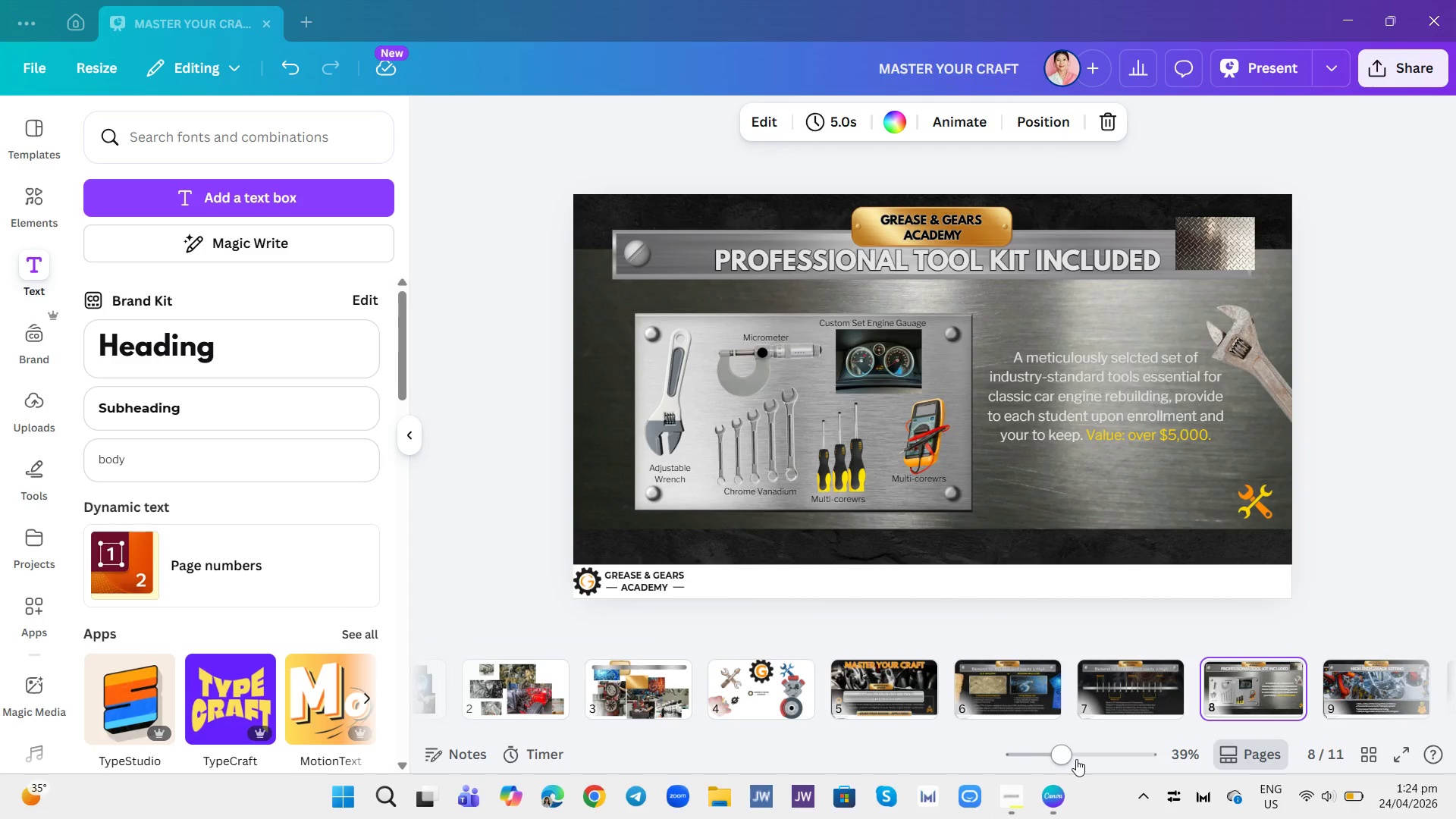 
left_click([1076, 759])
 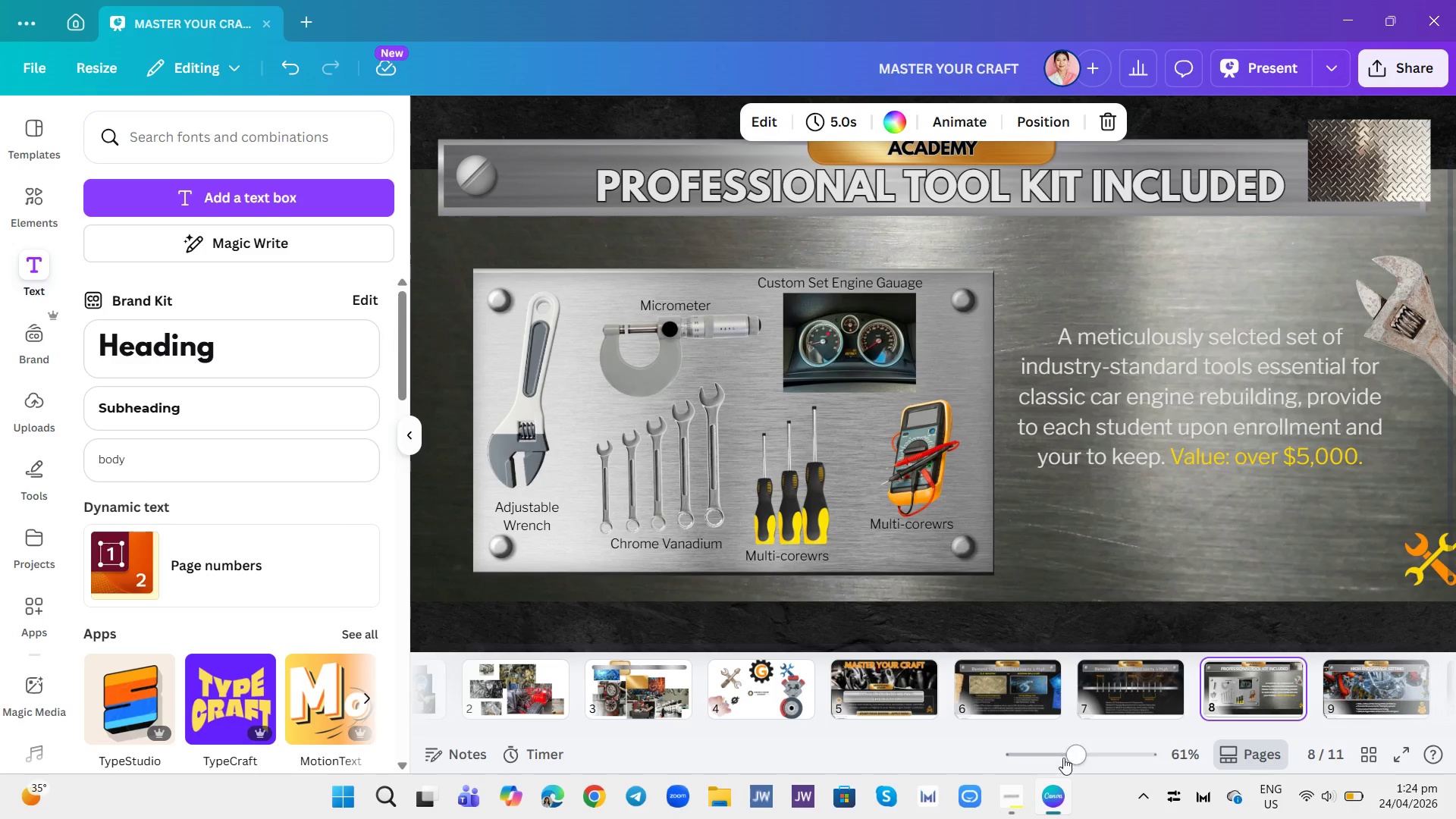 
left_click([1059, 755])
 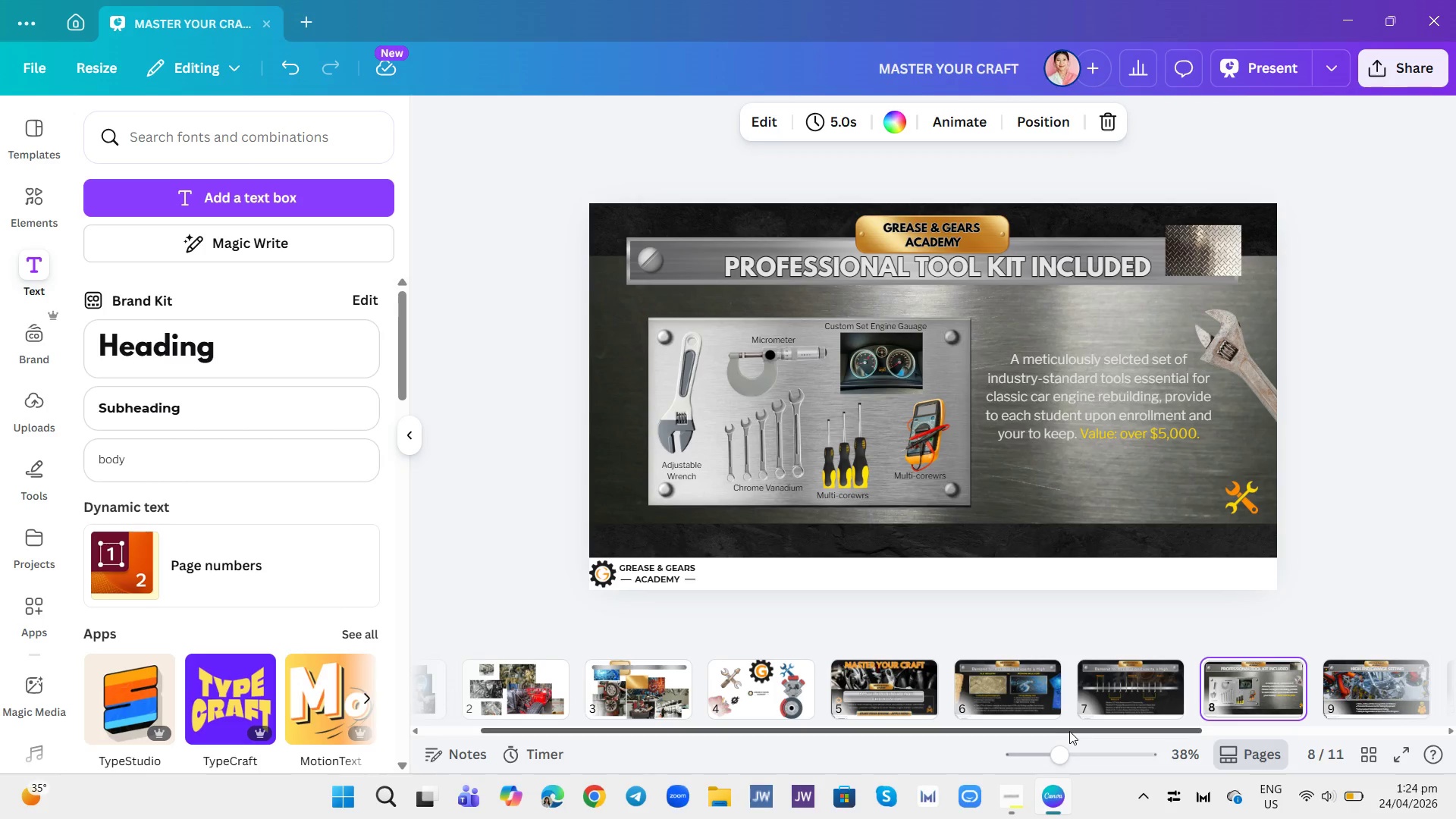 
left_click_drag(start_coordinate=[1069, 731], to_coordinate=[1202, 738])
 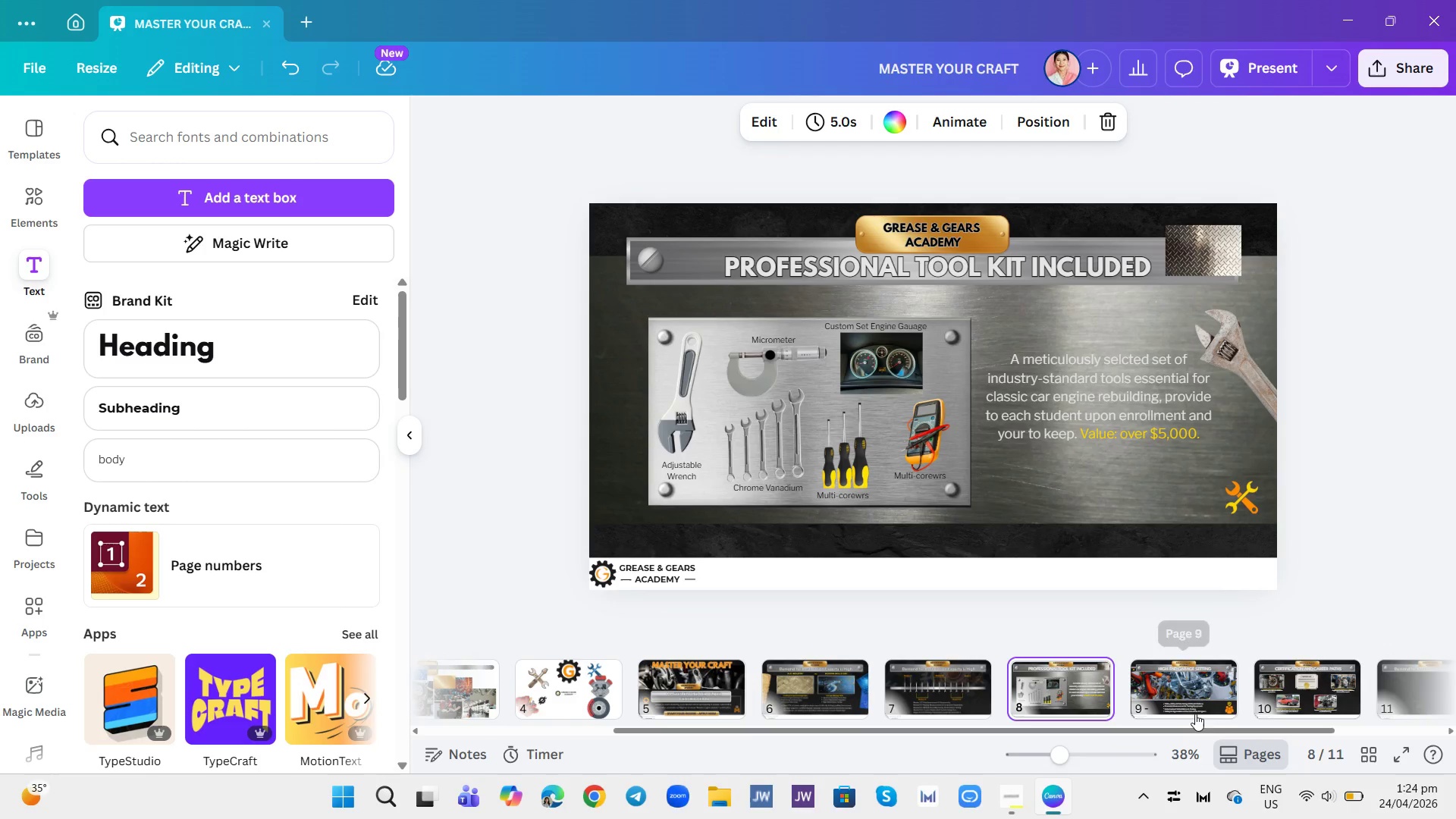 
left_click_drag(start_coordinate=[1191, 698], to_coordinate=[1078, 707])
 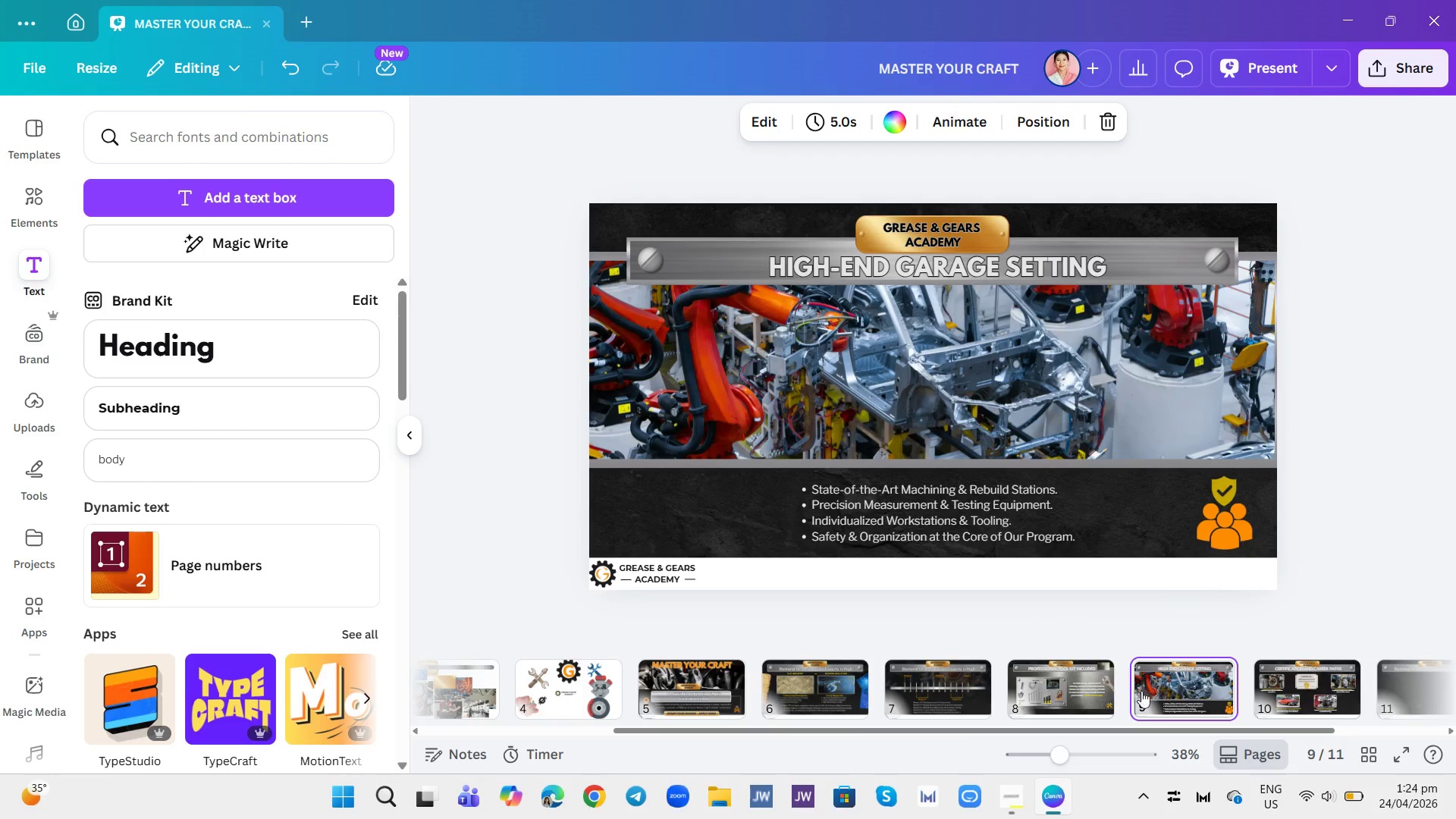 
left_click([1156, 692])
 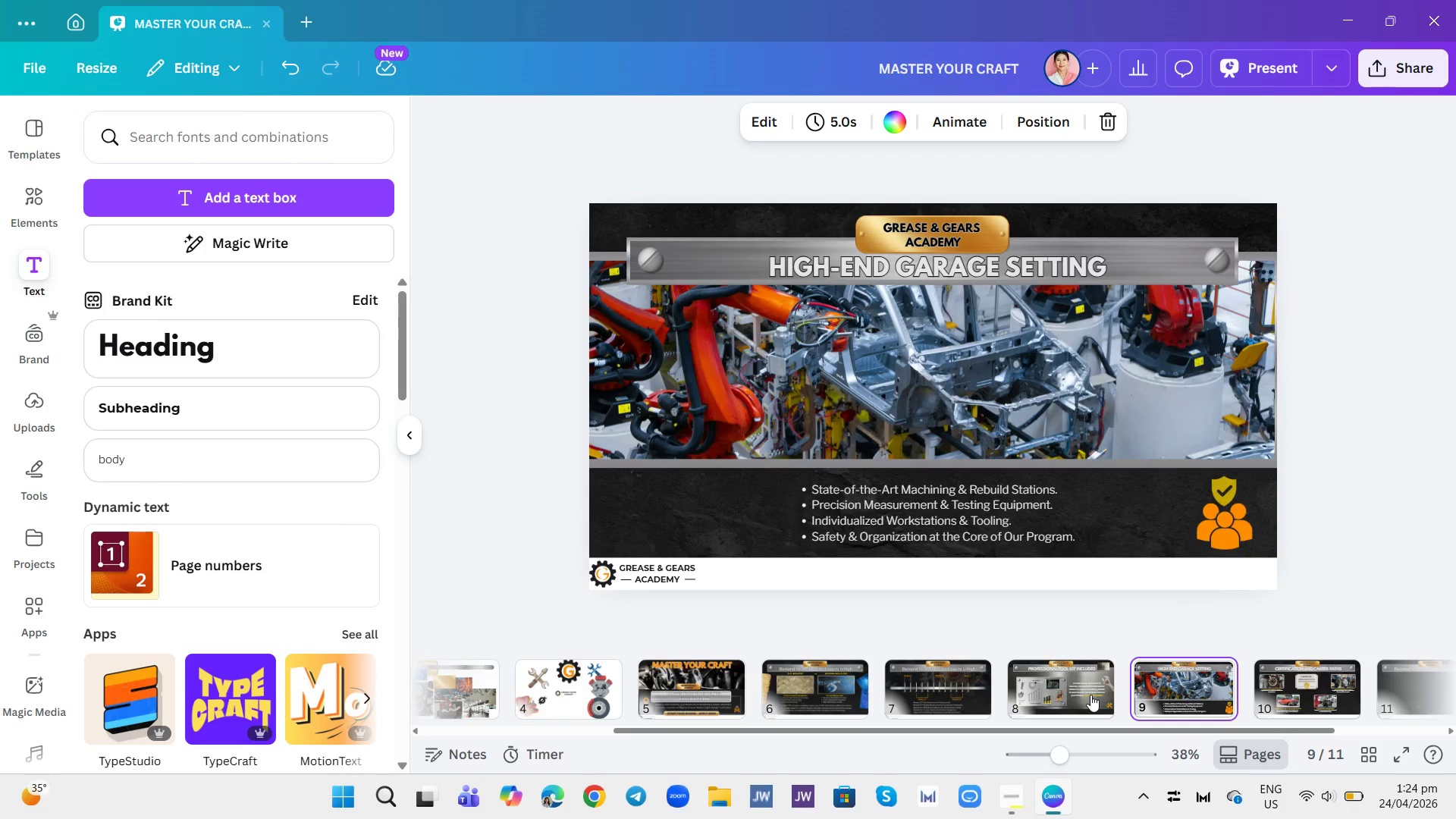 
left_click([1090, 695])
 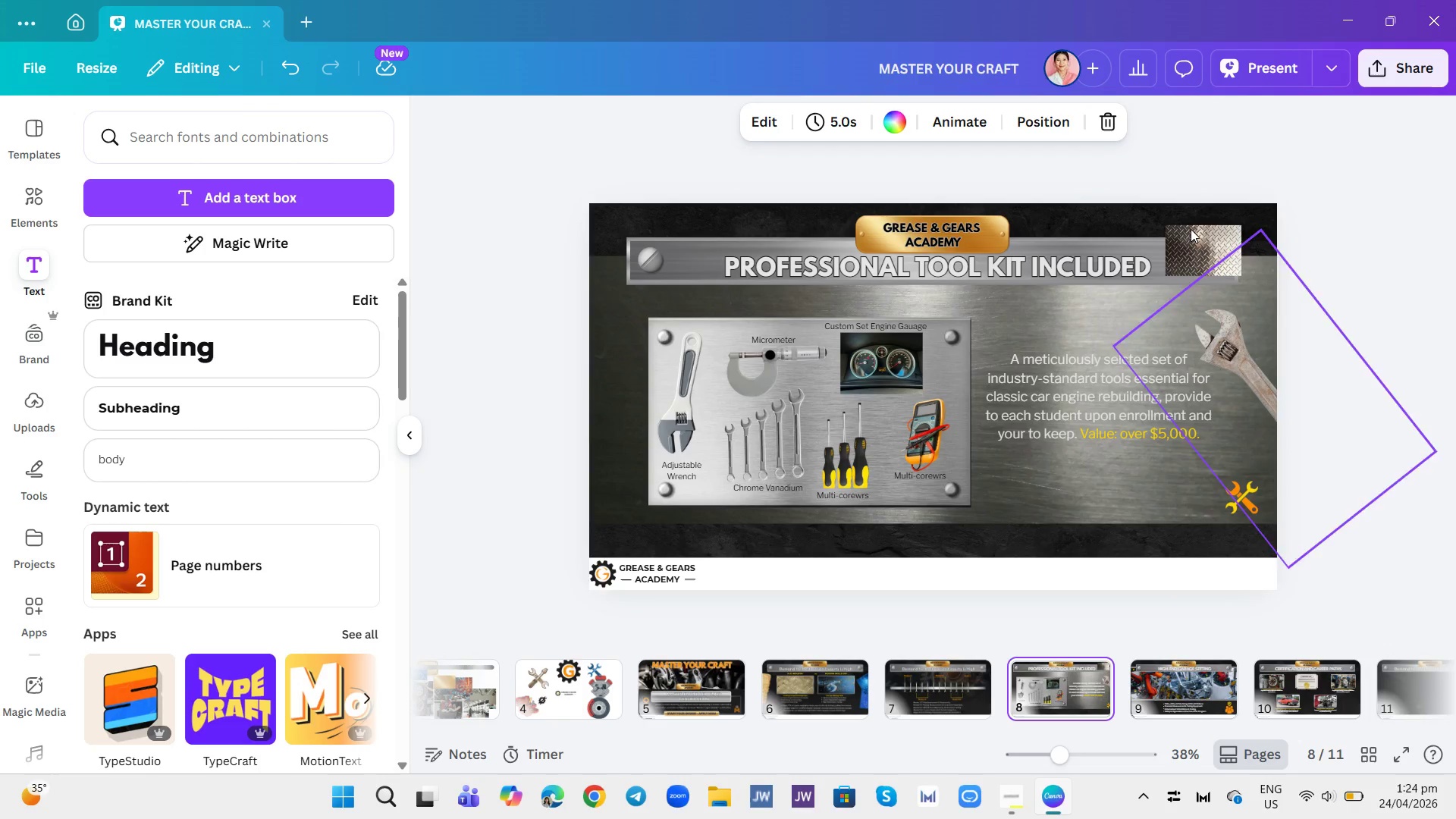 
left_click_drag(start_coordinate=[1194, 253], to_coordinate=[1376, 786])
 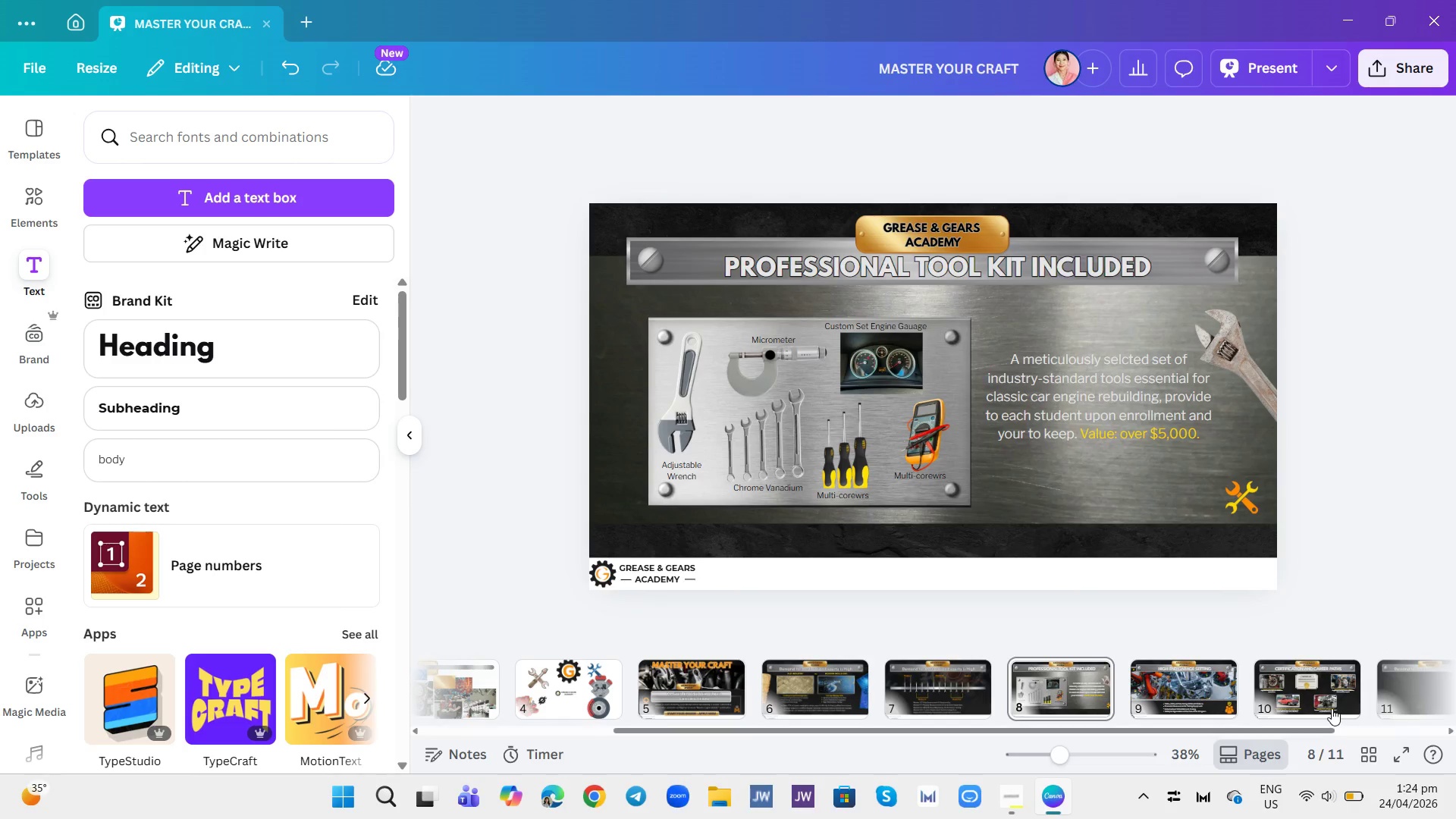 
left_click_drag(start_coordinate=[1332, 708], to_coordinate=[1332, 702])
 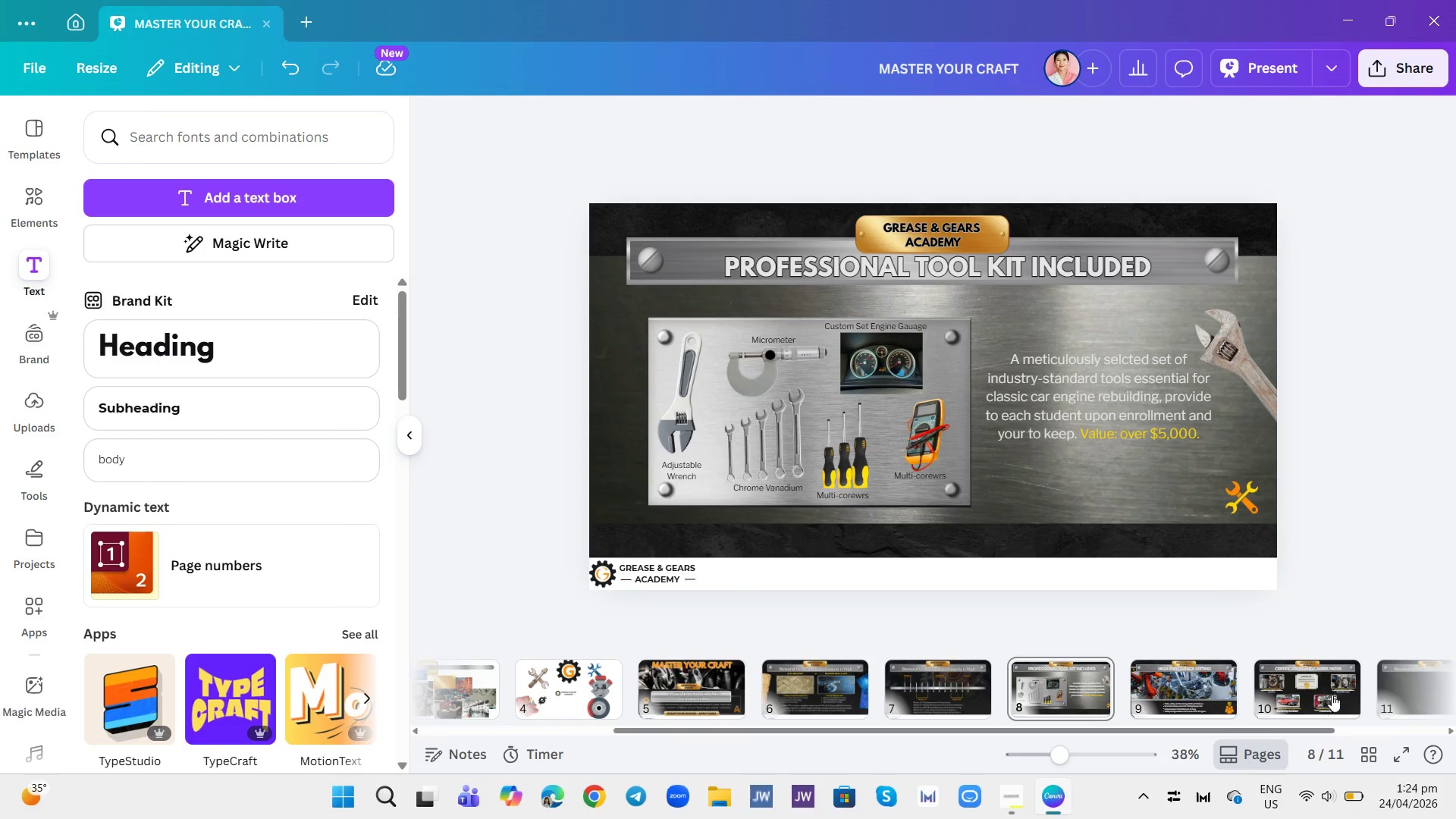 
double_click([1332, 695])
 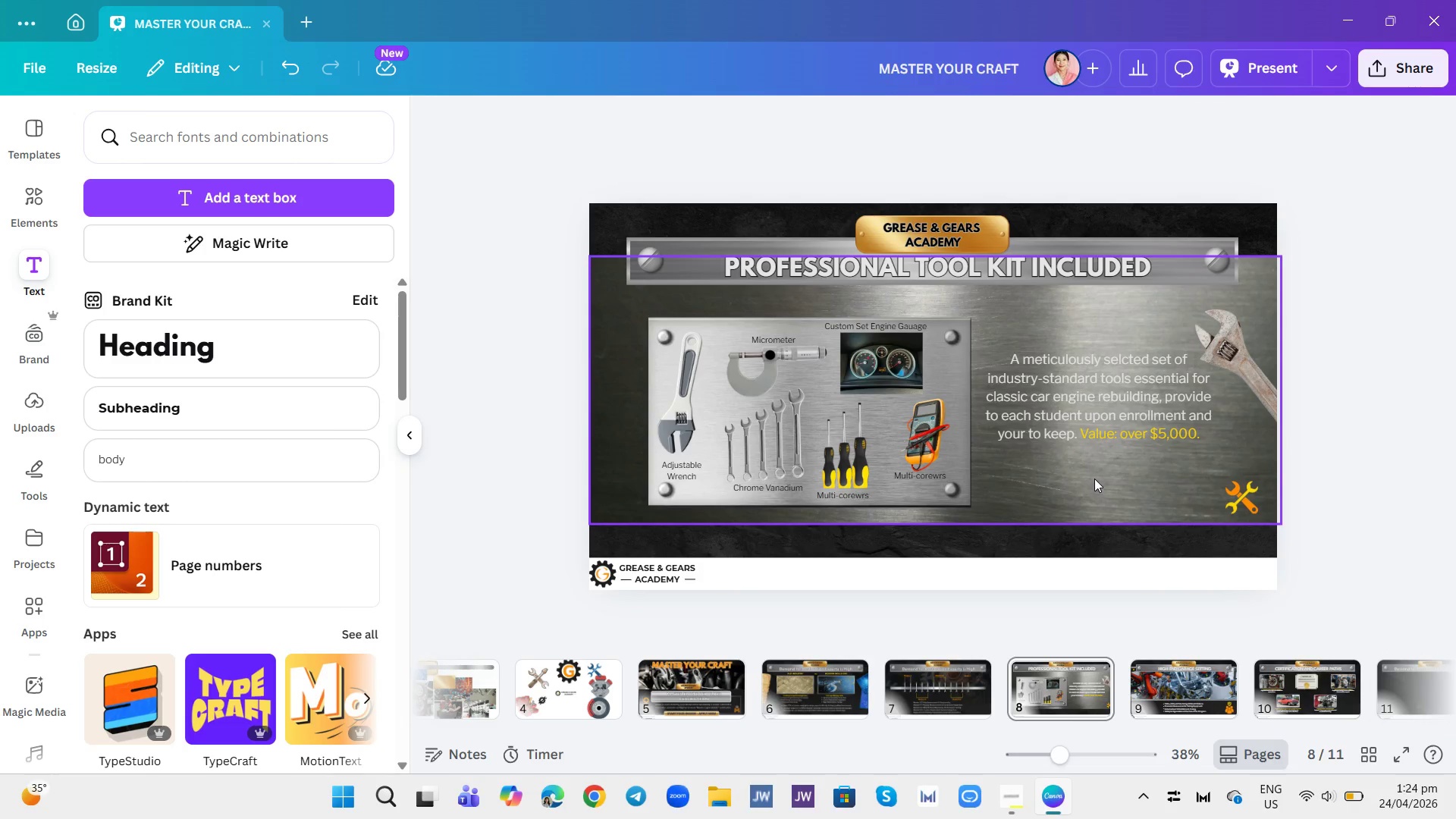 
left_click([1329, 688])
 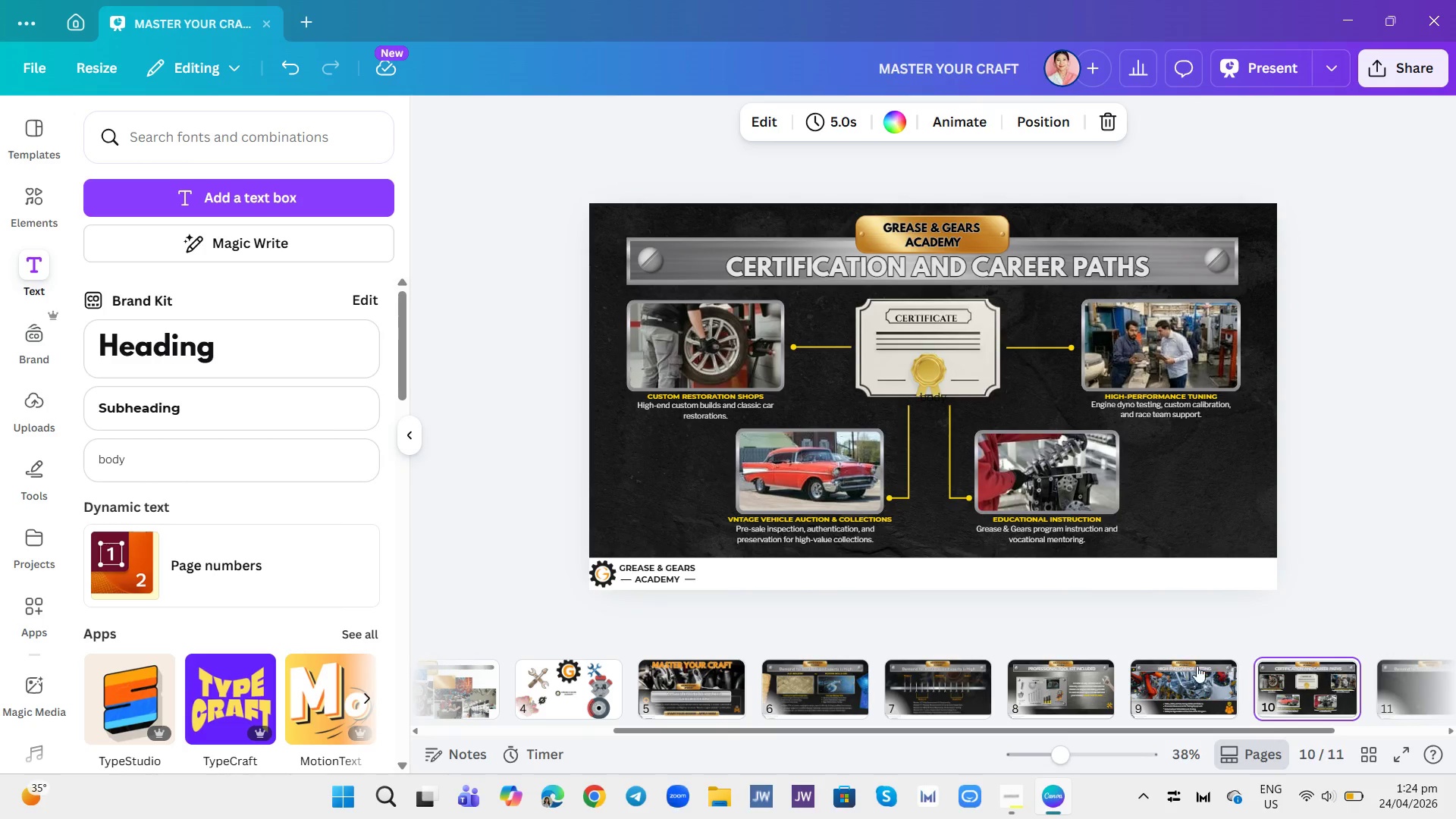 
left_click([1202, 676])
 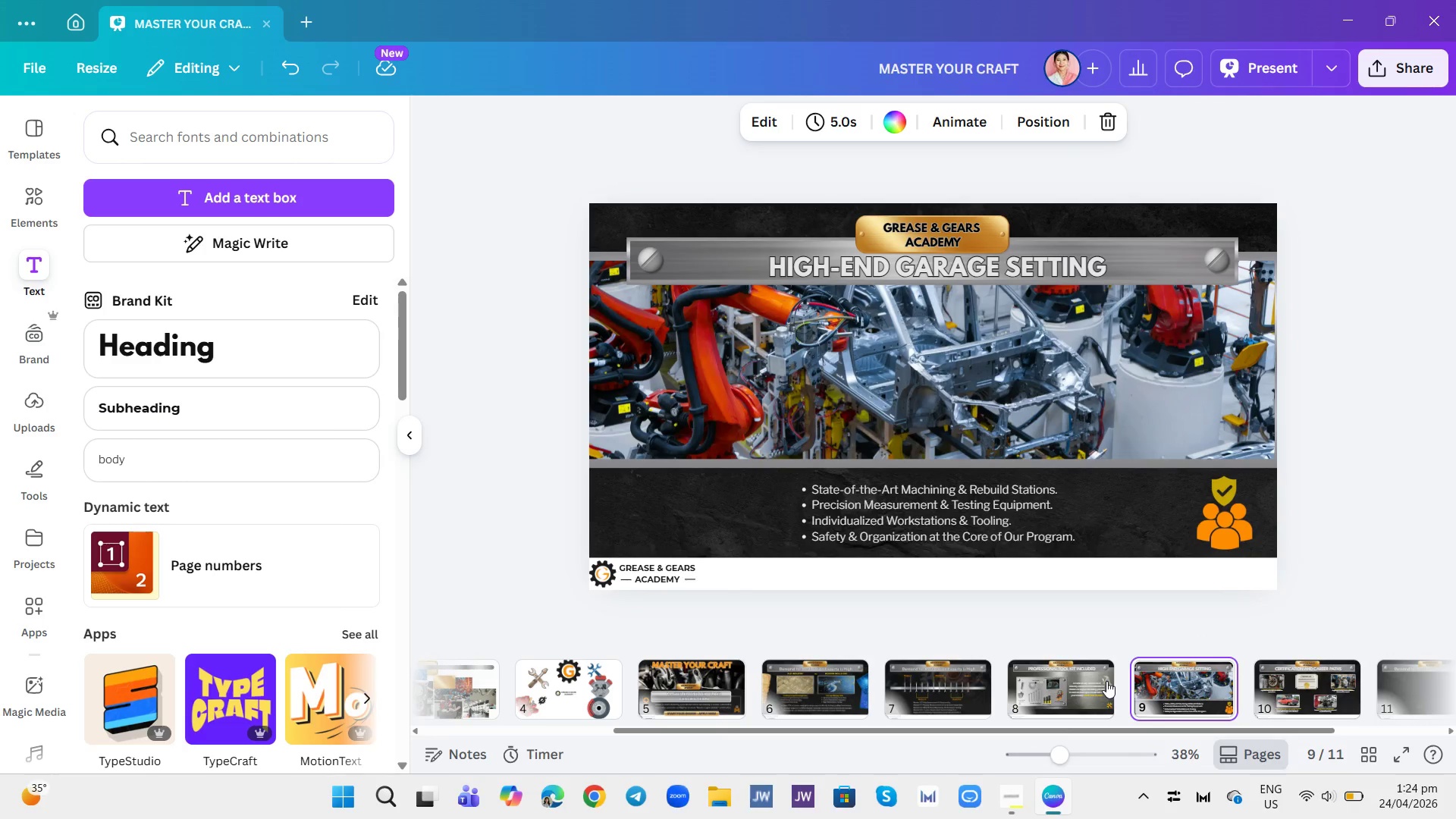 
left_click([1095, 681])
 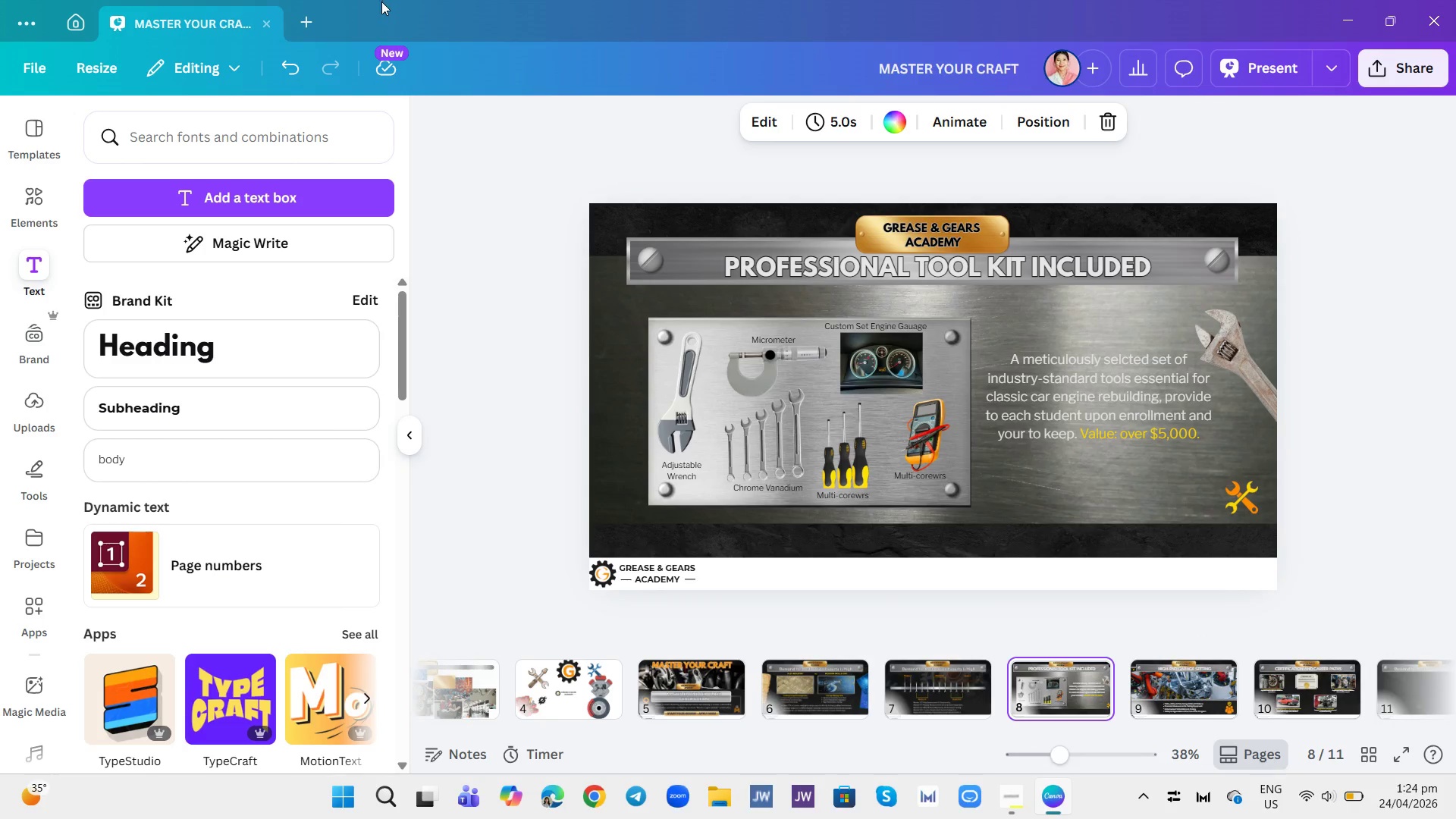 
left_click([275, 74])
 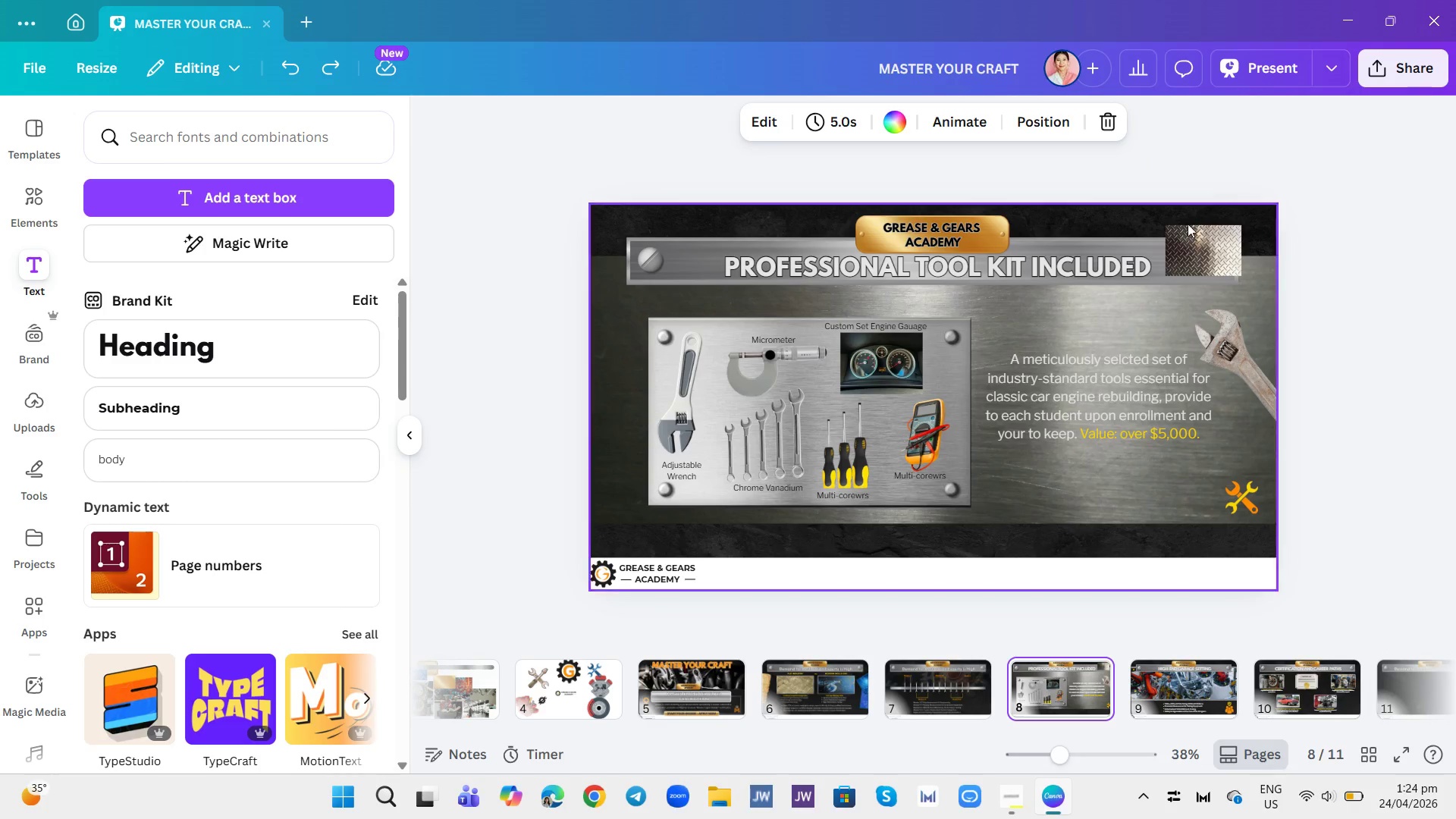 
left_click_drag(start_coordinate=[1178, 255], to_coordinate=[1298, 671])
 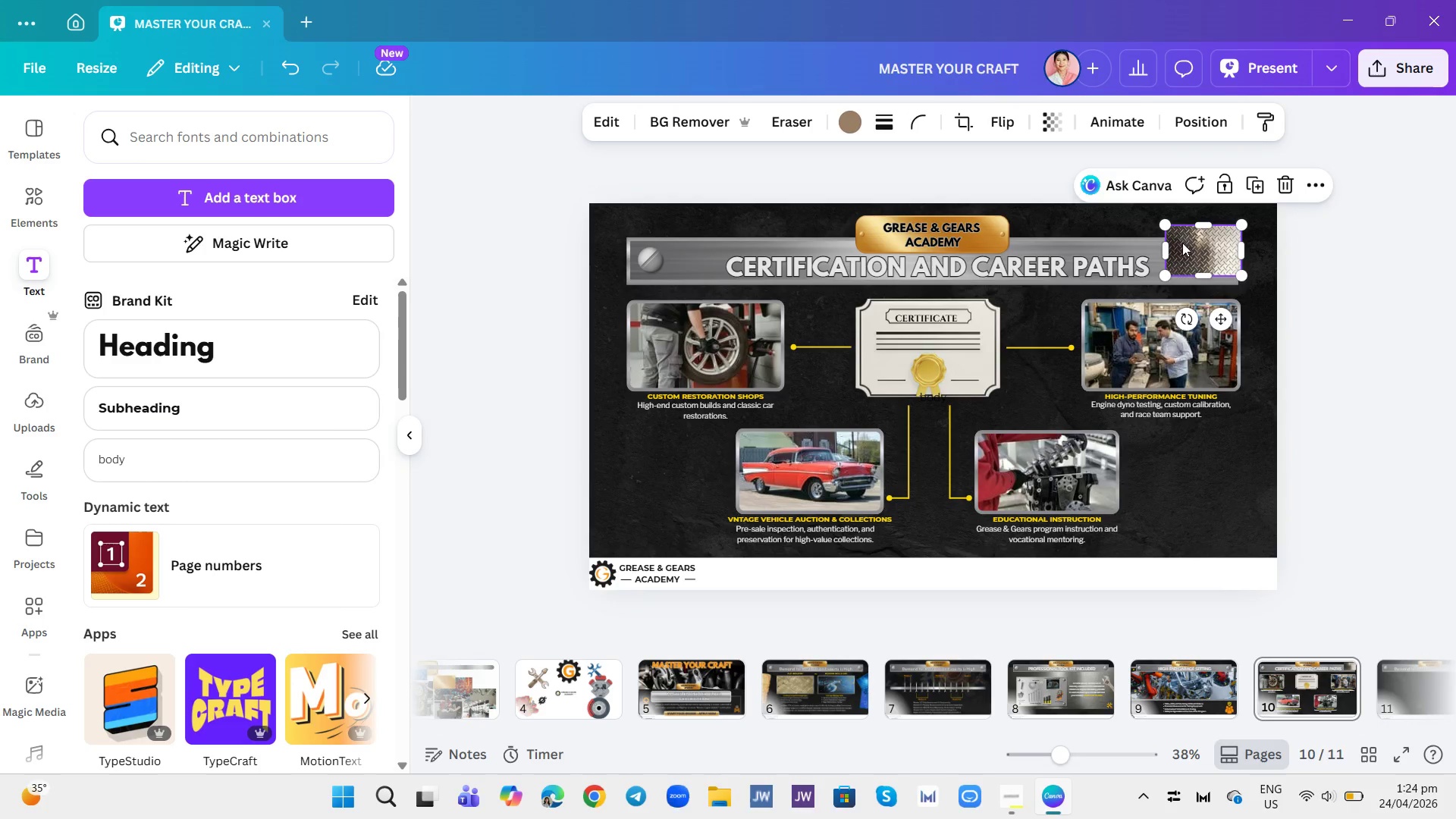 
left_click_drag(start_coordinate=[1196, 249], to_coordinate=[1203, 488])
 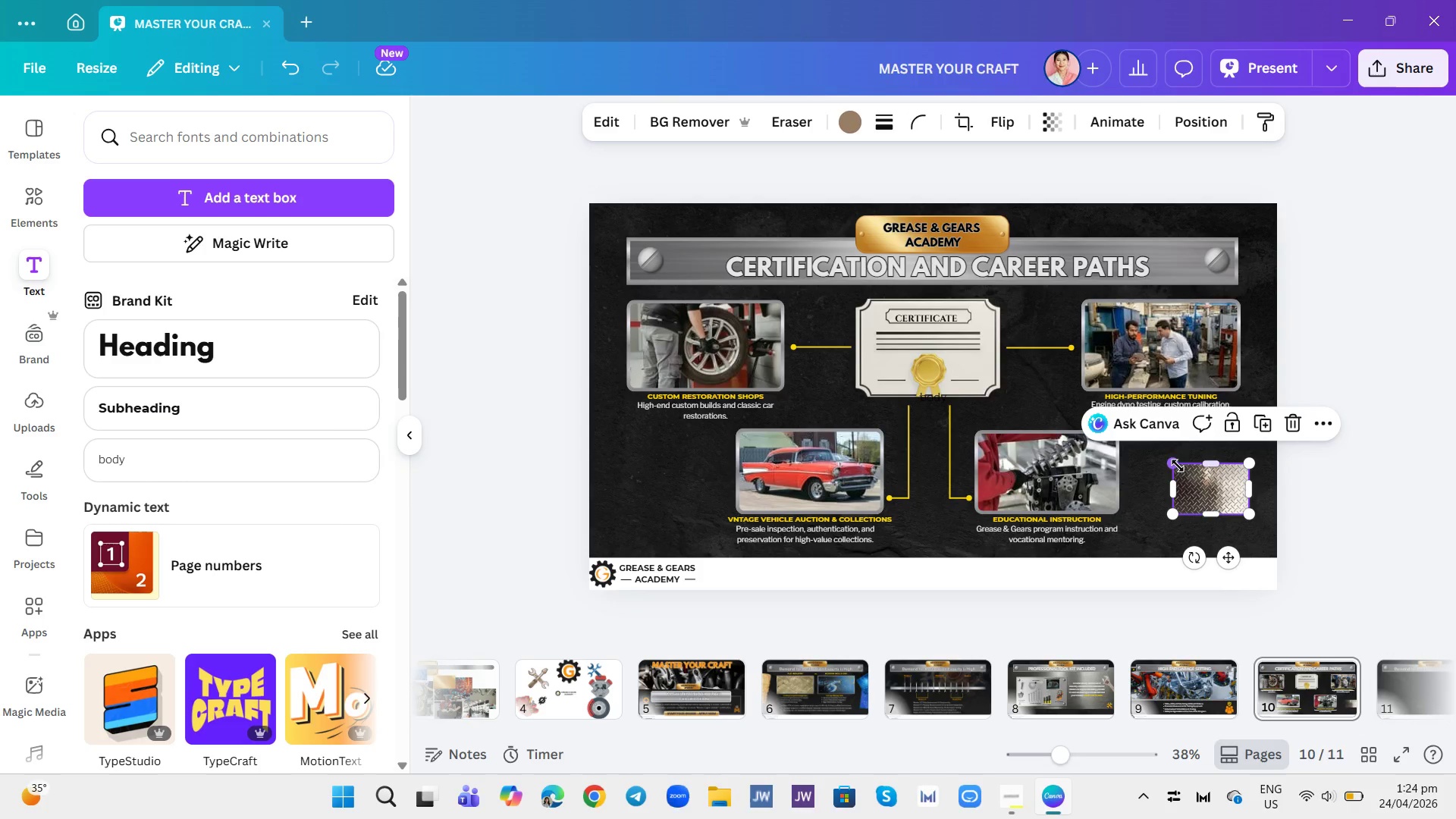 
left_click_drag(start_coordinate=[1178, 466], to_coordinate=[1130, 450])
 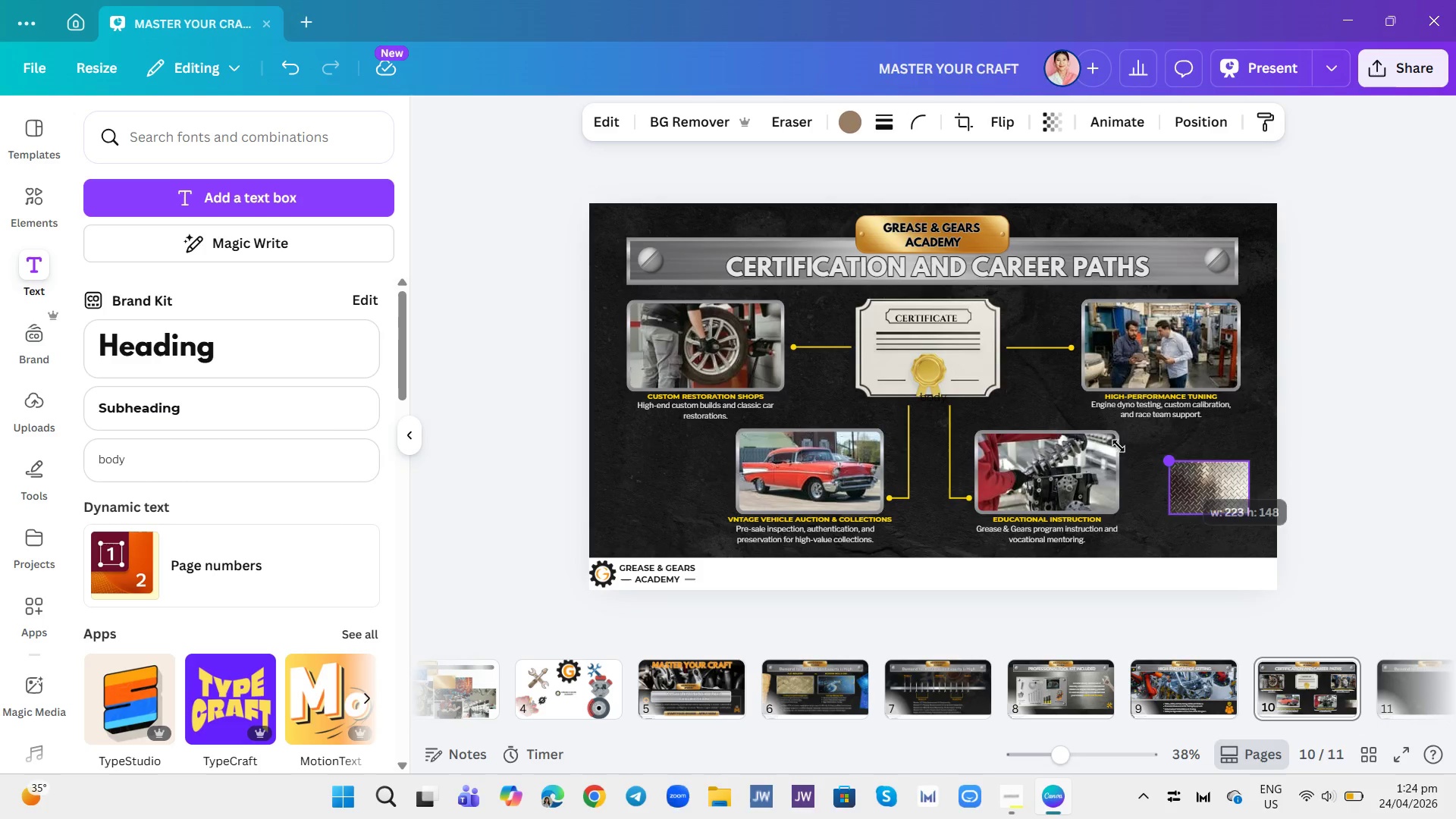 
left_click_drag(start_coordinate=[1127, 449], to_coordinate=[931, 372])
 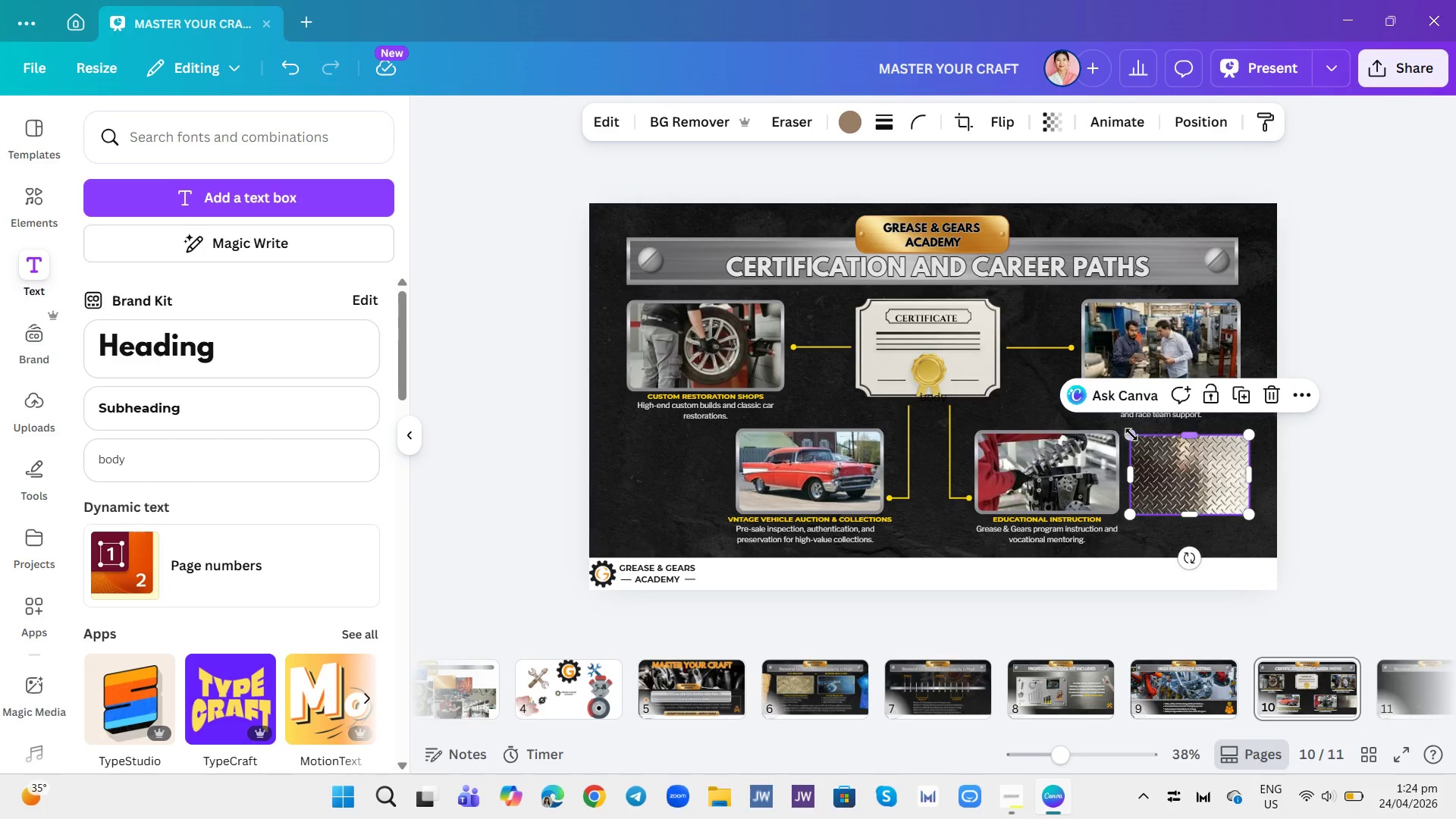 
left_click_drag(start_coordinate=[1131, 435], to_coordinate=[686, 305])
 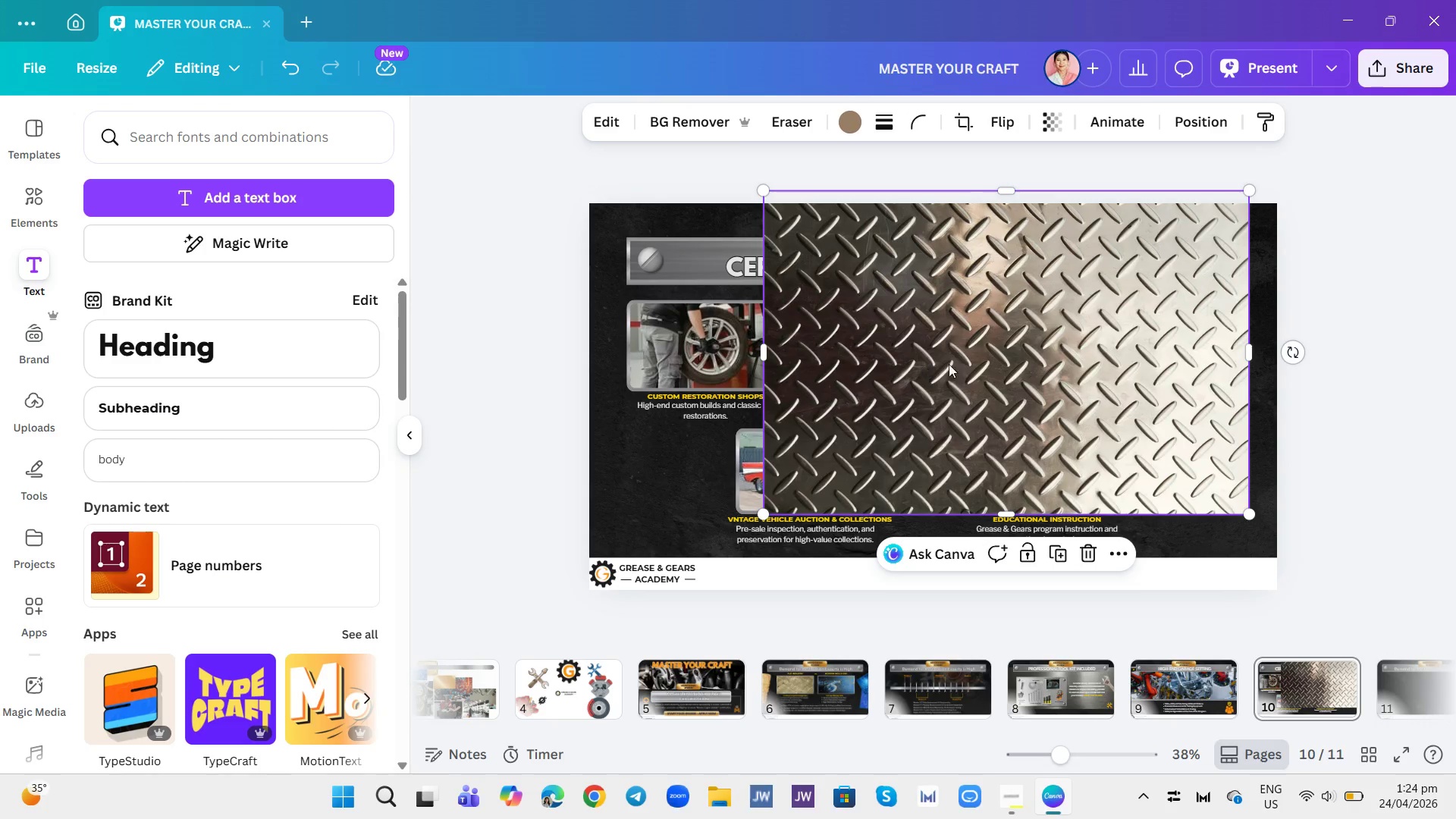 
left_click_drag(start_coordinate=[956, 364], to_coordinate=[920, 406])
 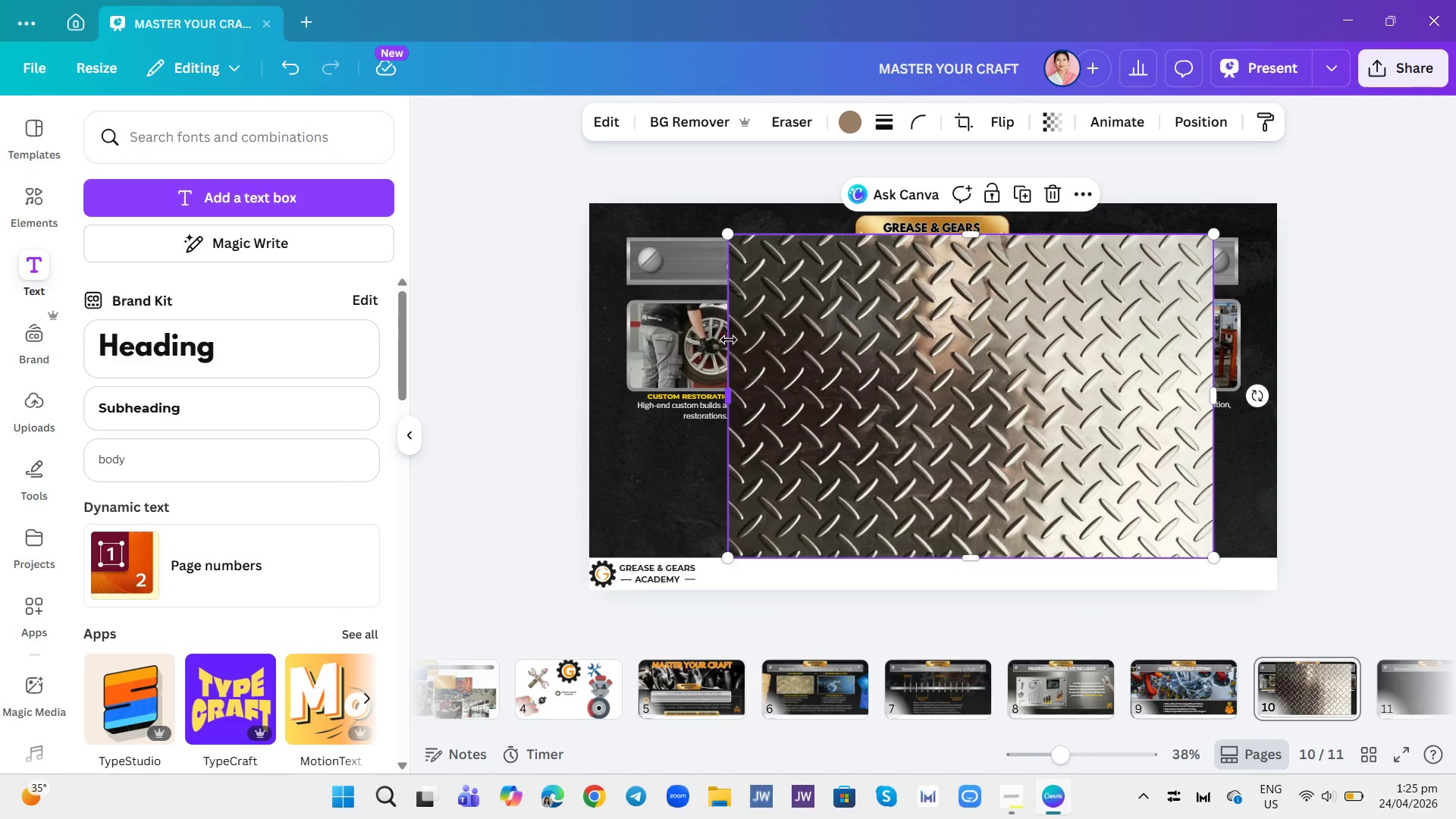 
left_click_drag(start_coordinate=[728, 380], to_coordinate=[568, 413])
 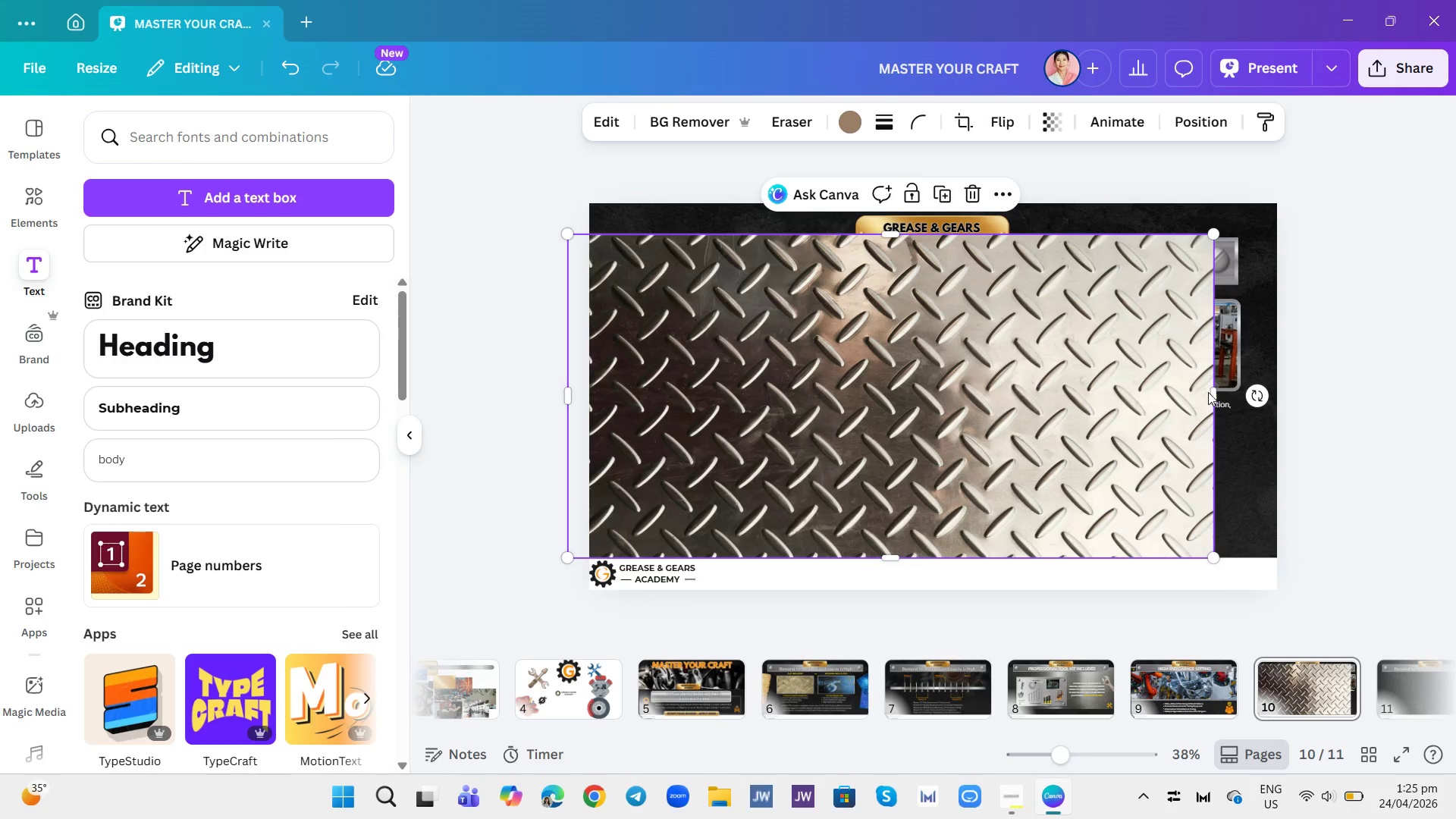 
left_click_drag(start_coordinate=[1210, 392], to_coordinate=[1279, 394])
 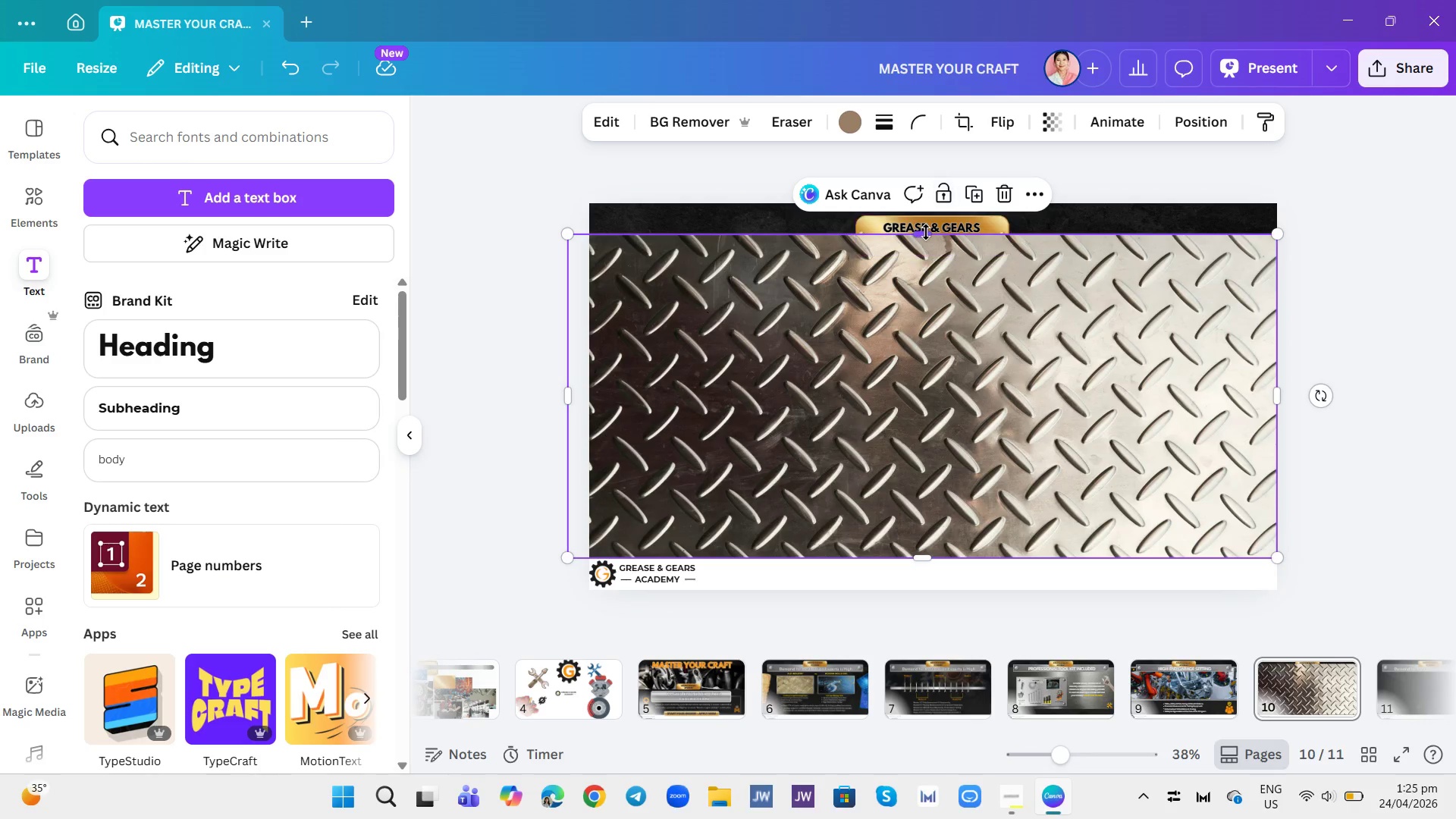 
left_click_drag(start_coordinate=[926, 231], to_coordinate=[927, 264])
 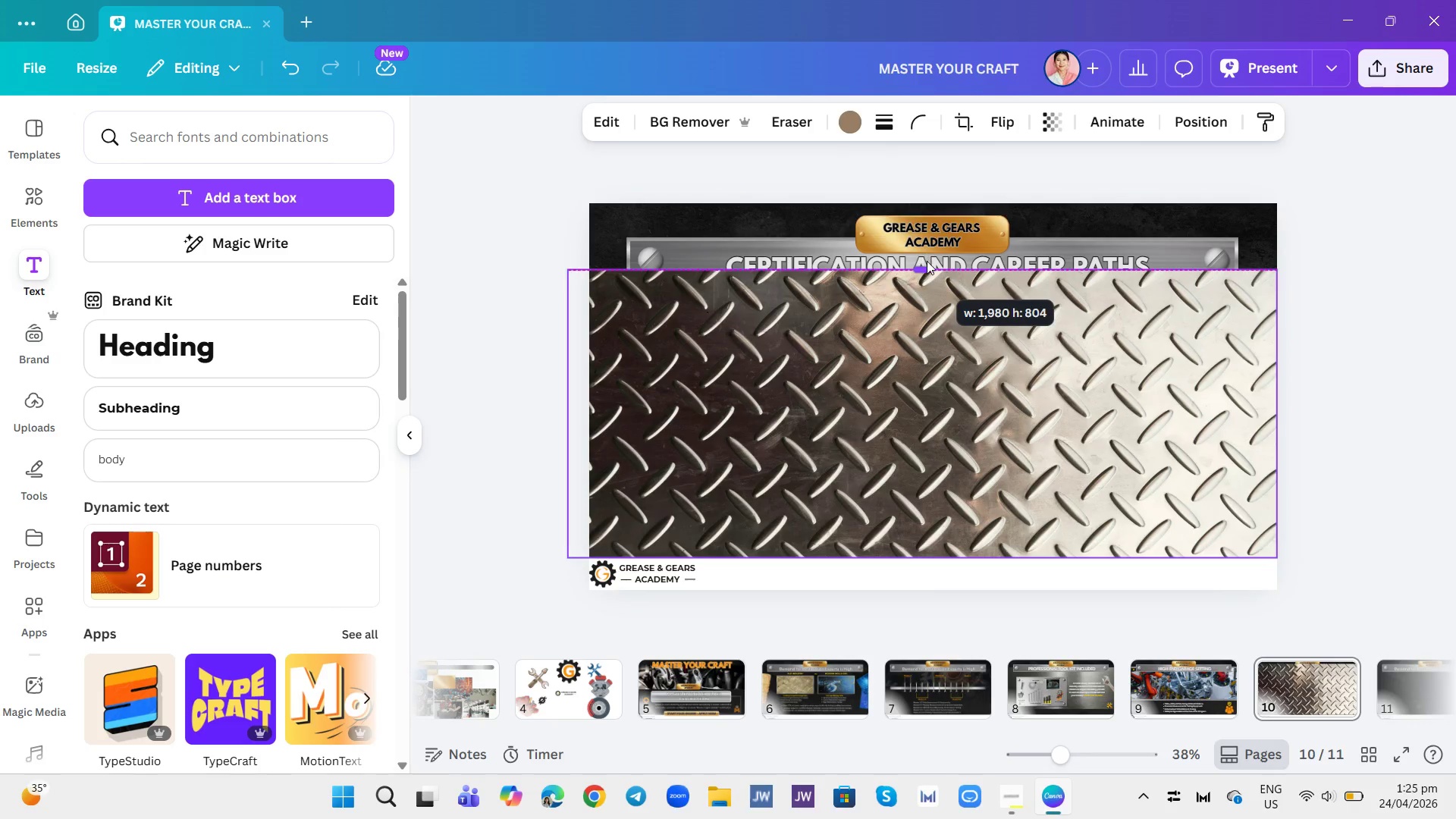 
left_click_drag(start_coordinate=[927, 261], to_coordinate=[929, 257])
 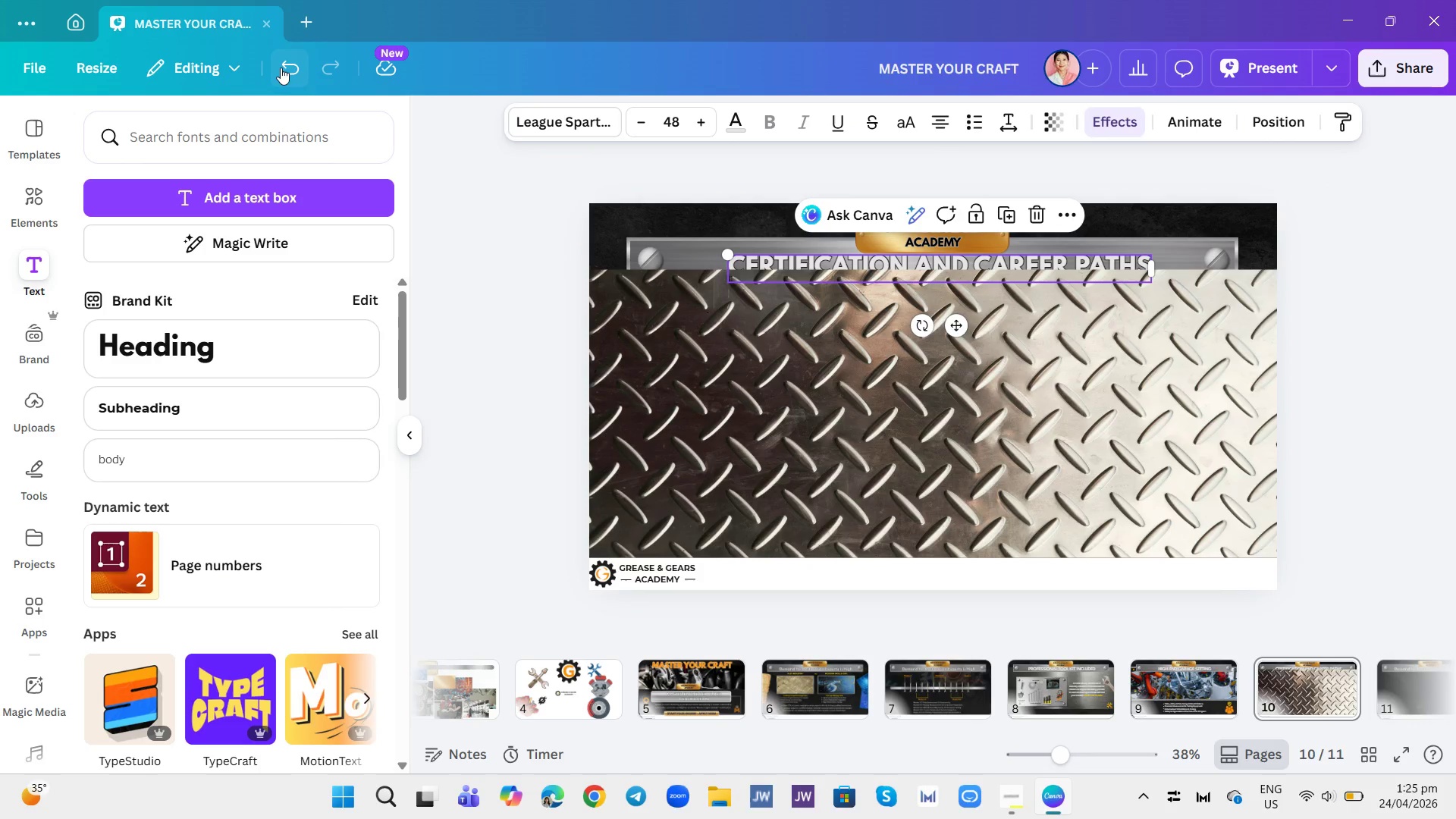 
left_click([283, 65])
 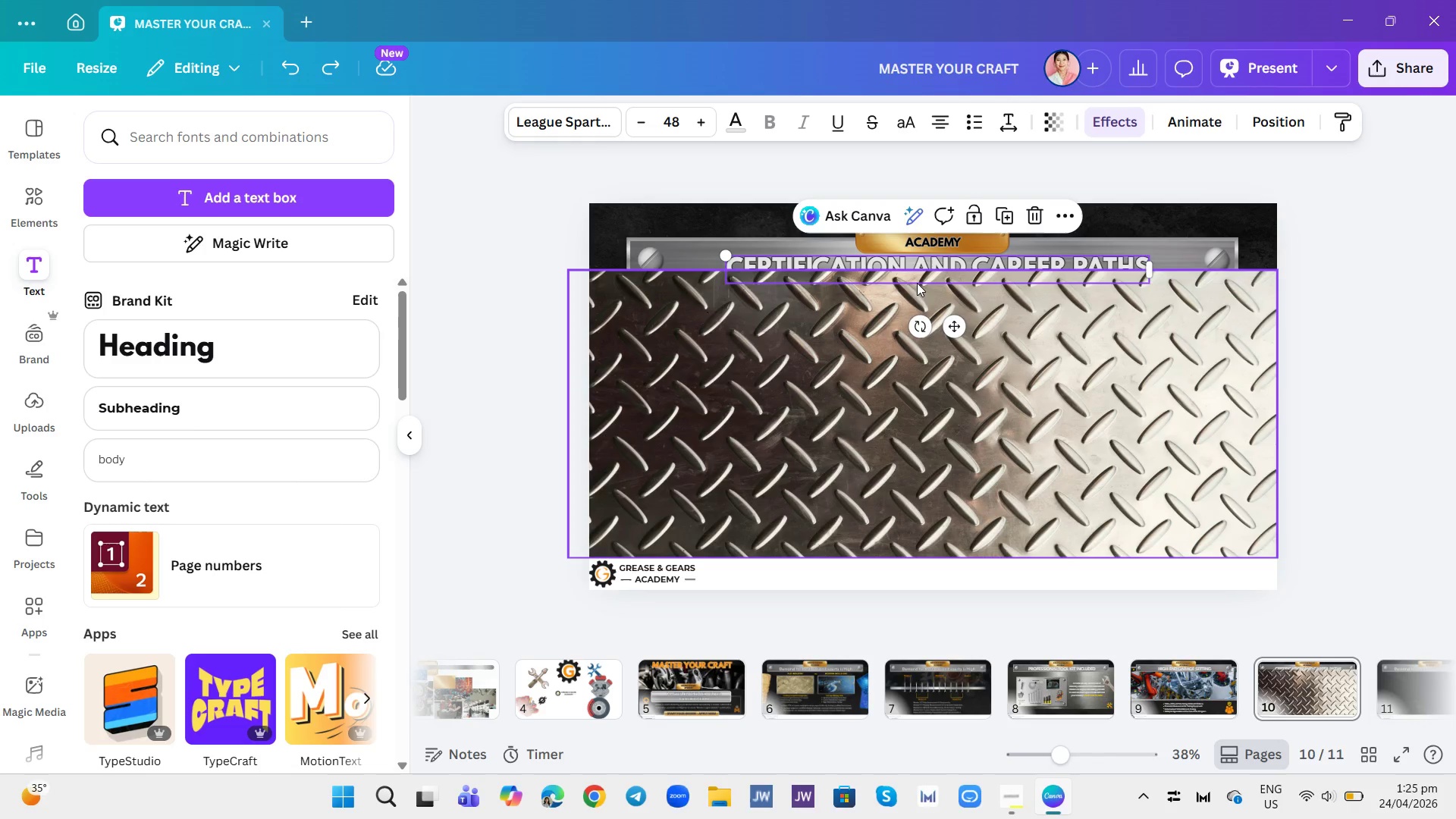 
left_click([917, 287])
 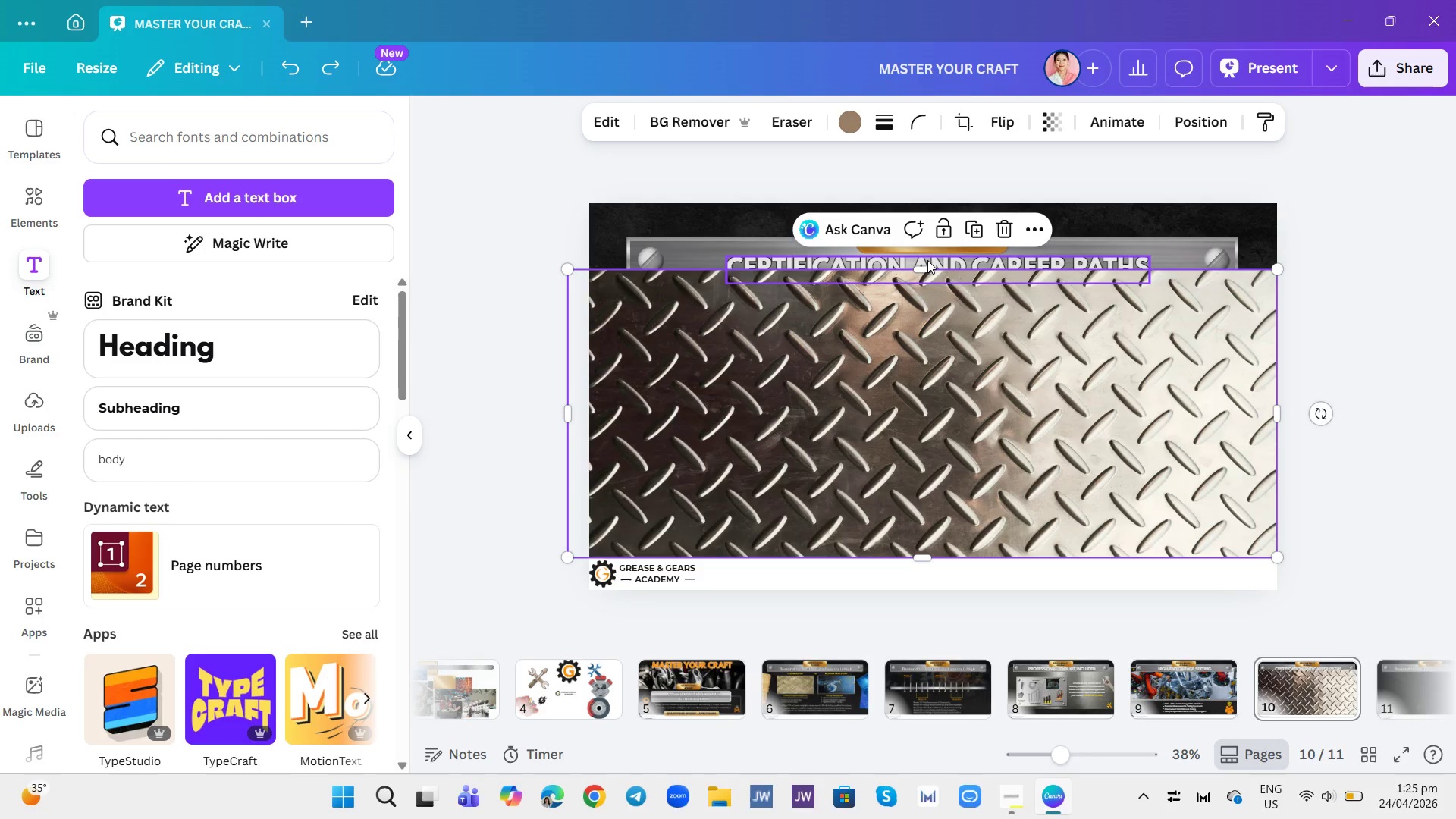 
left_click([927, 260])
 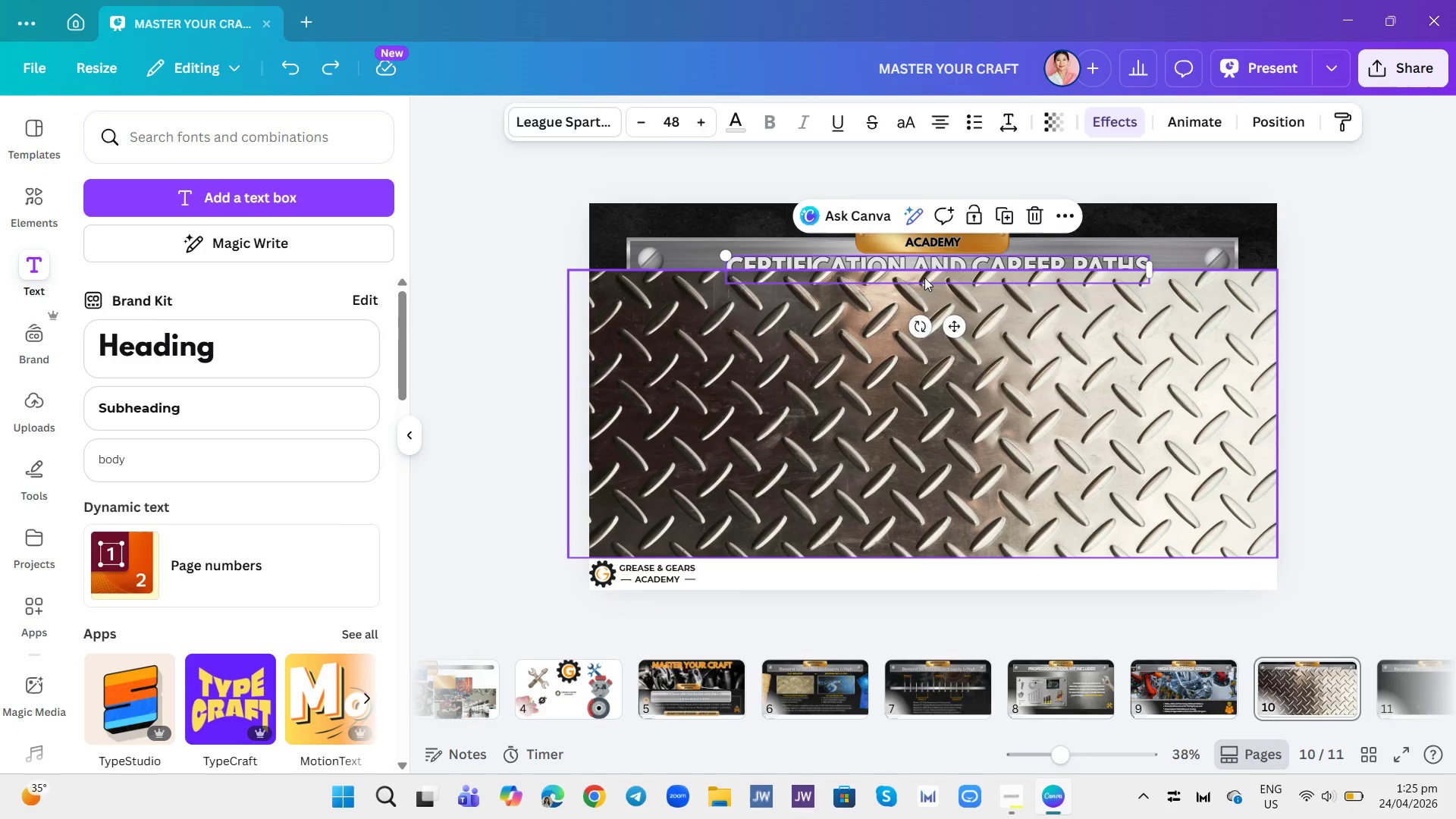 
left_click([924, 278])
 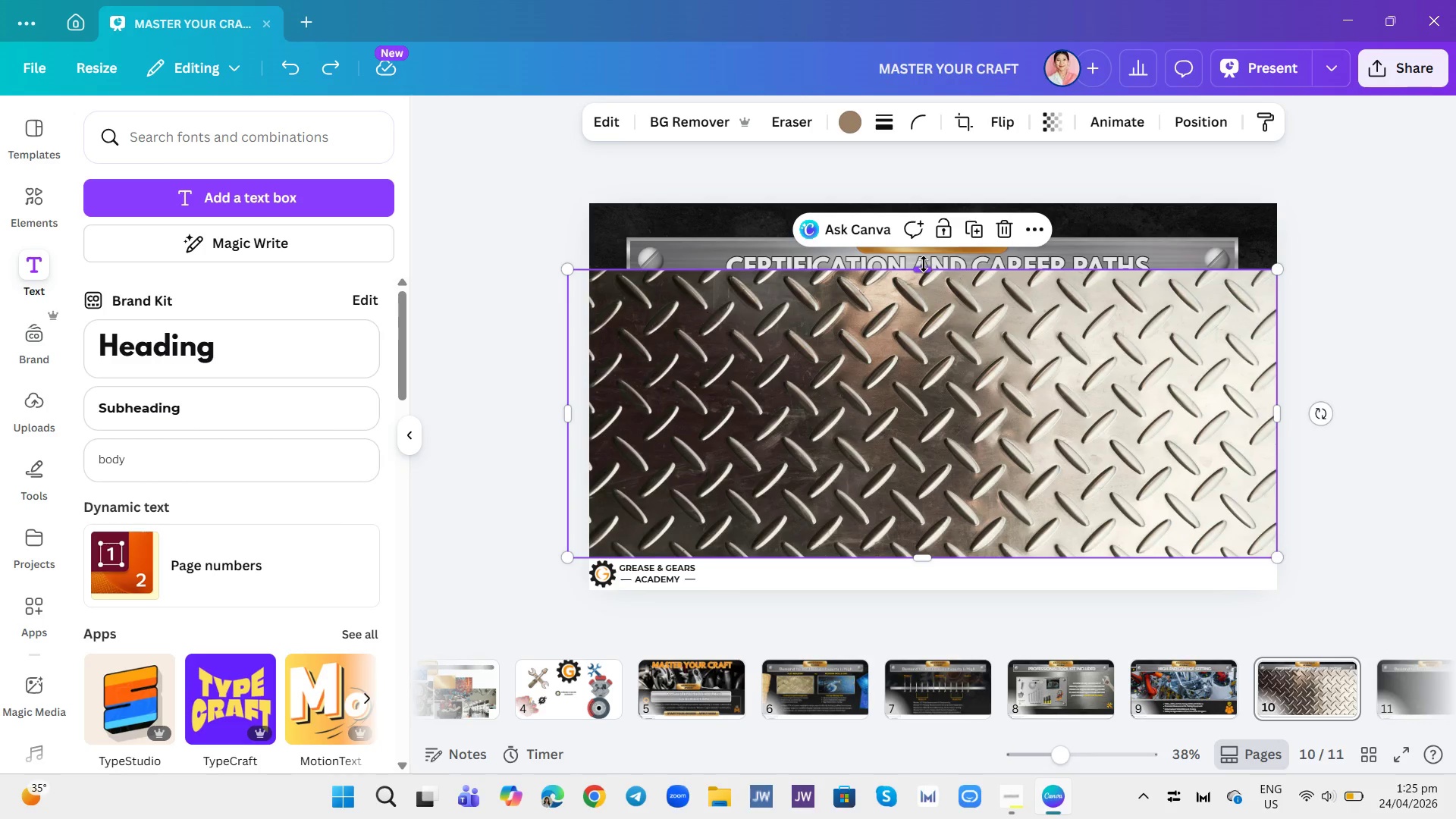 
left_click_drag(start_coordinate=[924, 264], to_coordinate=[924, 260])
 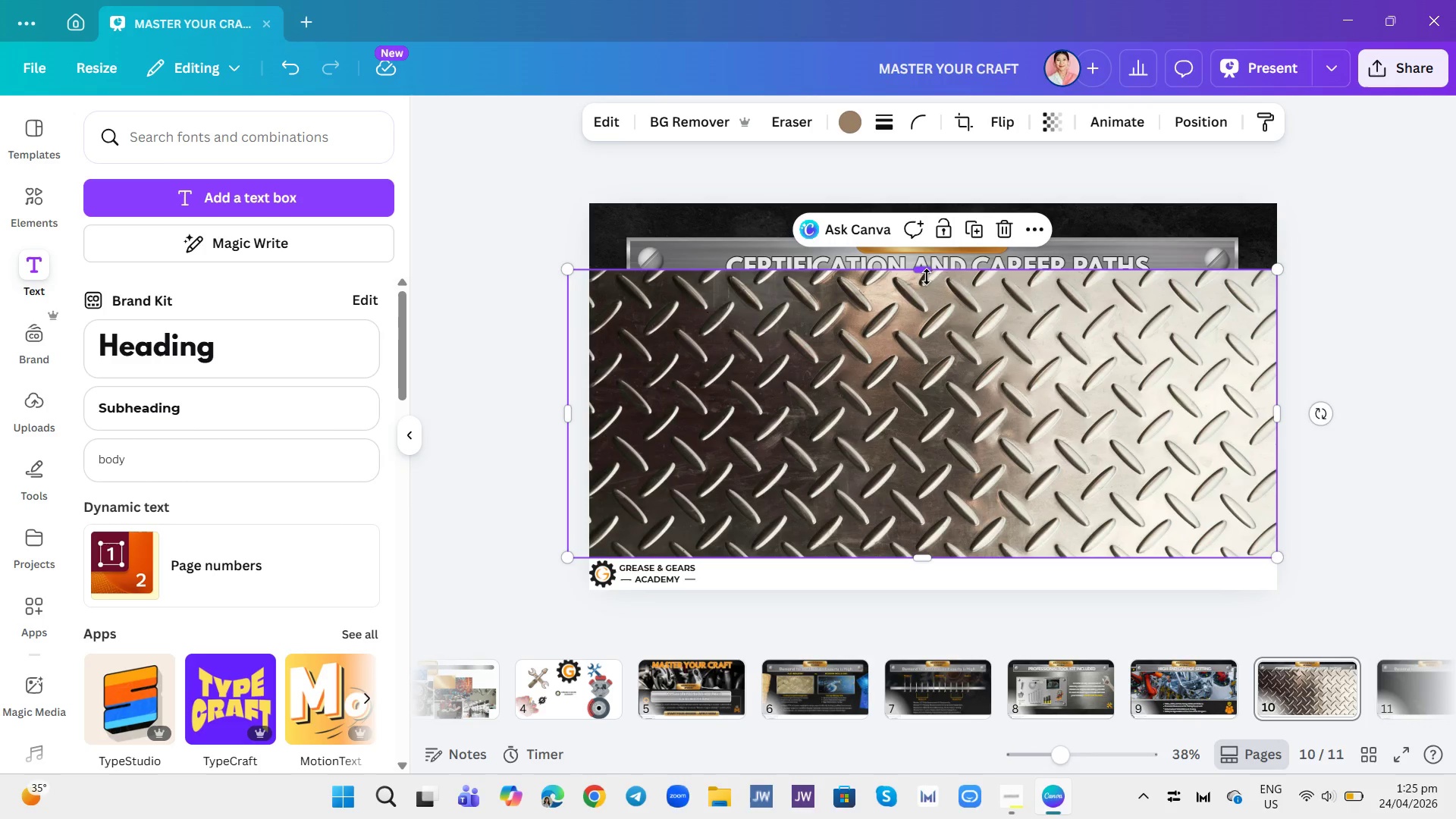 
left_click_drag(start_coordinate=[925, 277], to_coordinate=[928, 268])
 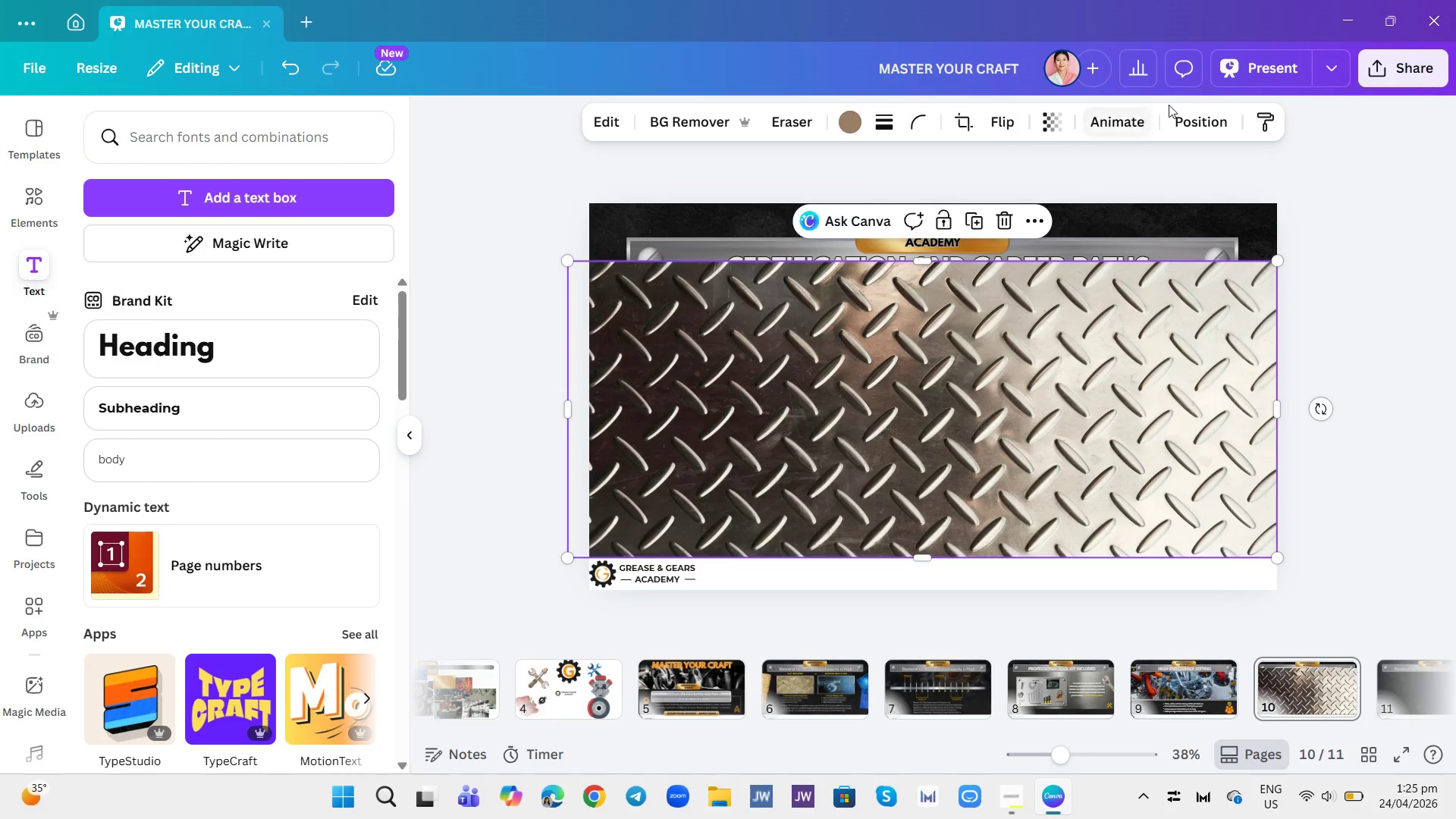 
left_click([1176, 115])
 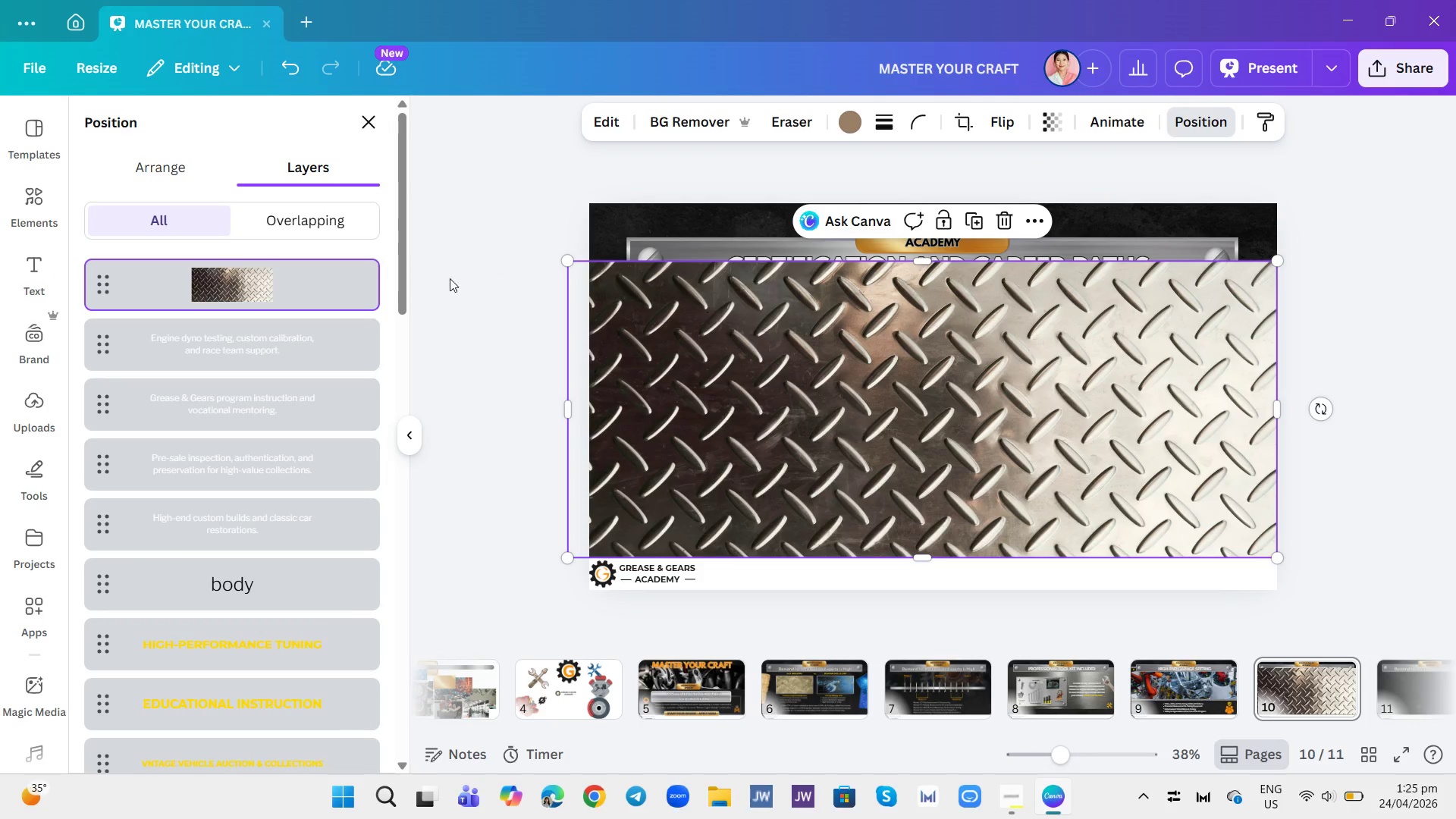 
left_click_drag(start_coordinate=[301, 271], to_coordinate=[297, 598])
 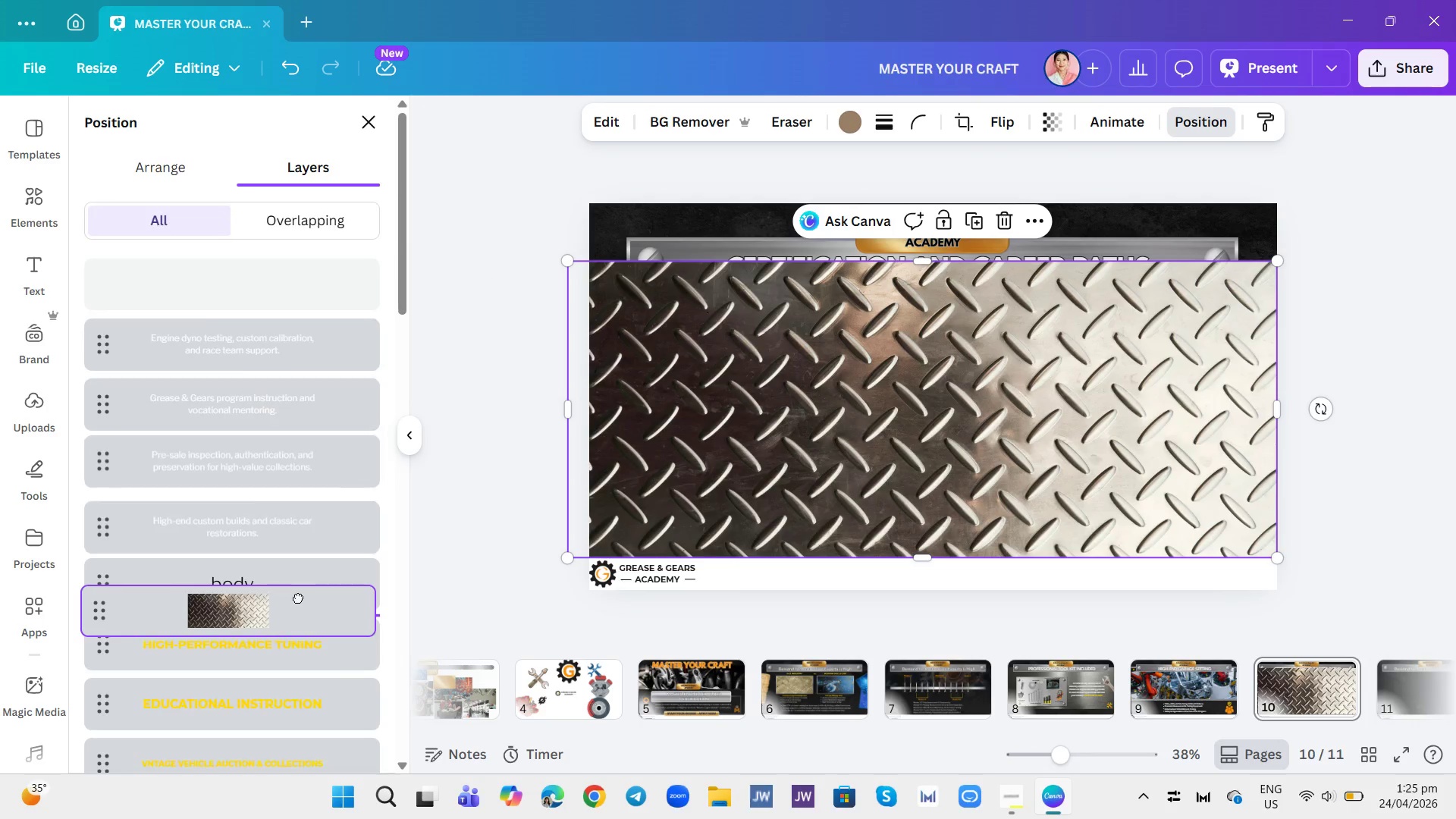 
left_click([298, 598])
 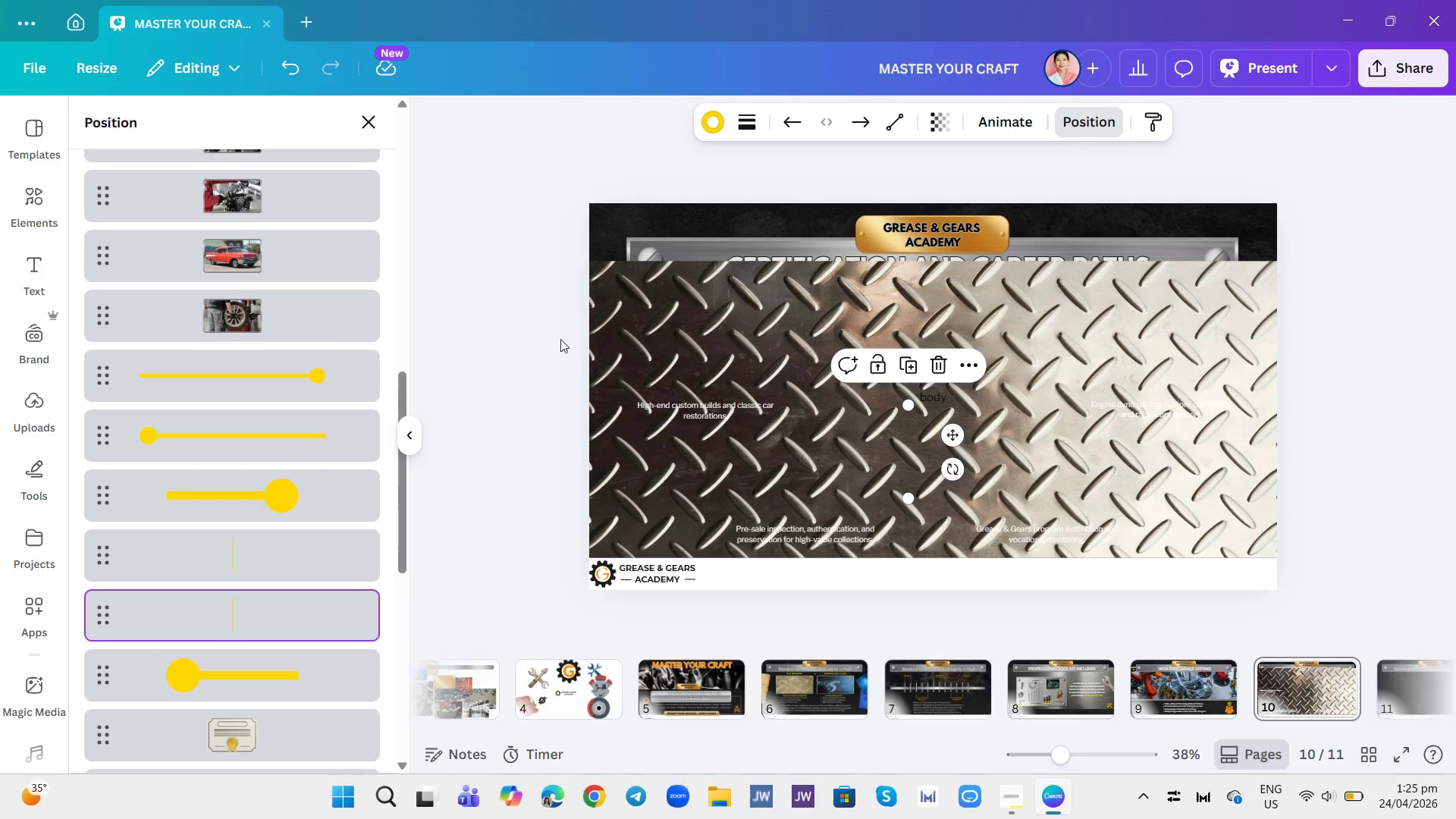 
scroll: coordinate [295, 508], scroll_direction: down, amount: 17.0
 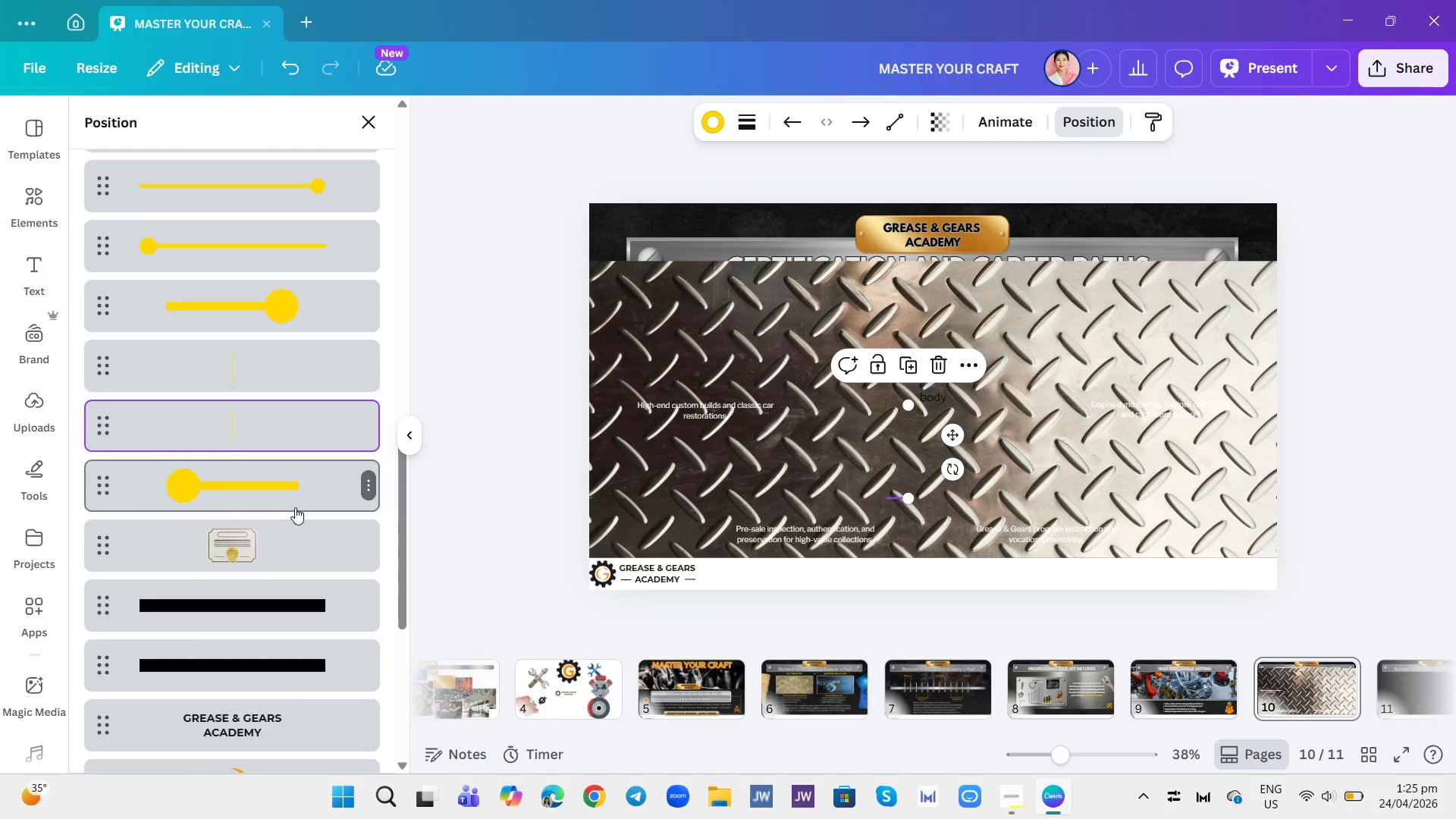 
scroll: coordinate [299, 501], scroll_direction: up, amount: 14.0
 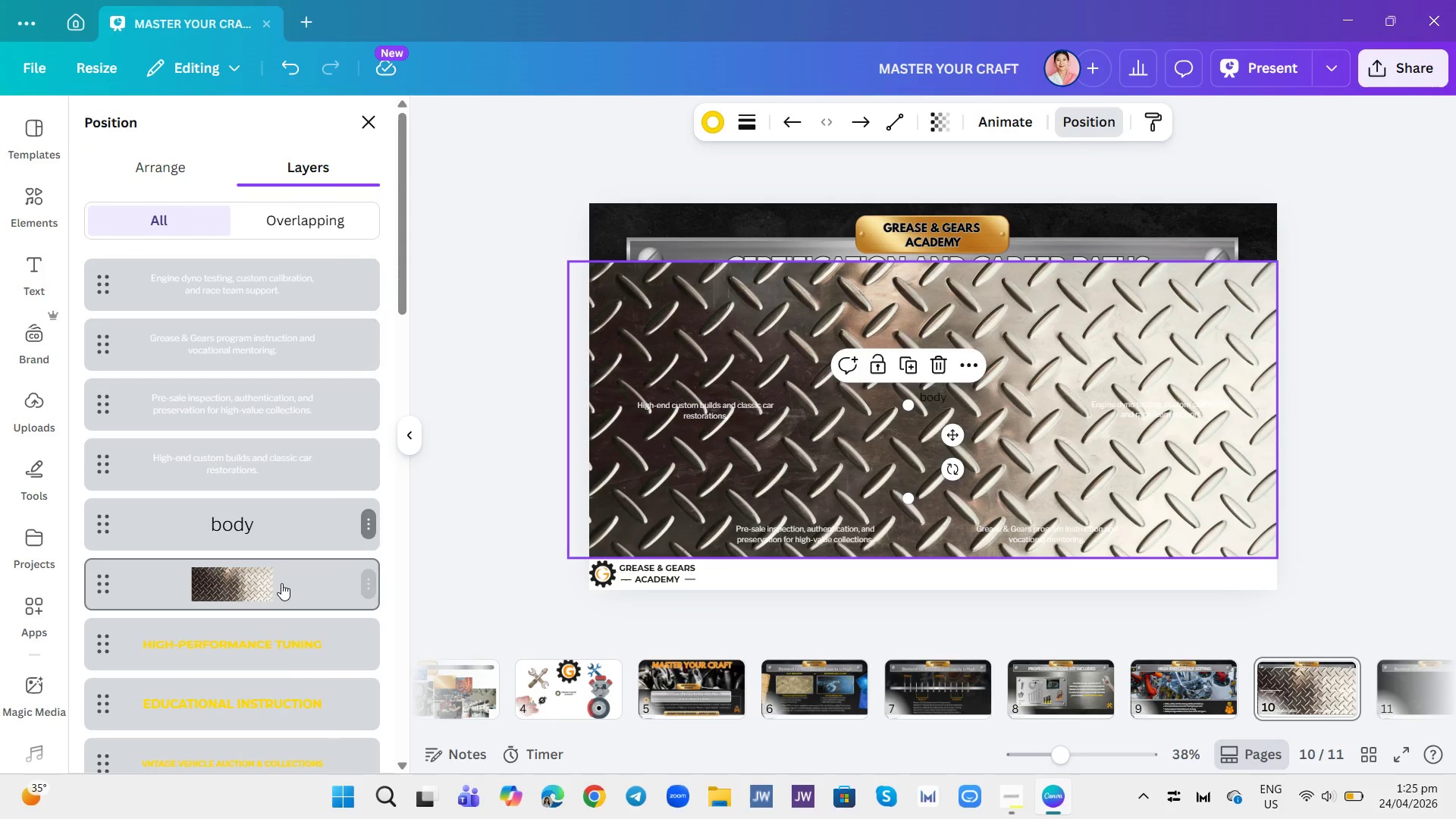 
left_click_drag(start_coordinate=[281, 583], to_coordinate=[277, 638])
 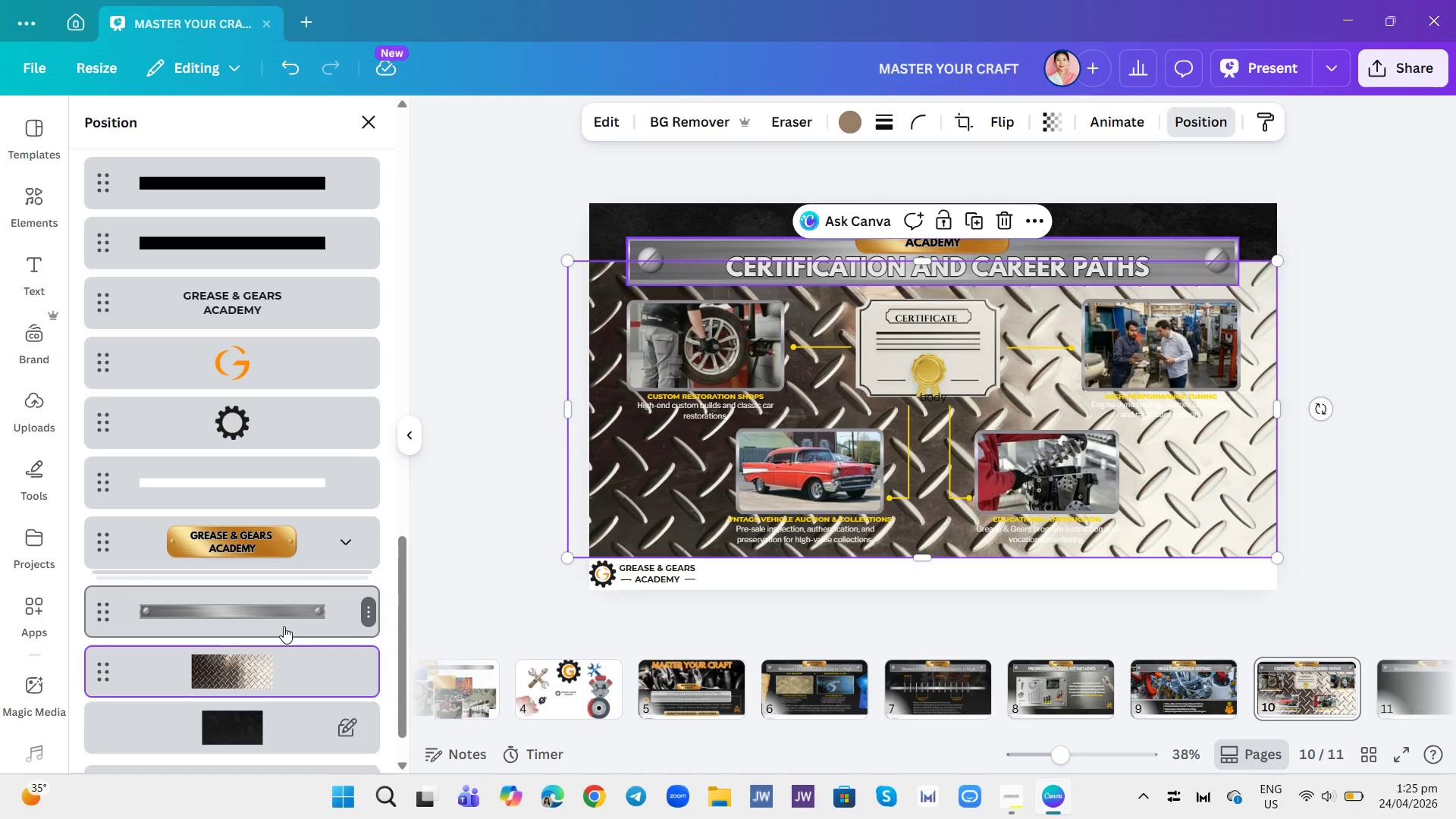 
scroll: coordinate [270, 623], scroll_direction: down, amount: 21.0
 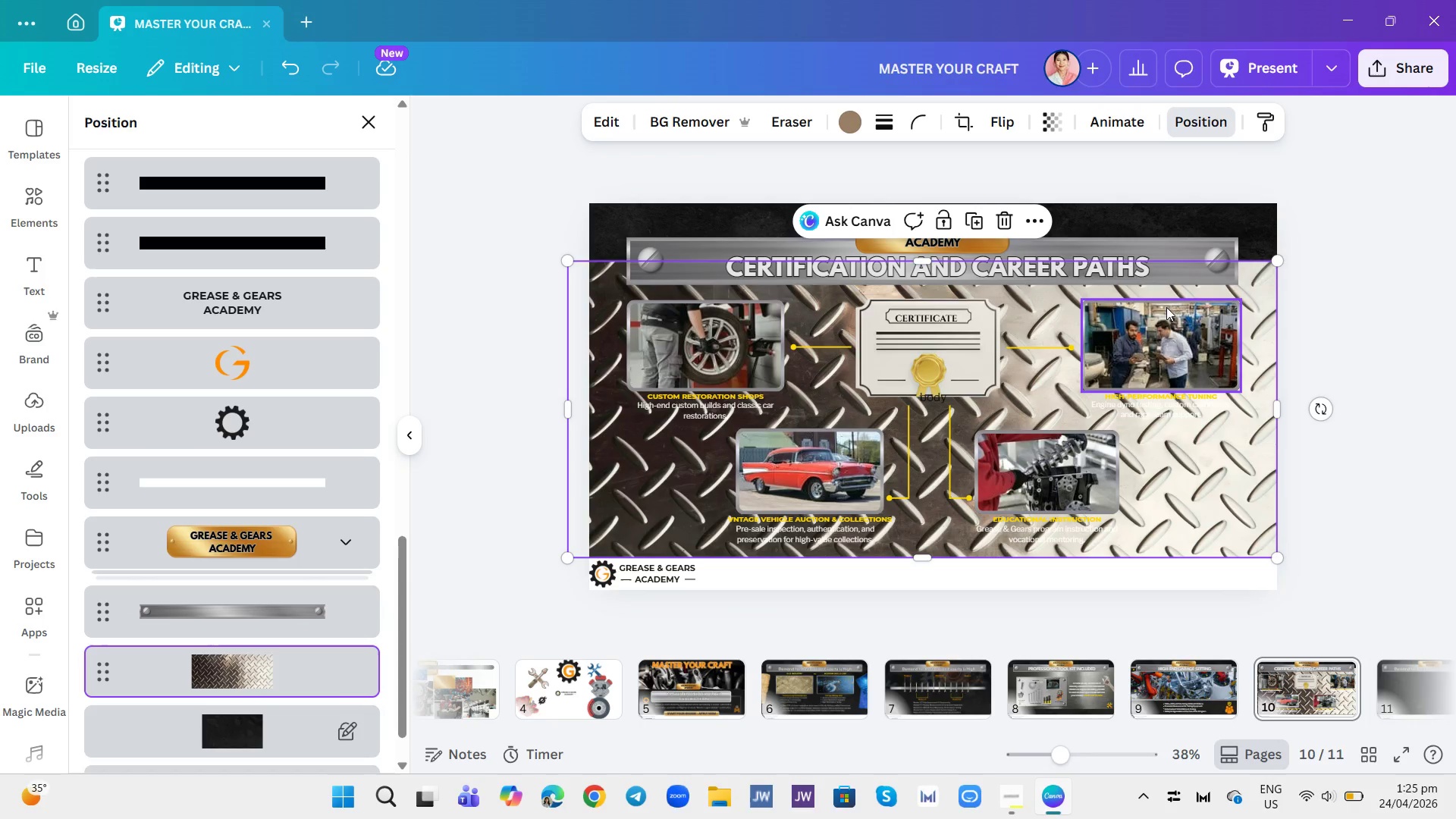 
left_click([1059, 115])
 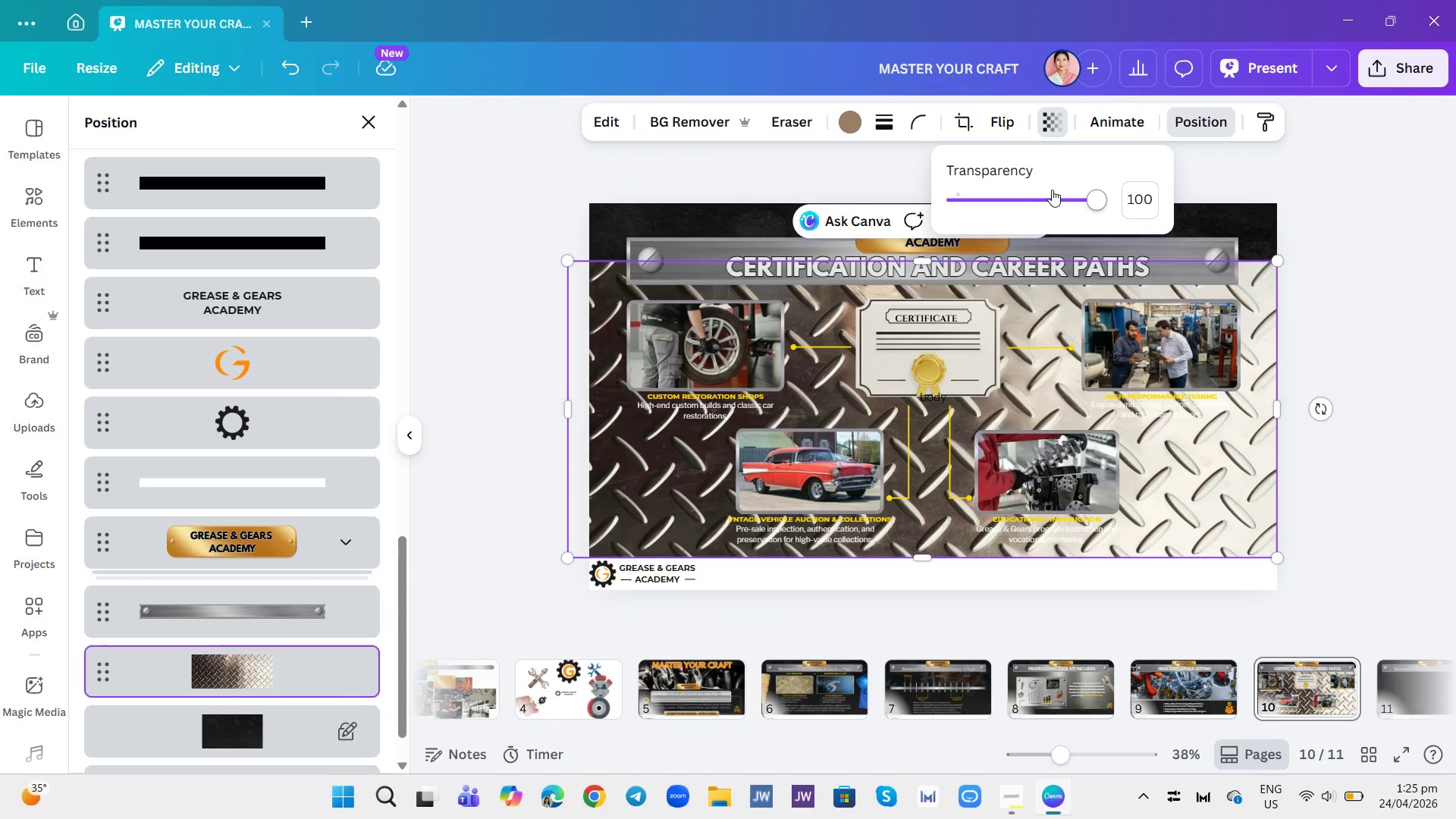 
left_click([1053, 190])
 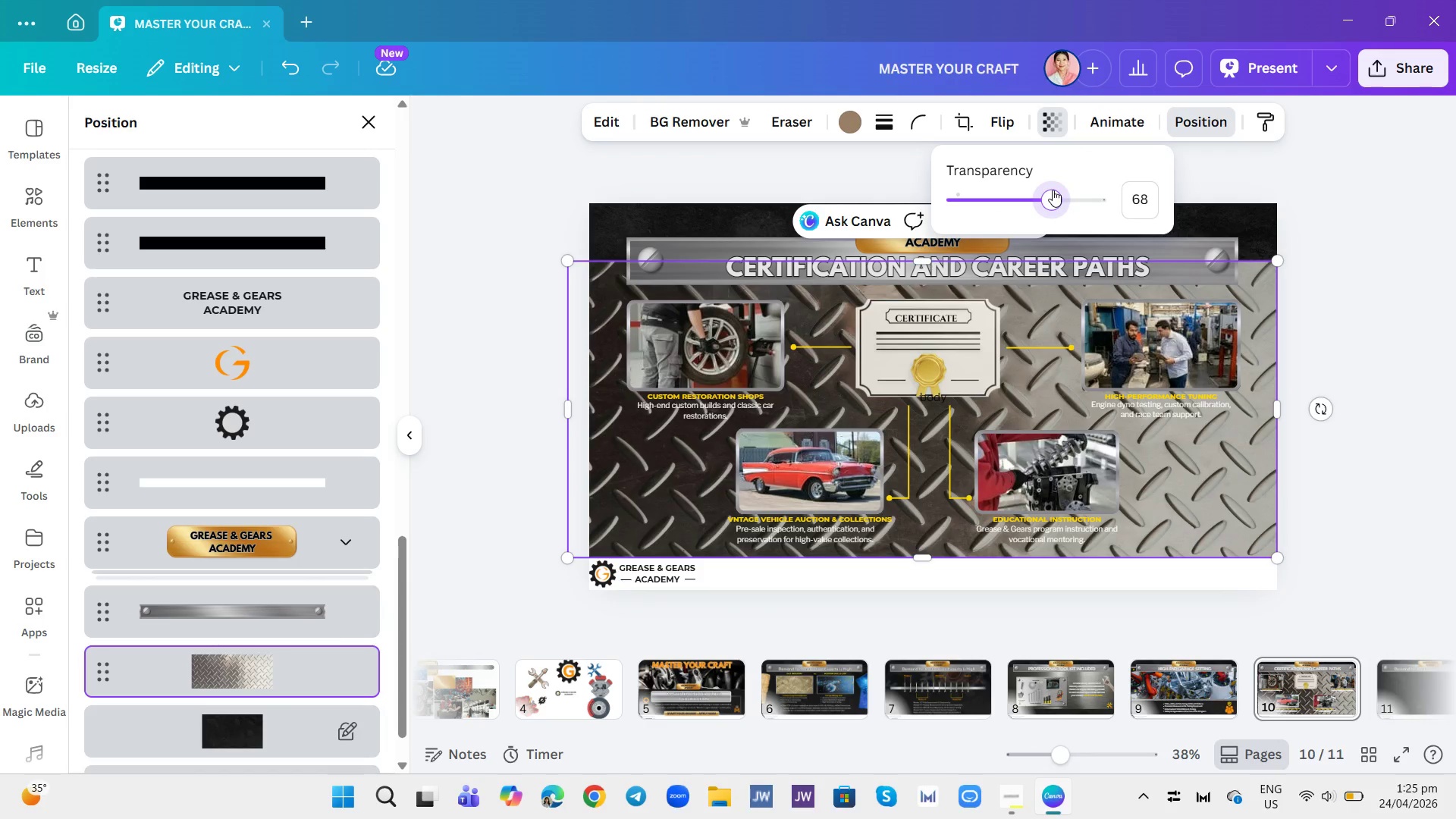 
left_click_drag(start_coordinate=[1053, 190], to_coordinate=[980, 205])
 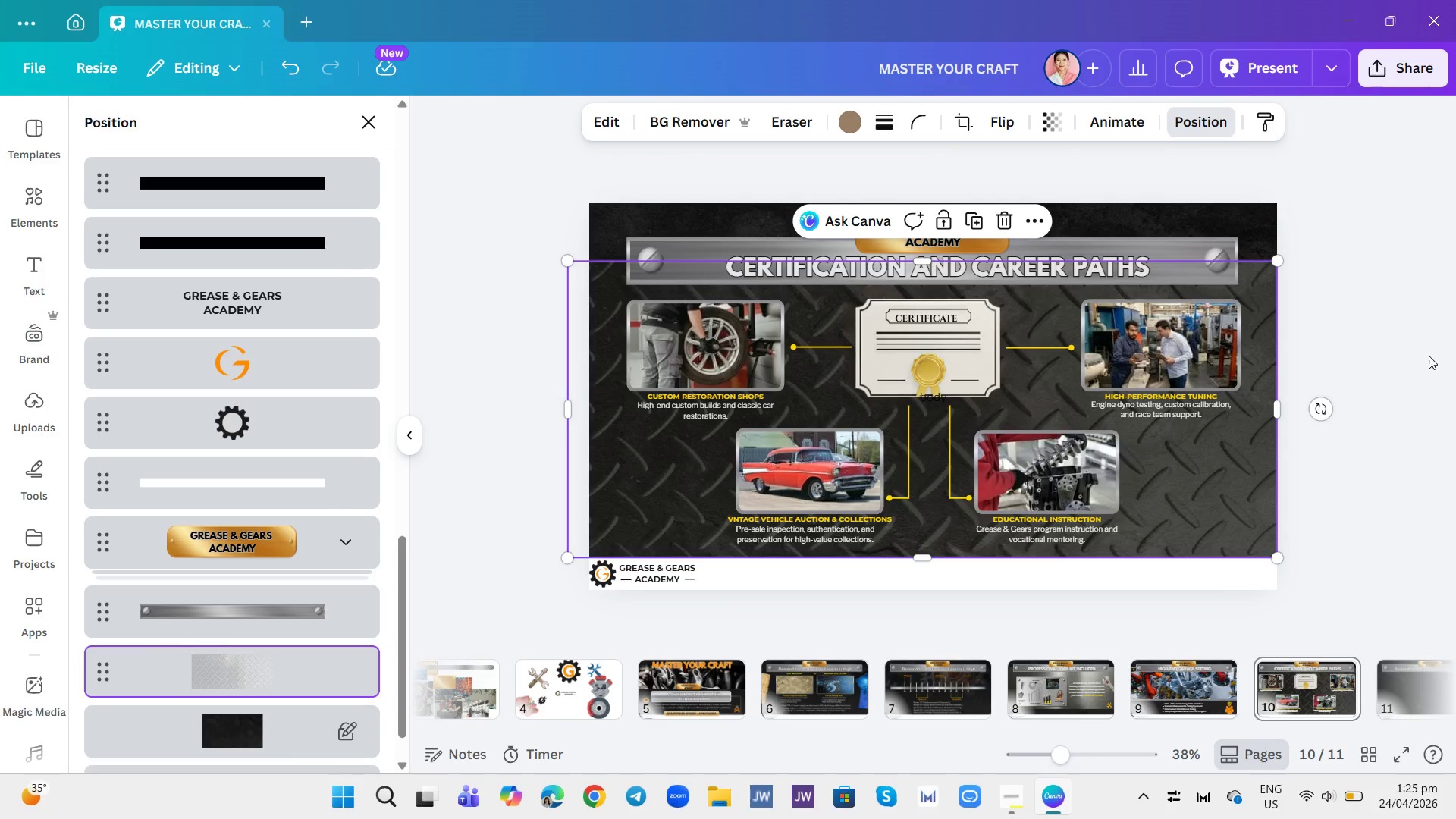 
left_click([1404, 362])
 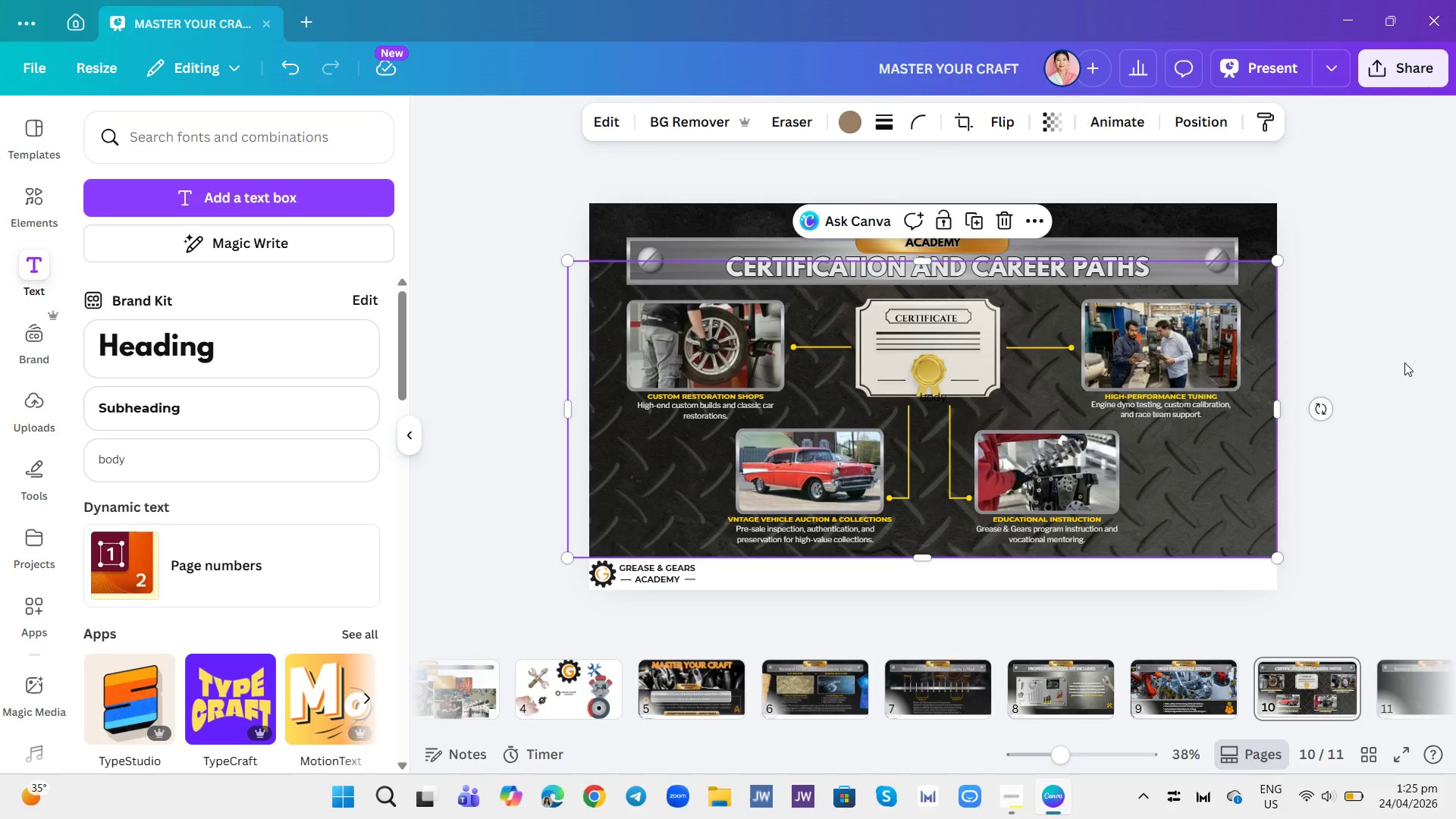 
left_click([1404, 362])
 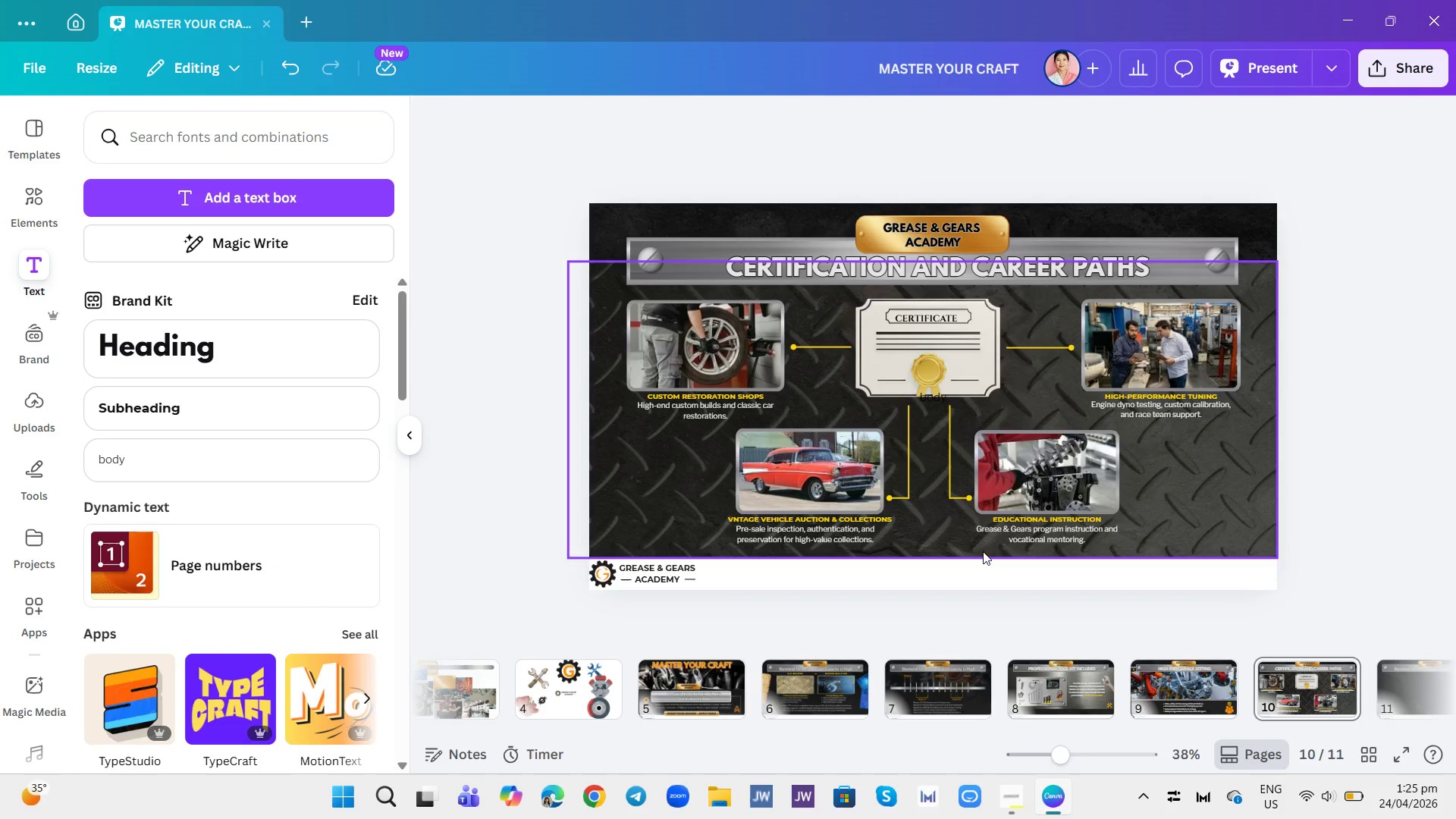 
wait(5.91)
 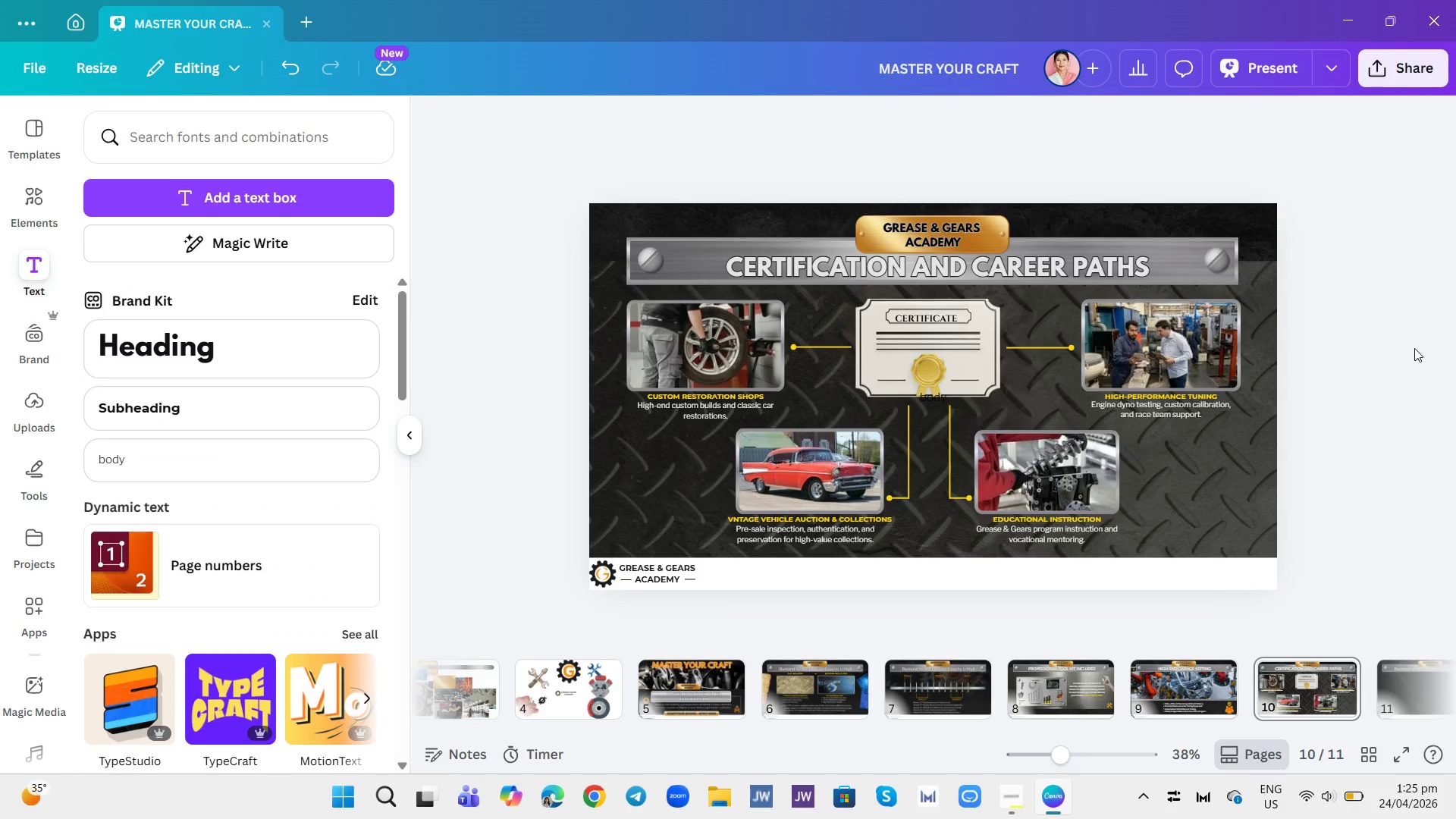 
left_click([367, 146])
 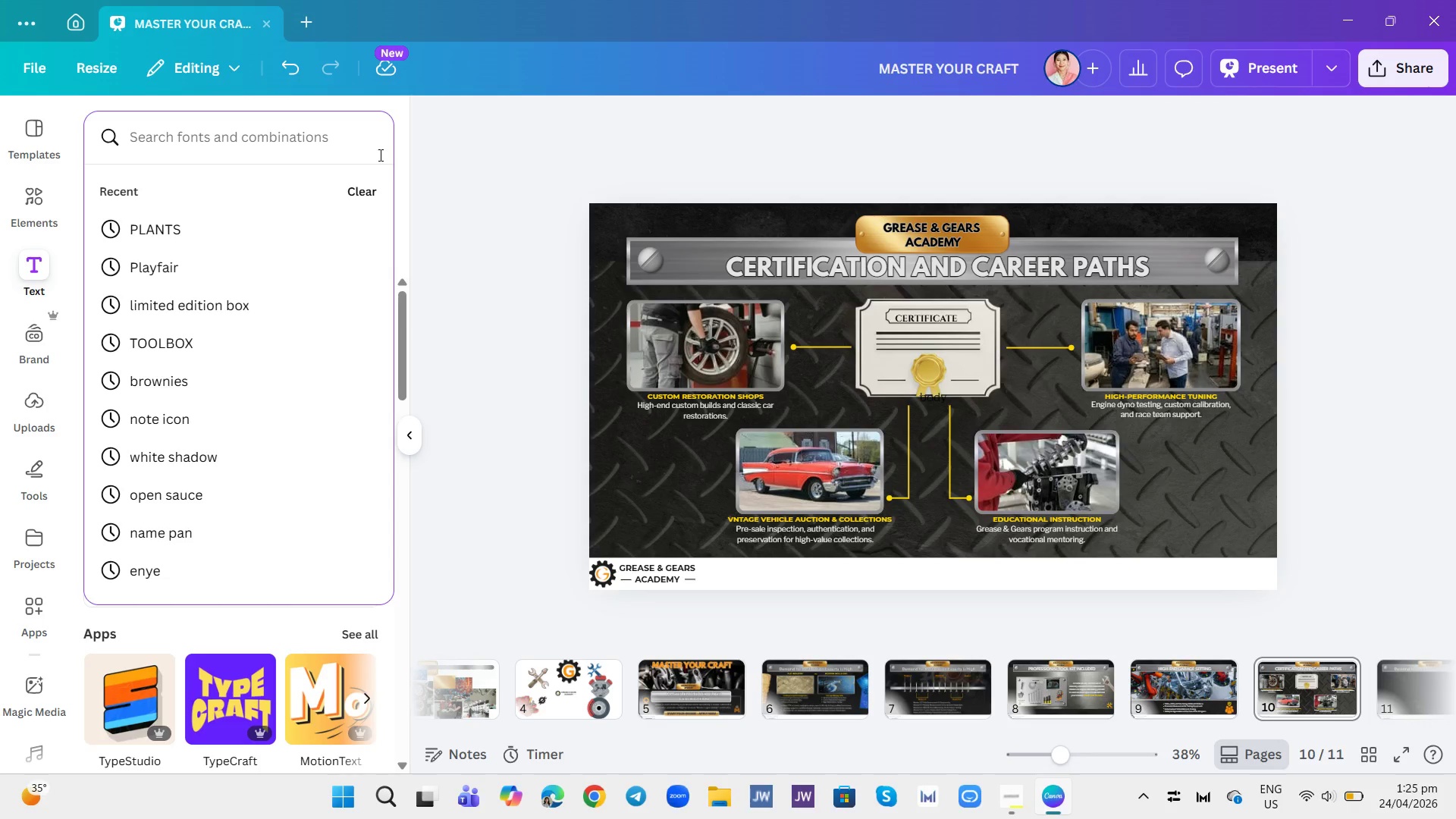 
type(ci)
key(Backspace)
type(offee)
 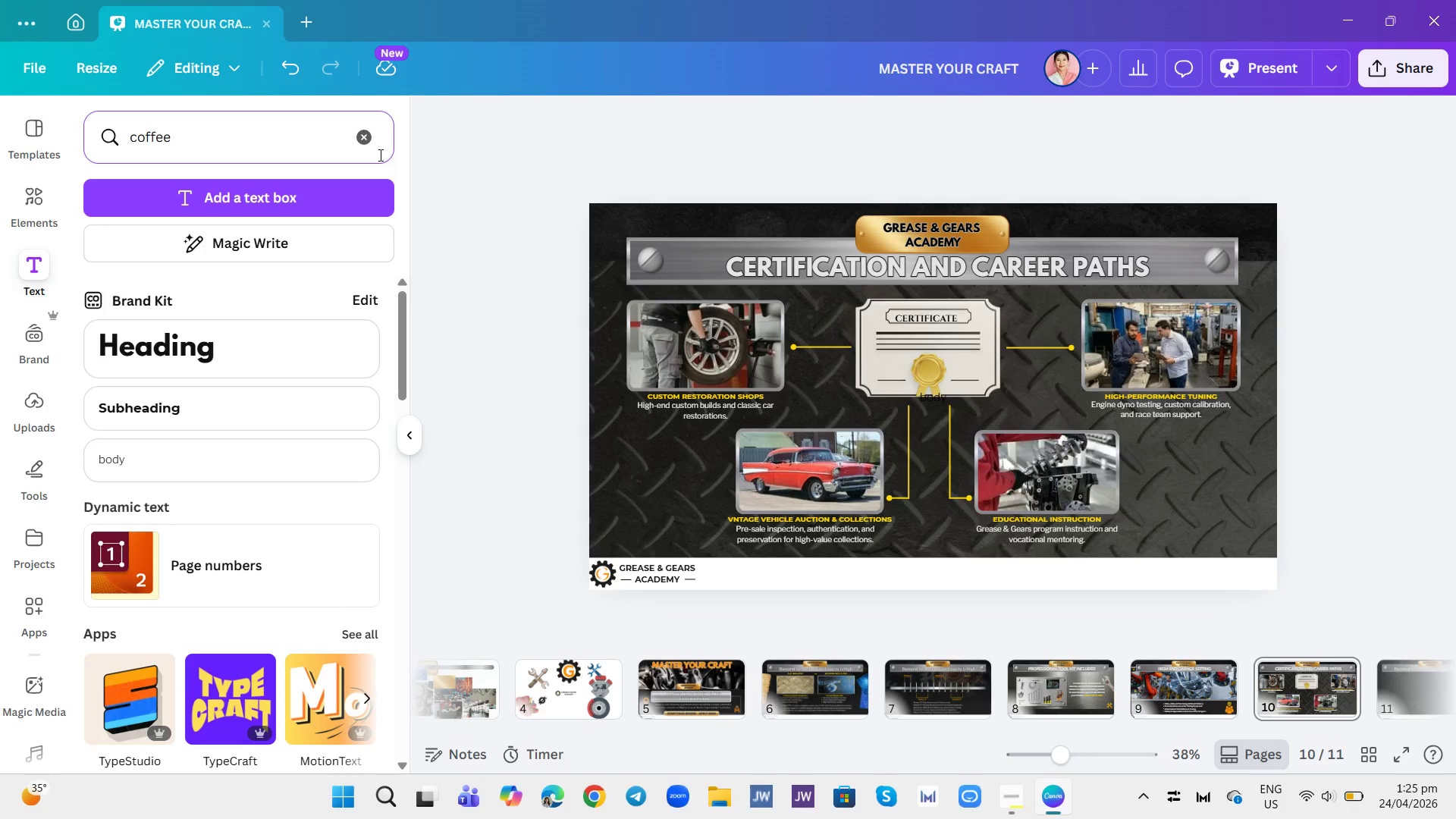 
key(Enter)
 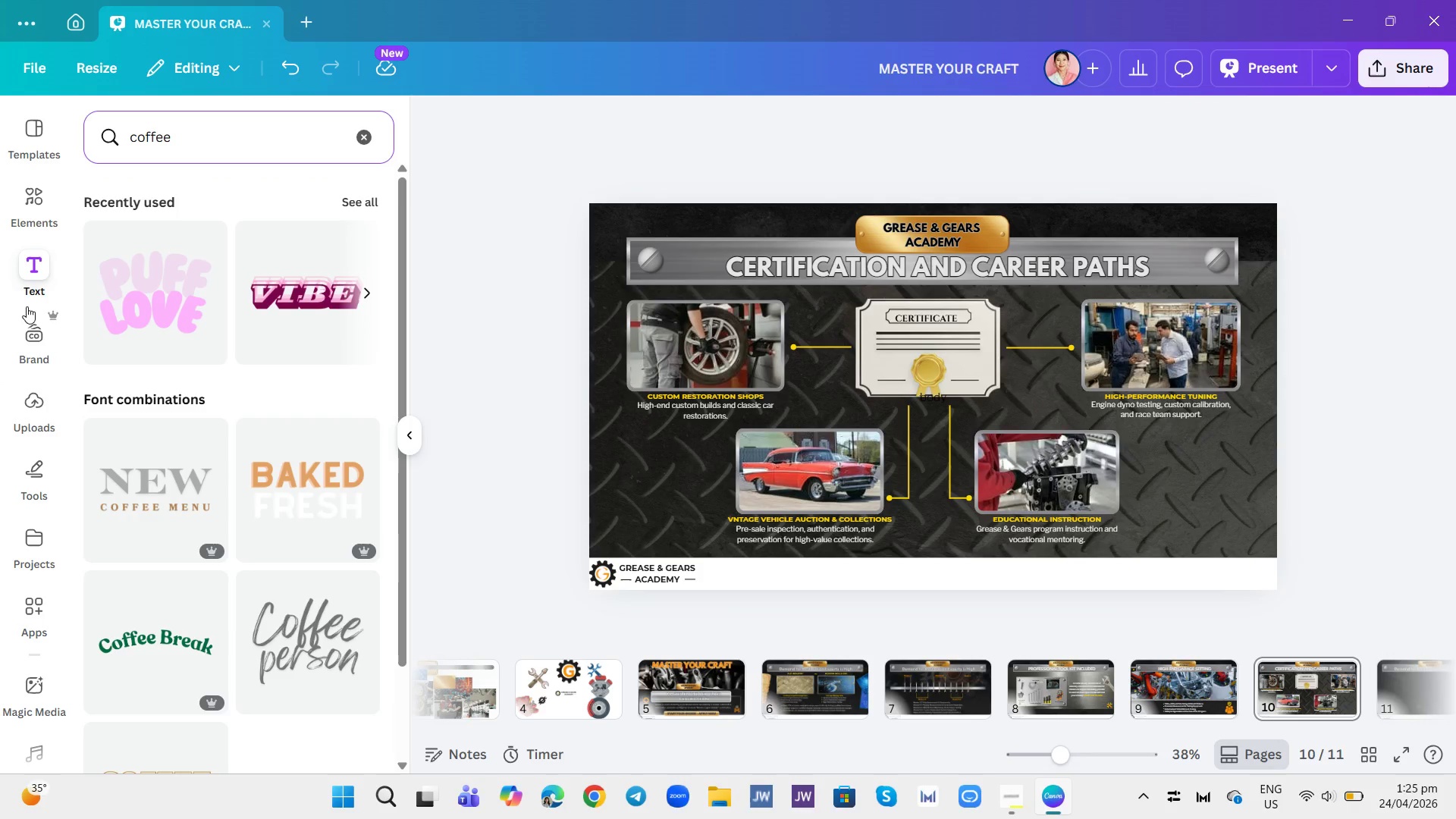 
left_click([48, 224])
 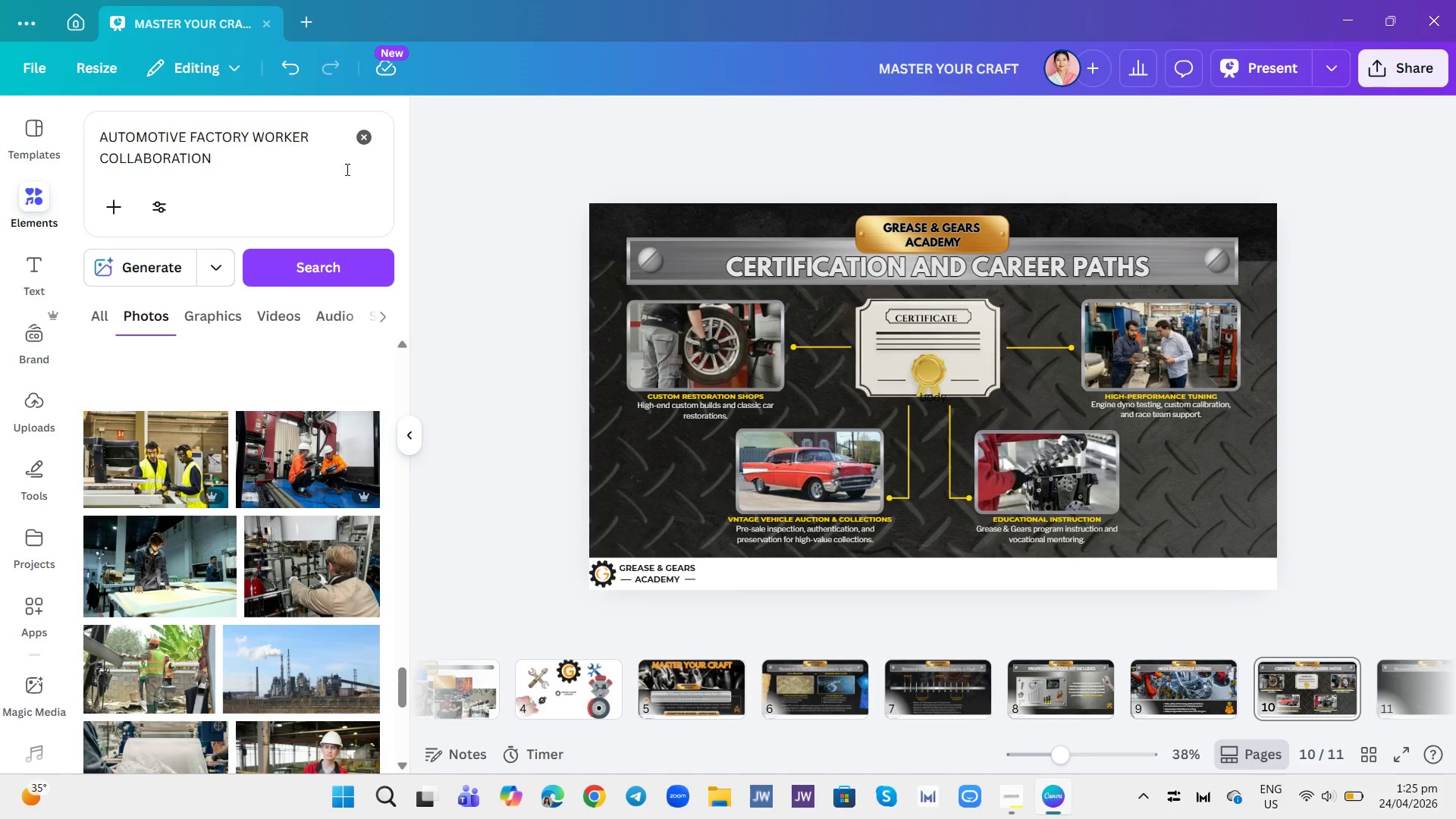 
left_click([360, 149])
 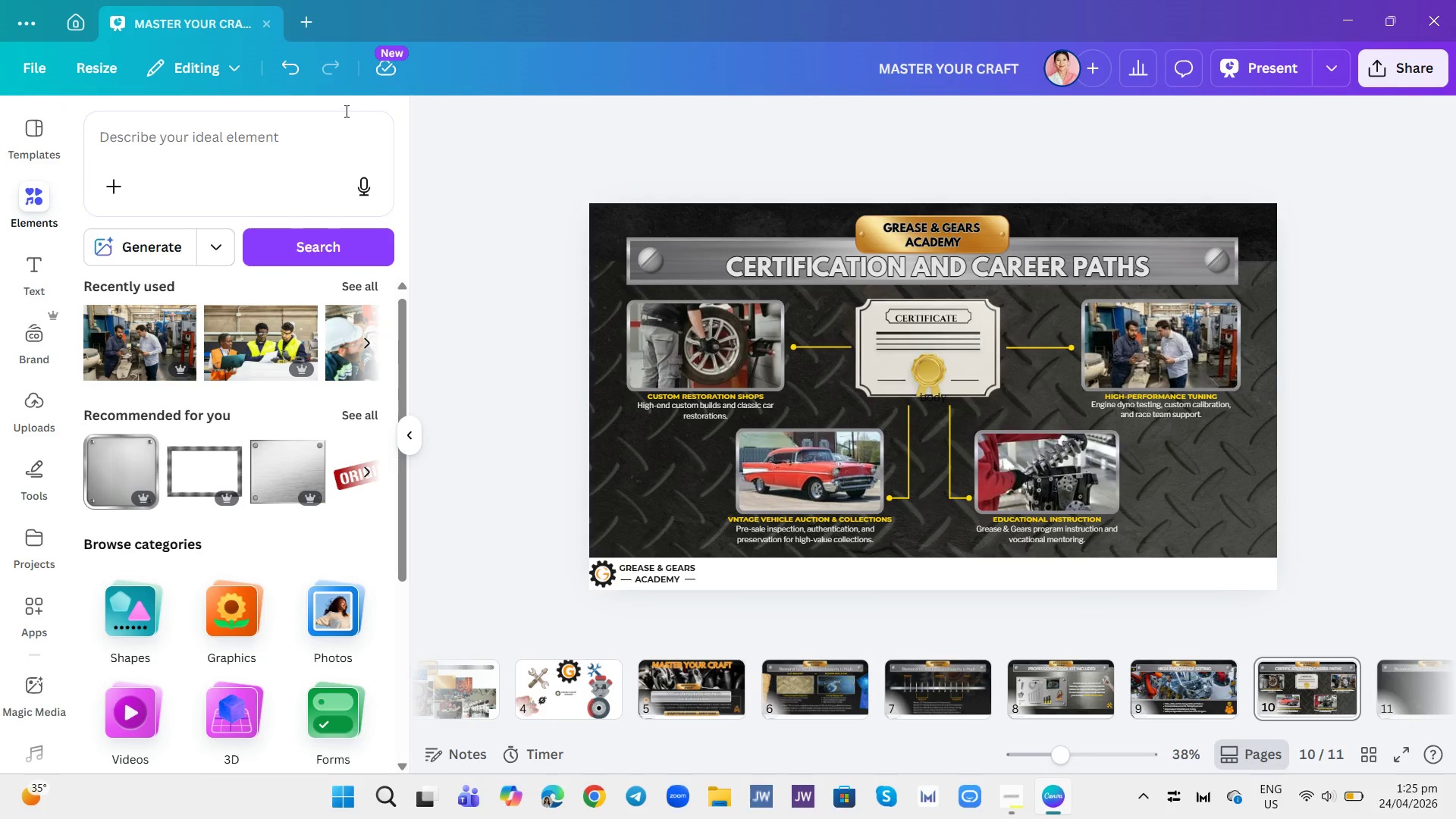 
left_click([301, 129])
 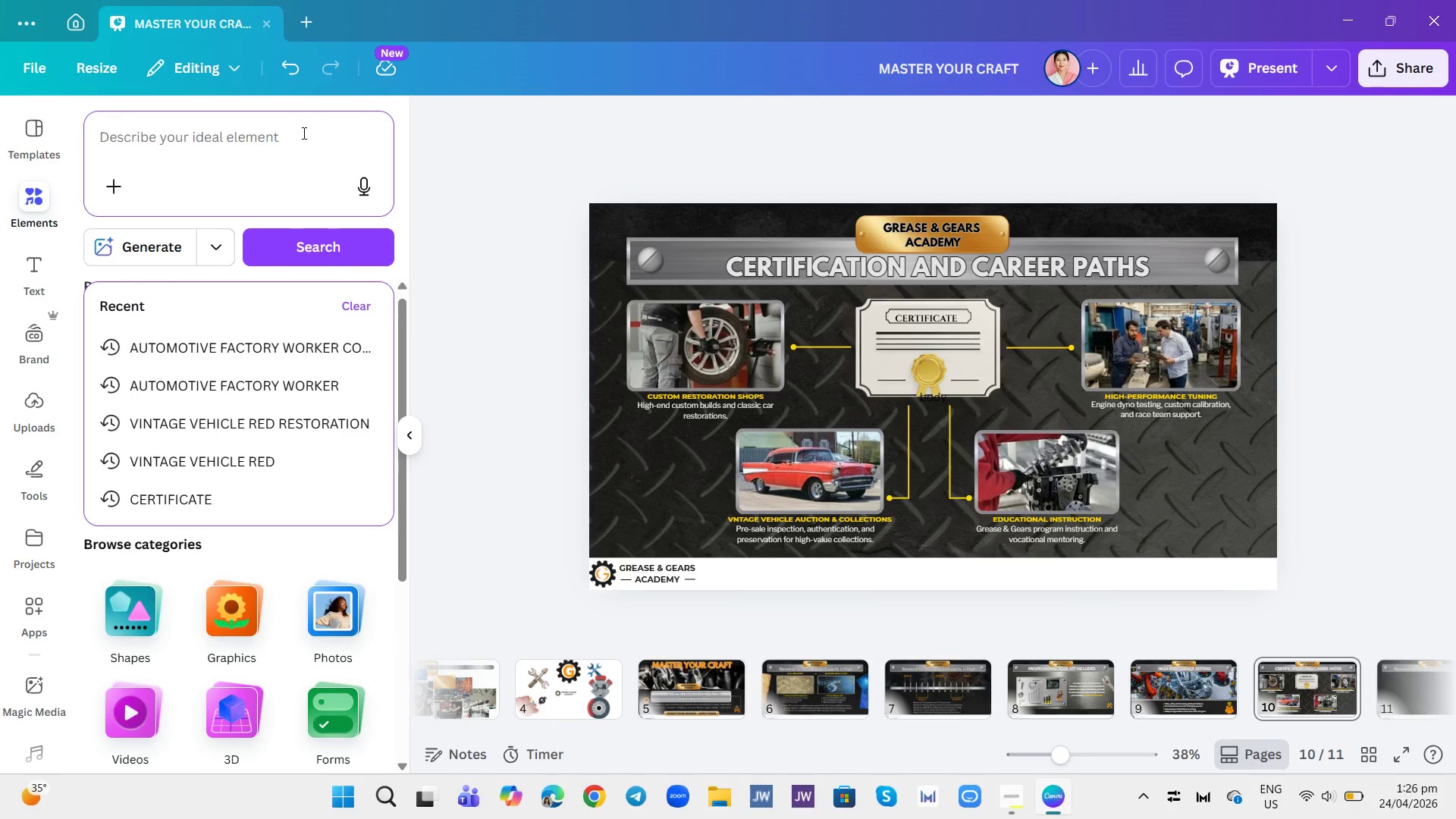 
type(coffee)
 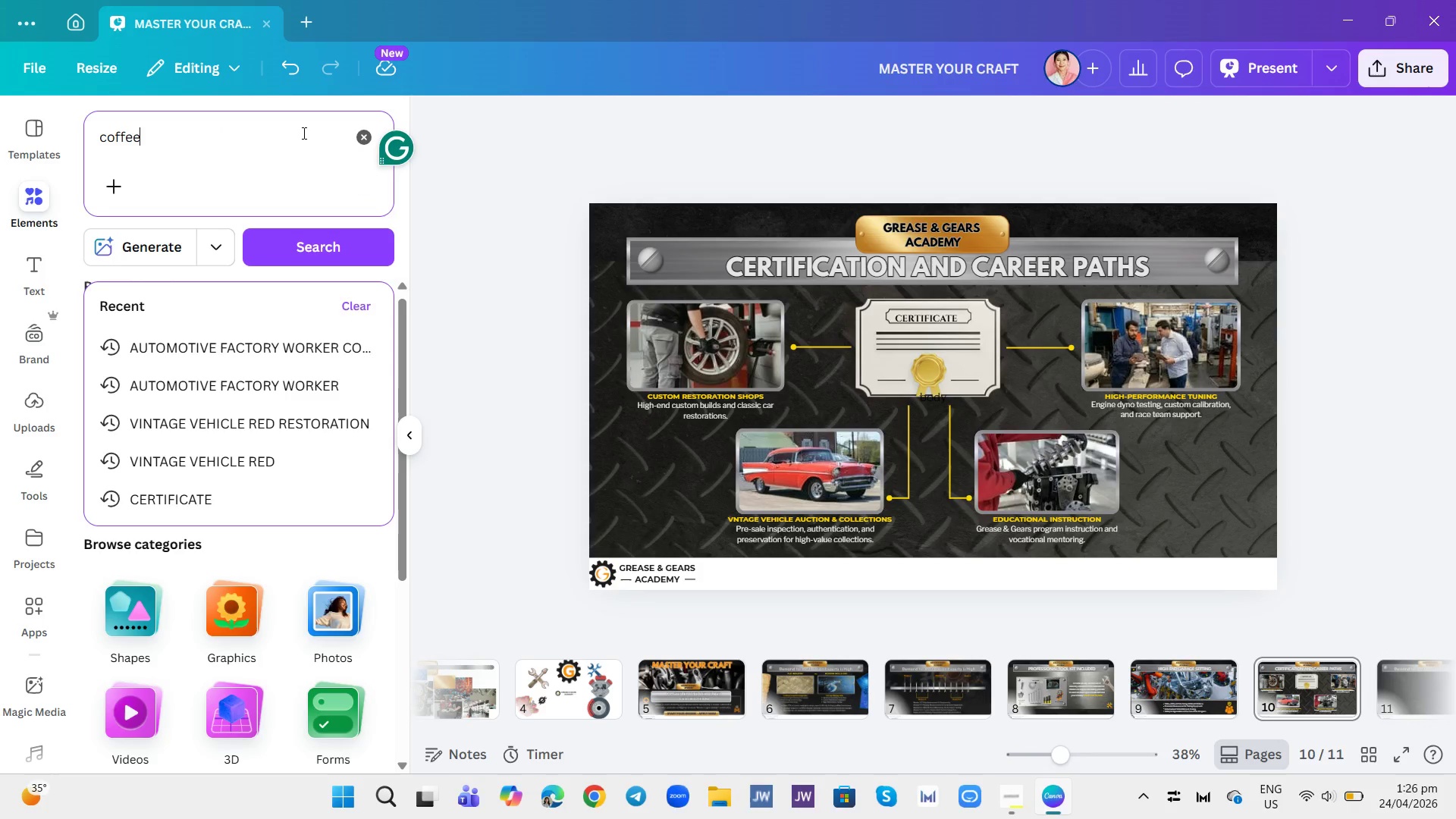 
key(Enter)
 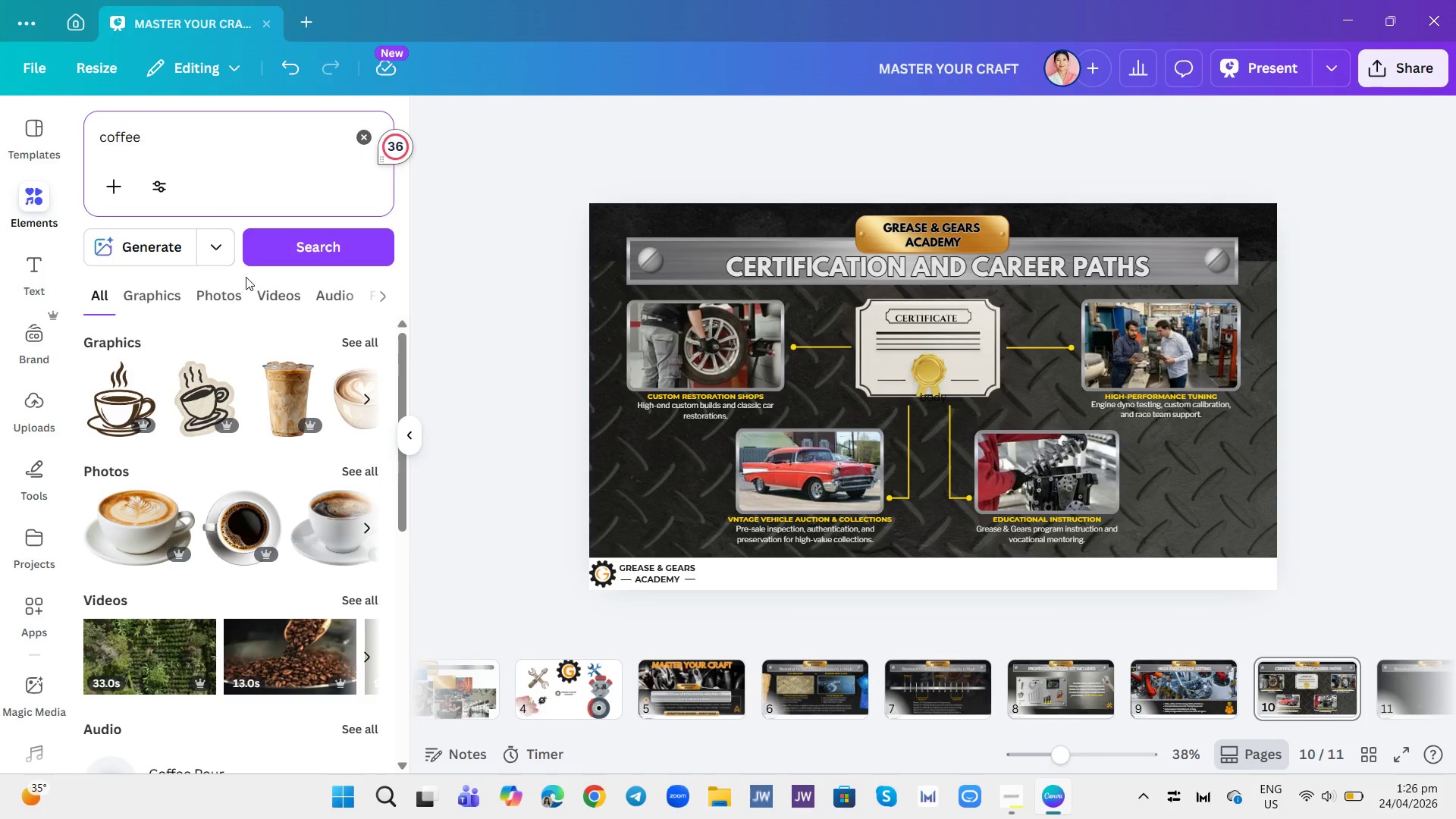 
left_click([167, 287])
 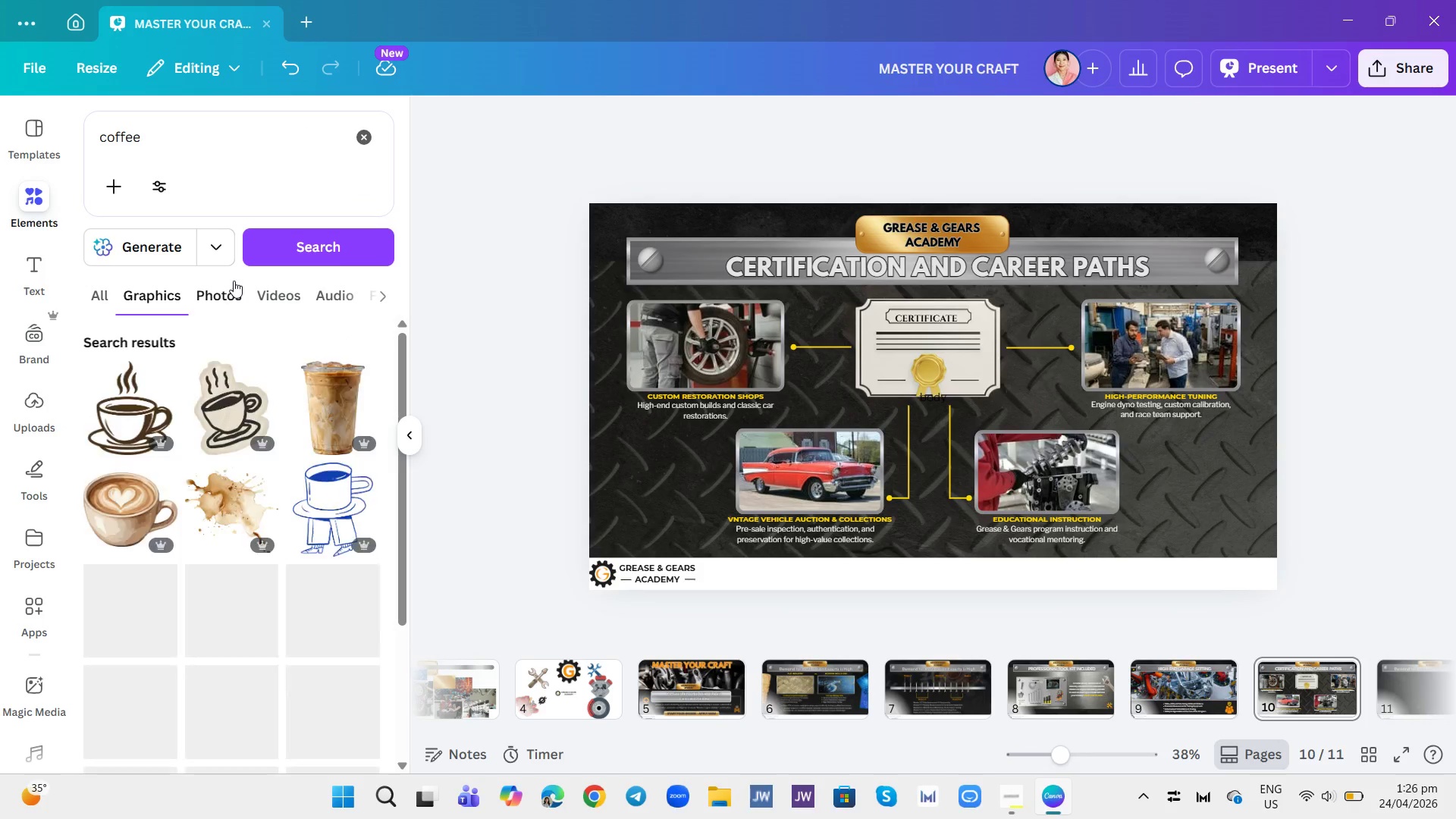 
left_click([233, 286])
 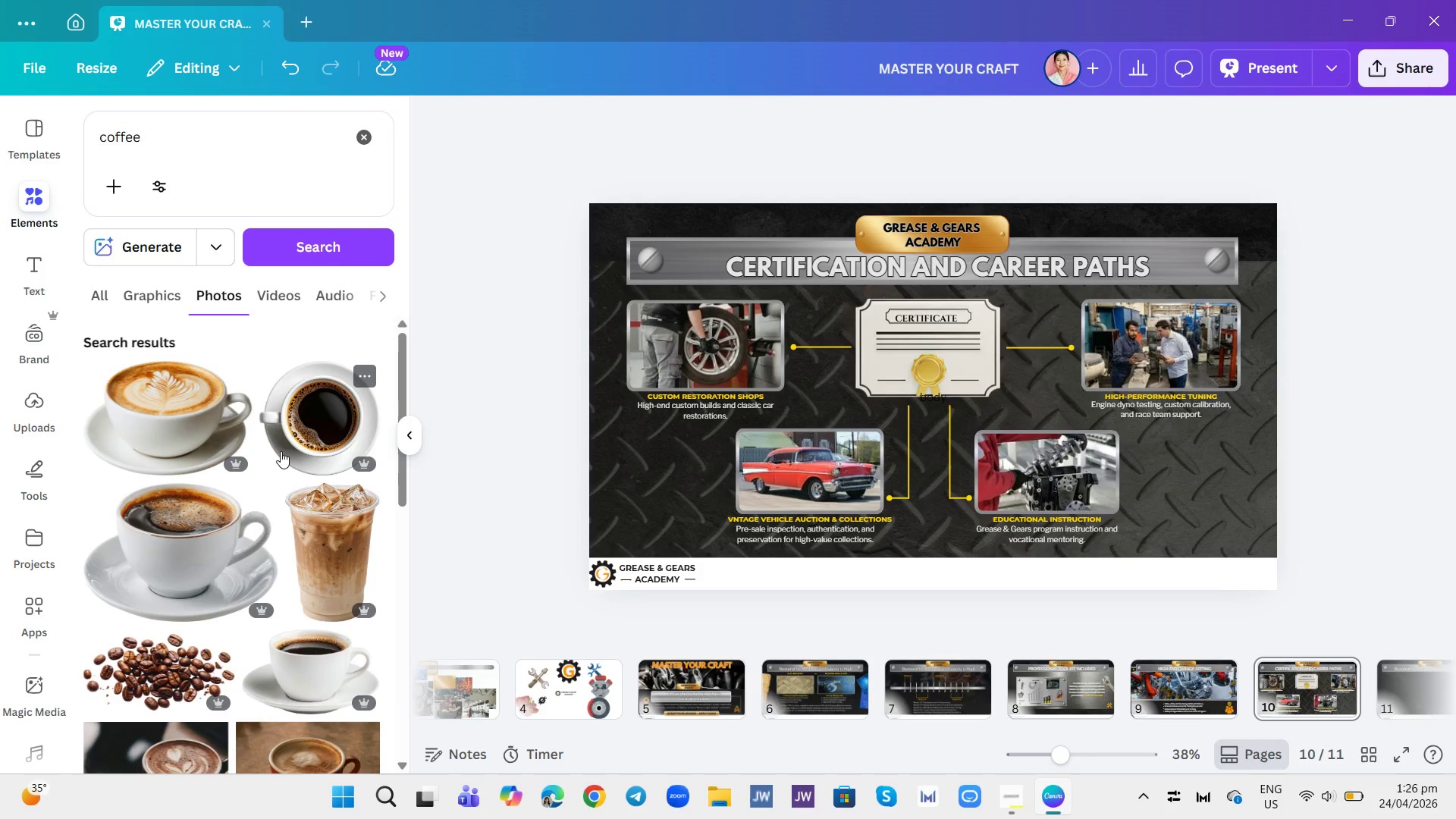 
left_click([281, 451])
 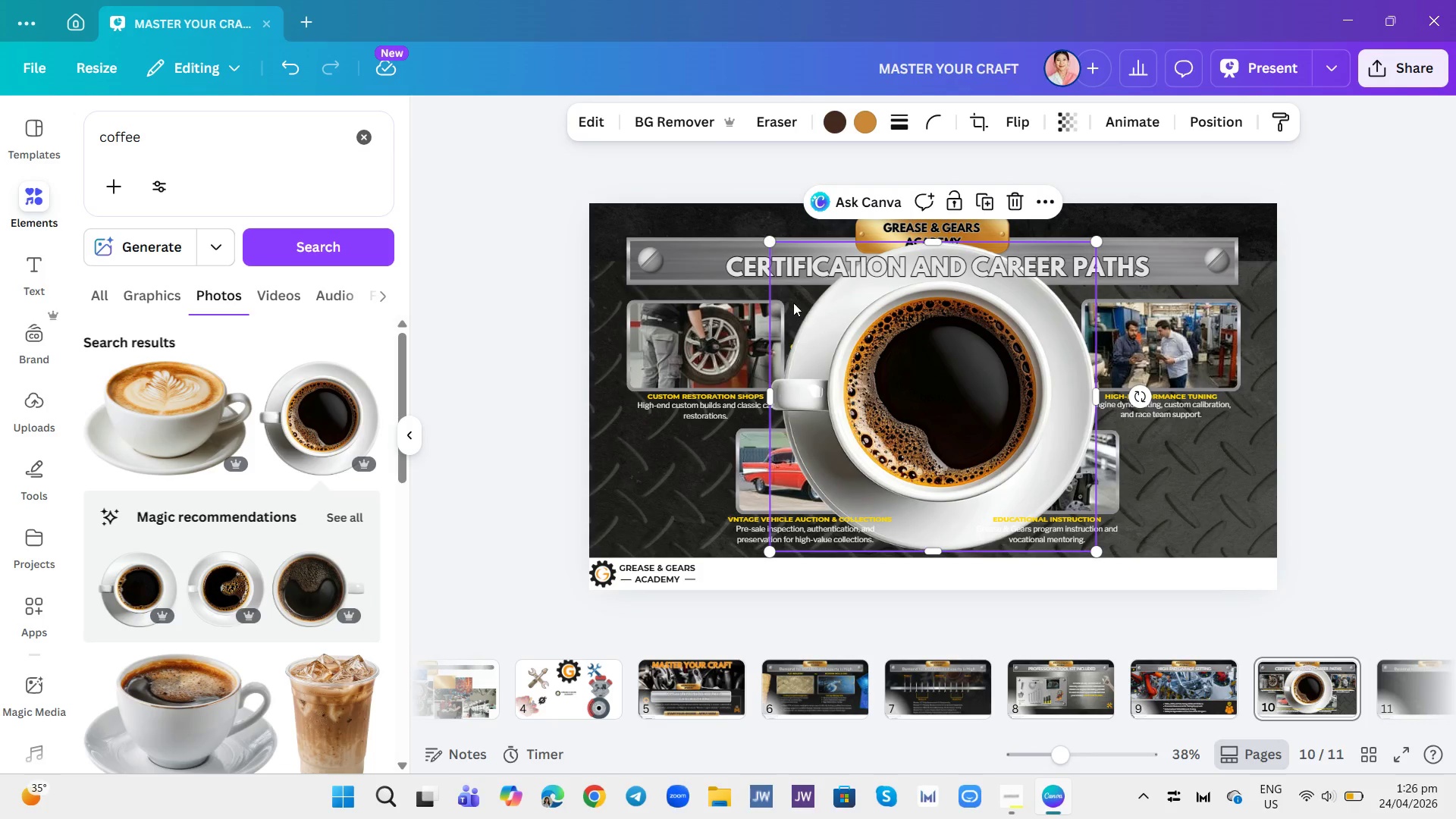 
left_click_drag(start_coordinate=[772, 245], to_coordinate=[776, 284])
 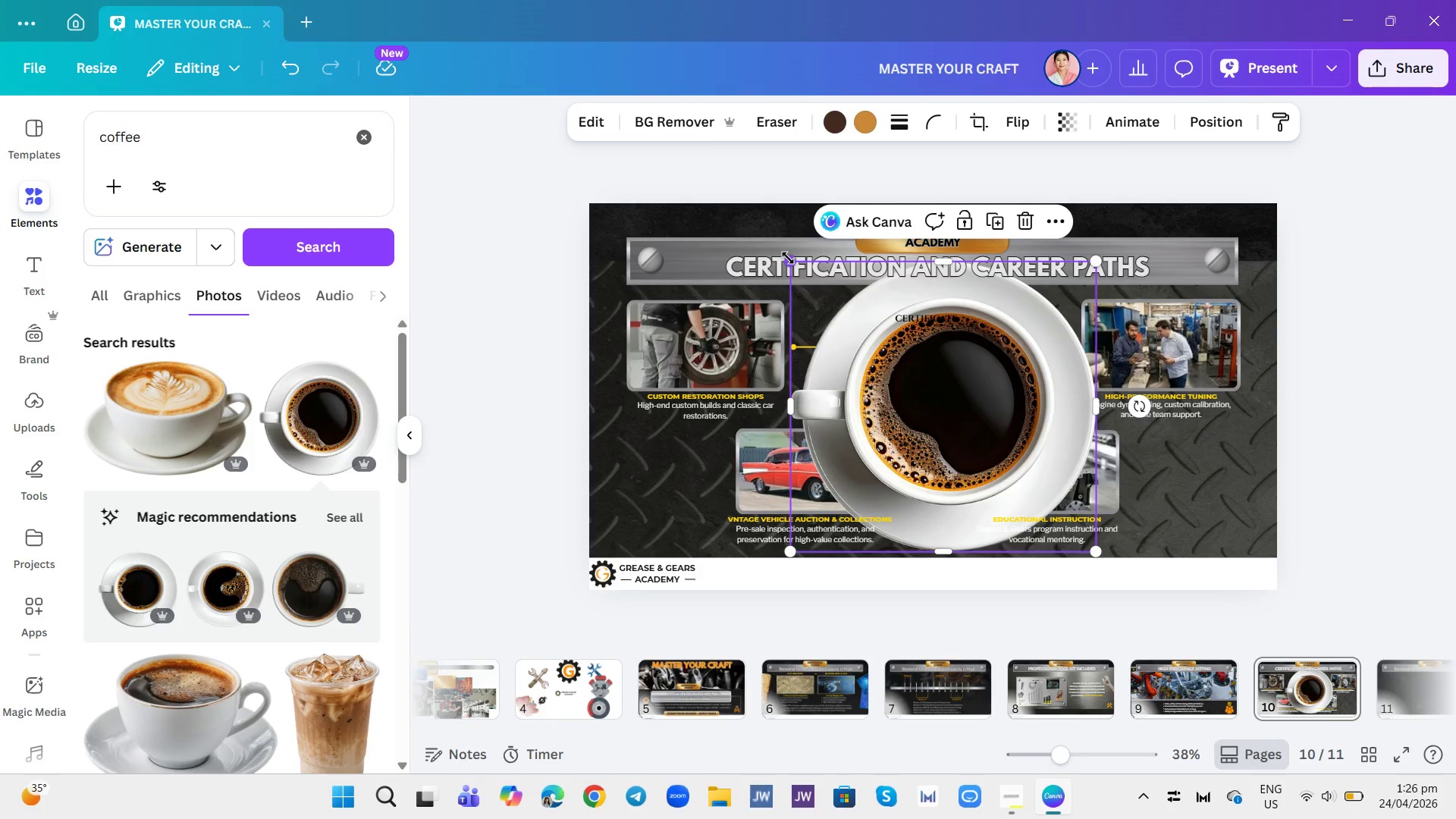 
left_click_drag(start_coordinate=[790, 263], to_coordinate=[1030, 466])
 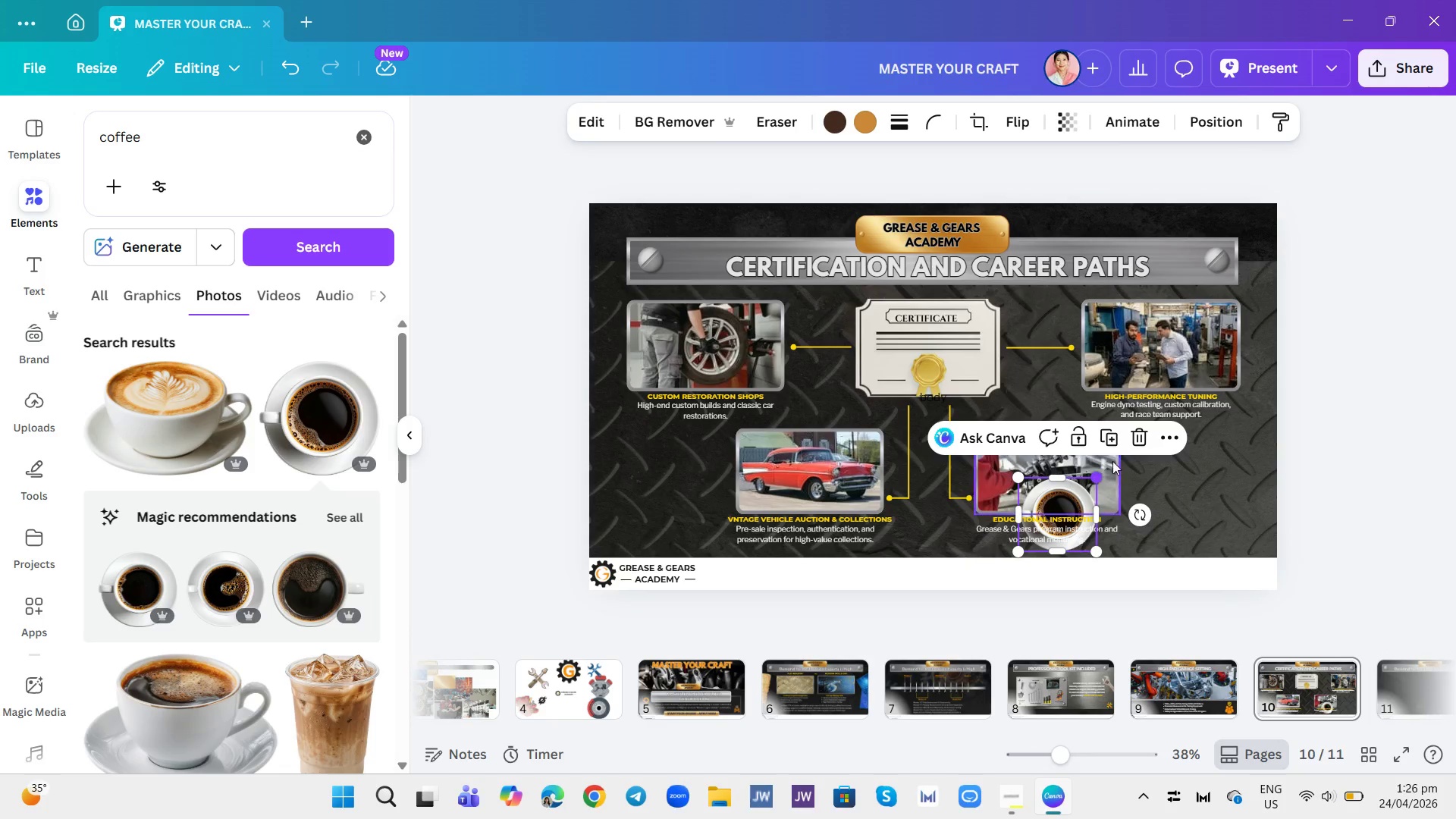 
left_click([1134, 441])
 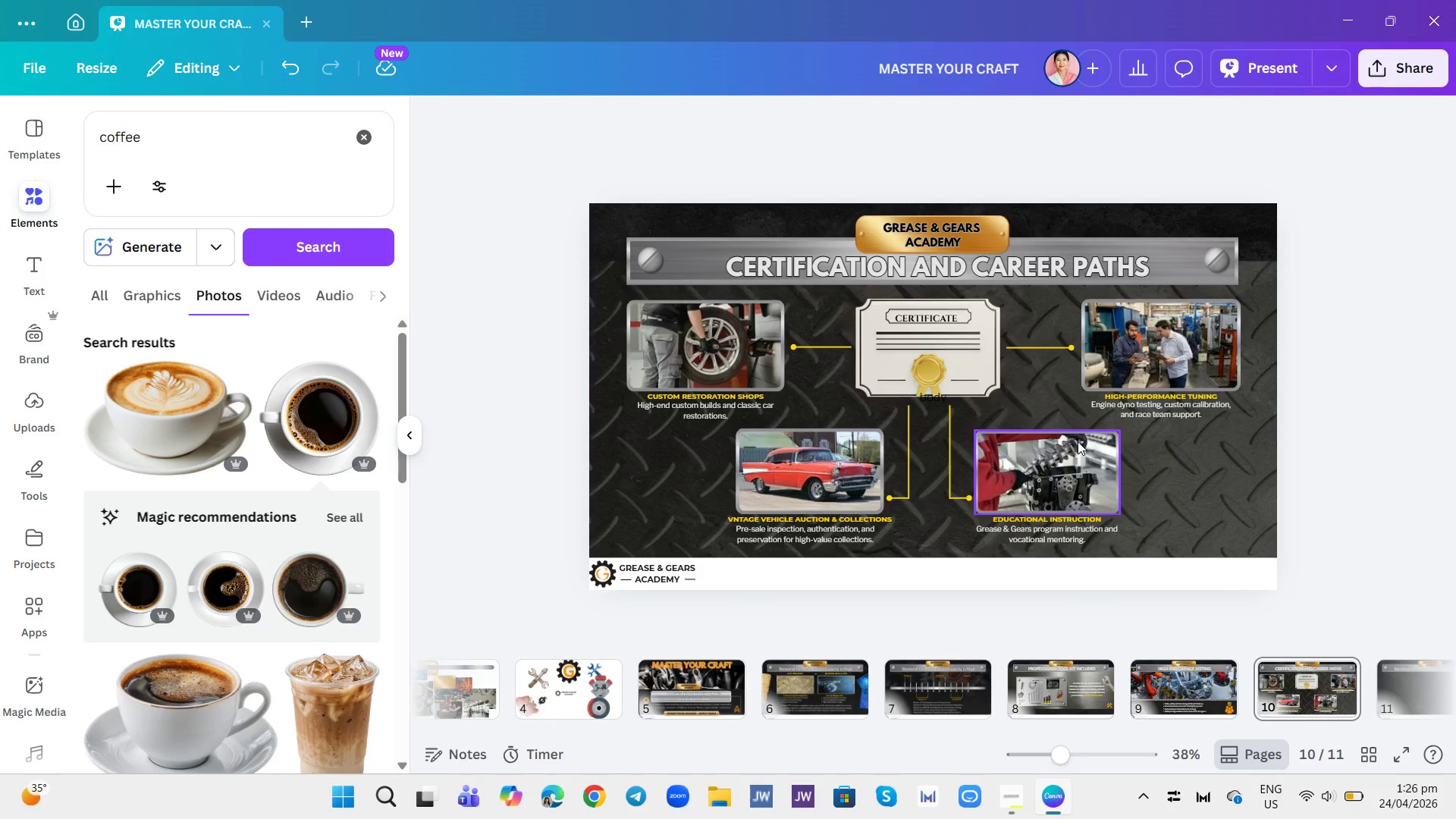 
left_click([1199, 494])
 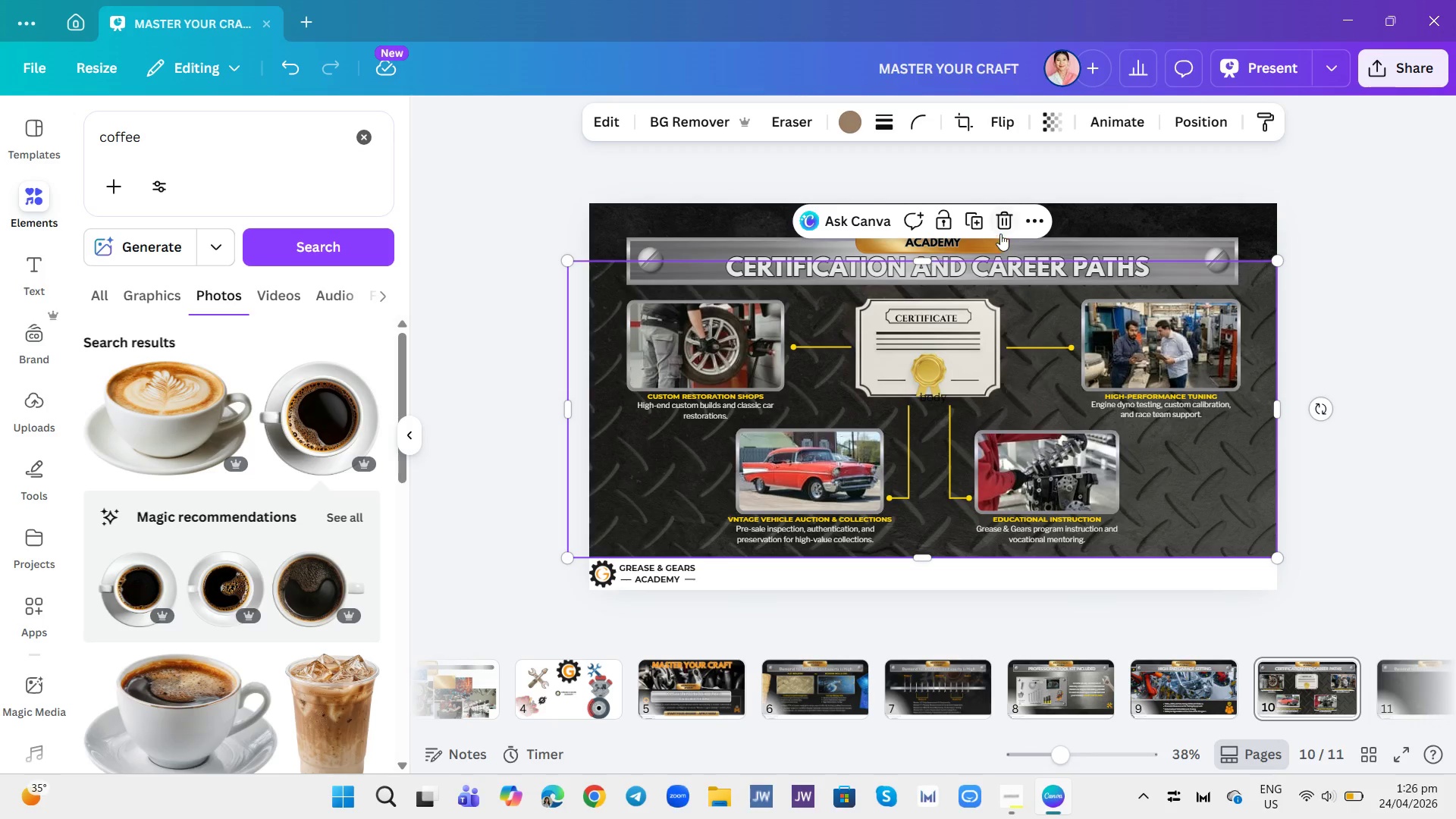 
left_click([1000, 234])
 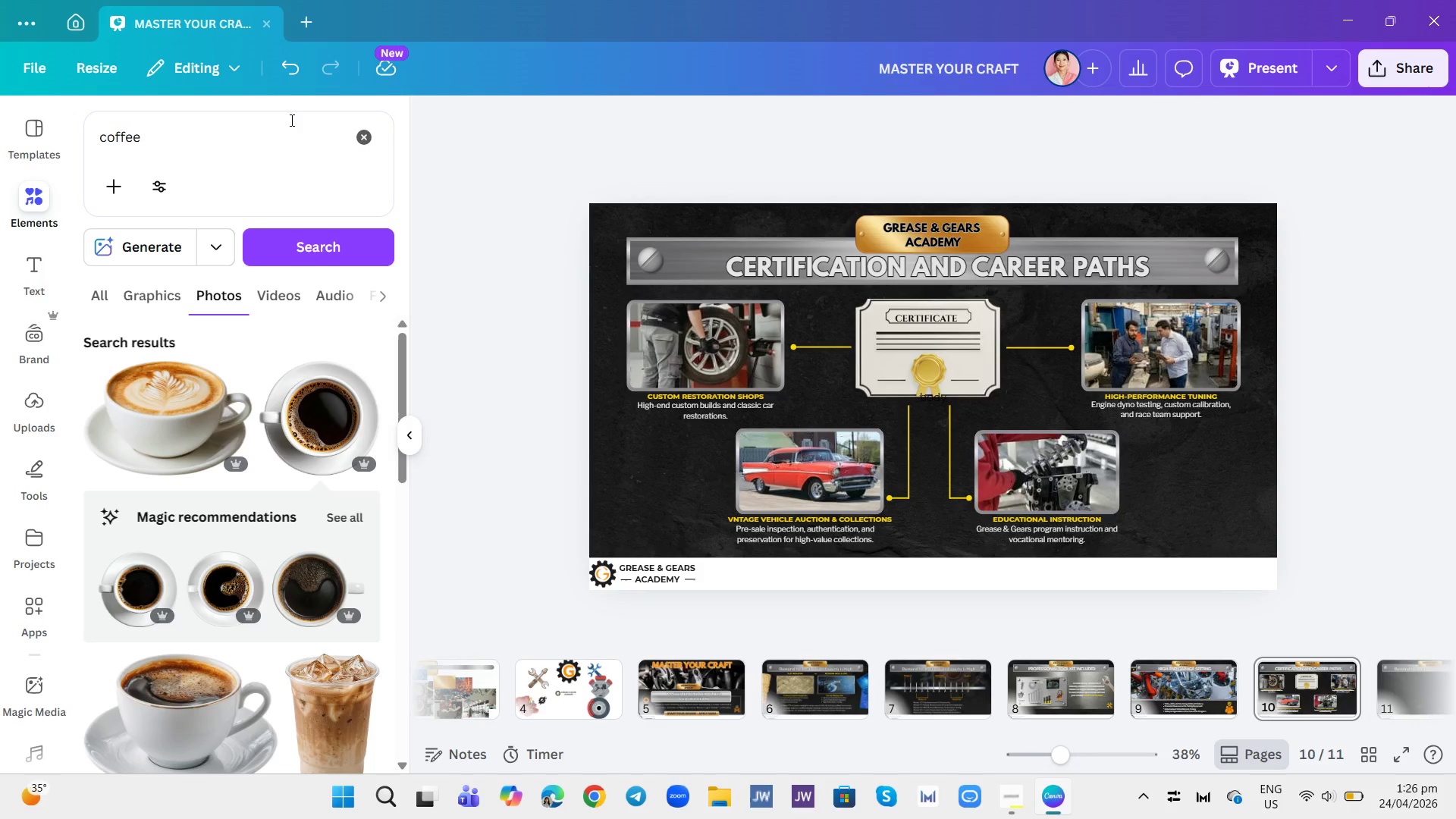 
double_click([290, 120])
 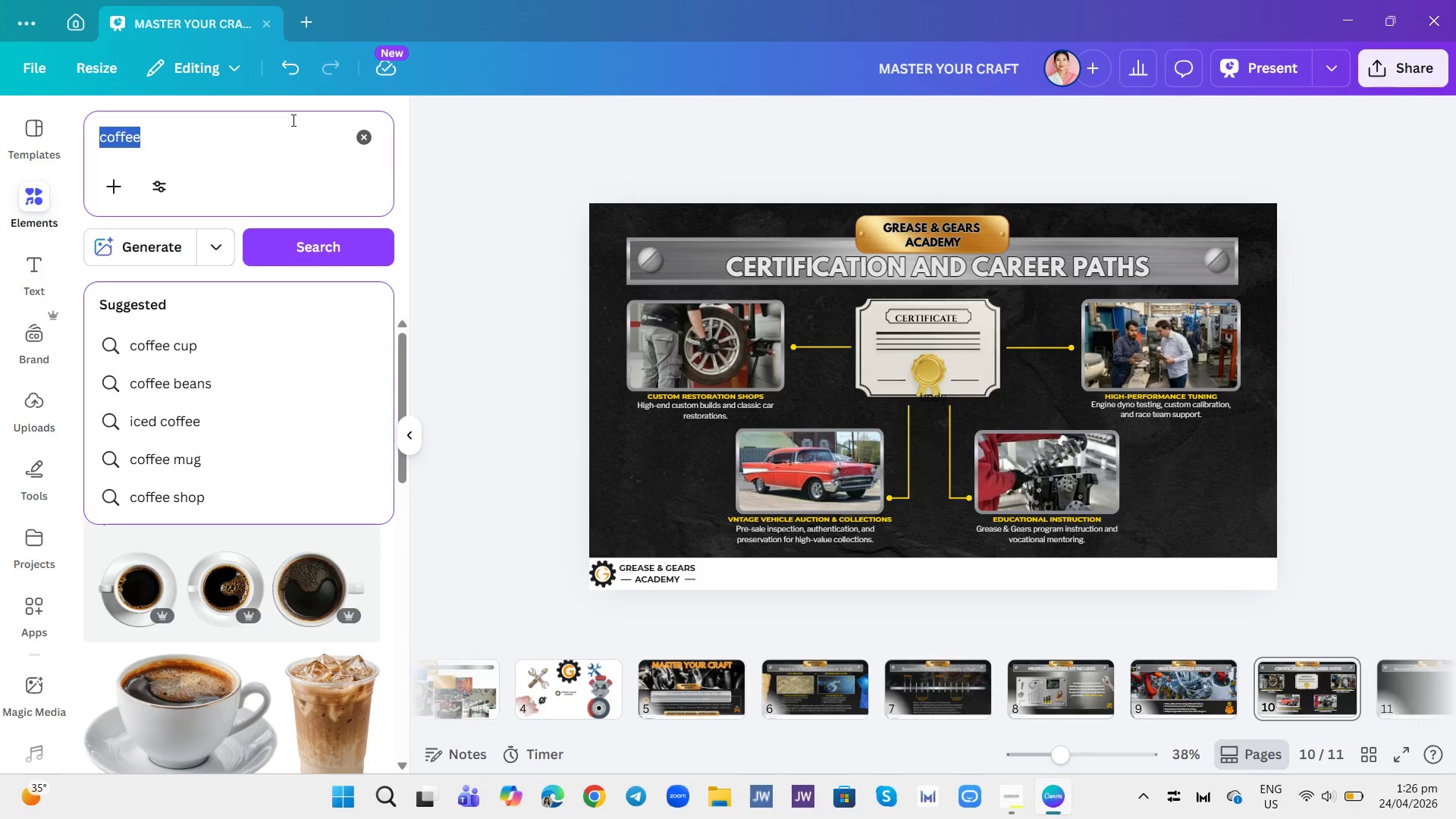 
type(steel)
 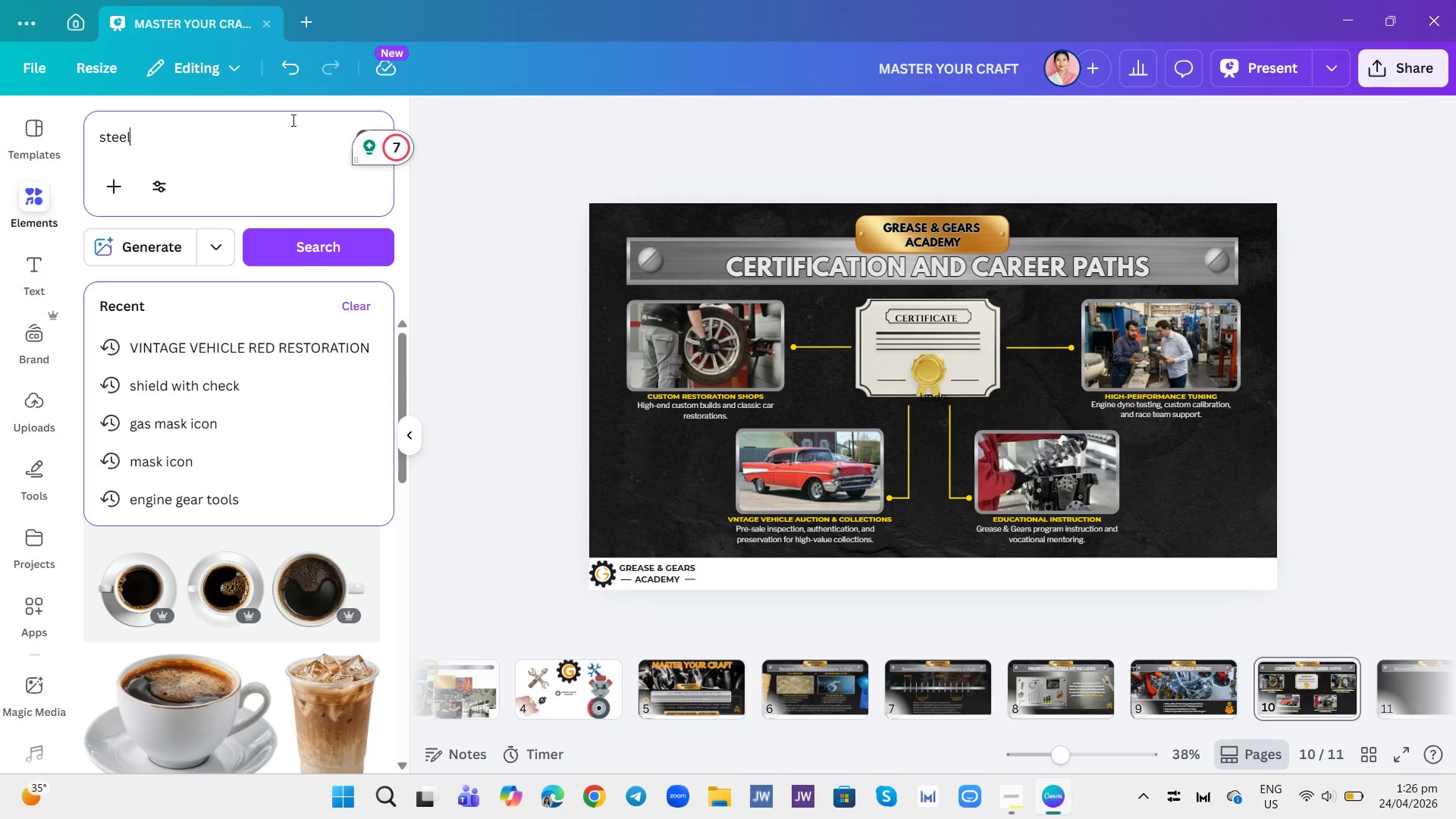 
key(Enter)
 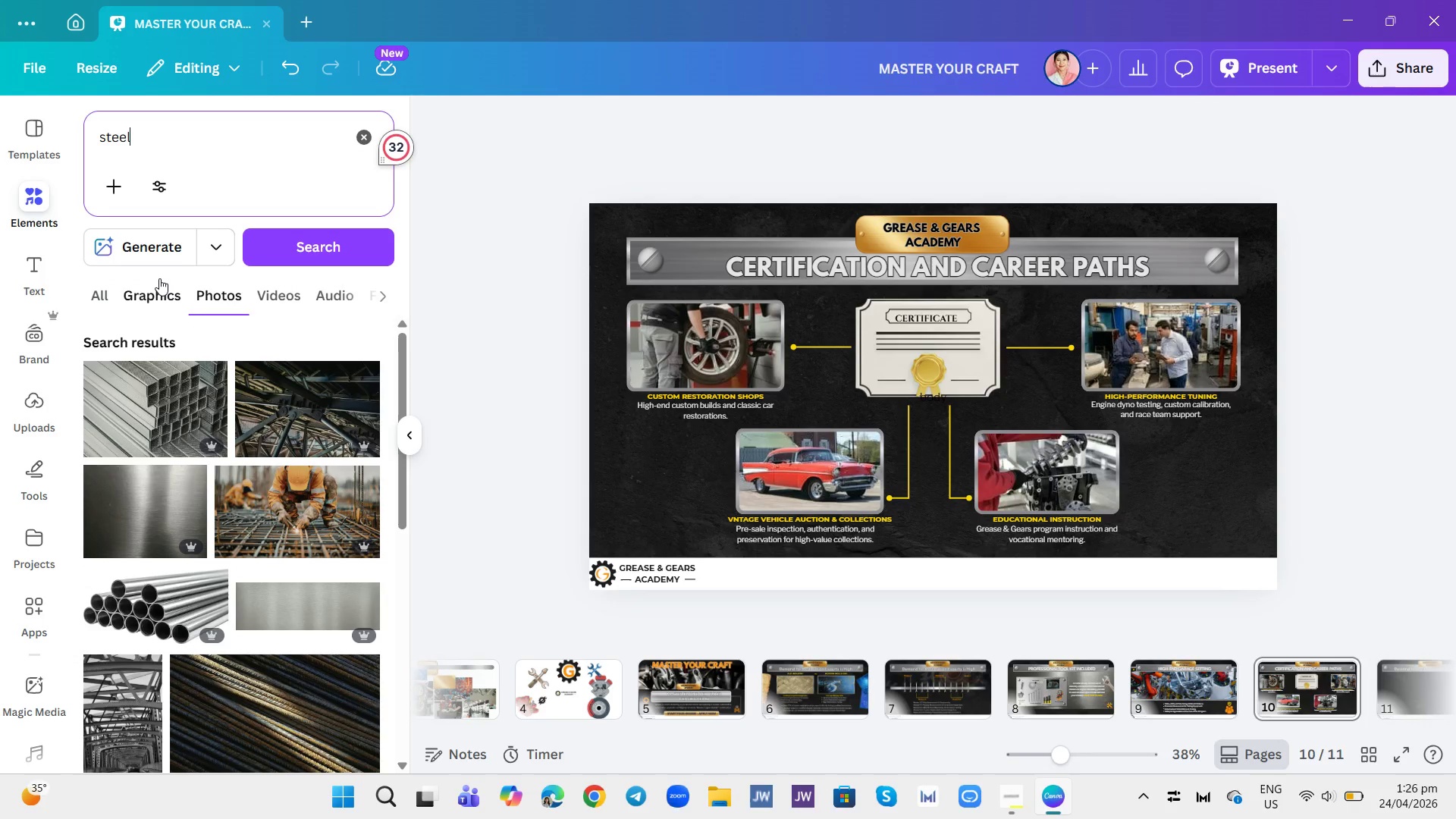 
wait(5.89)
 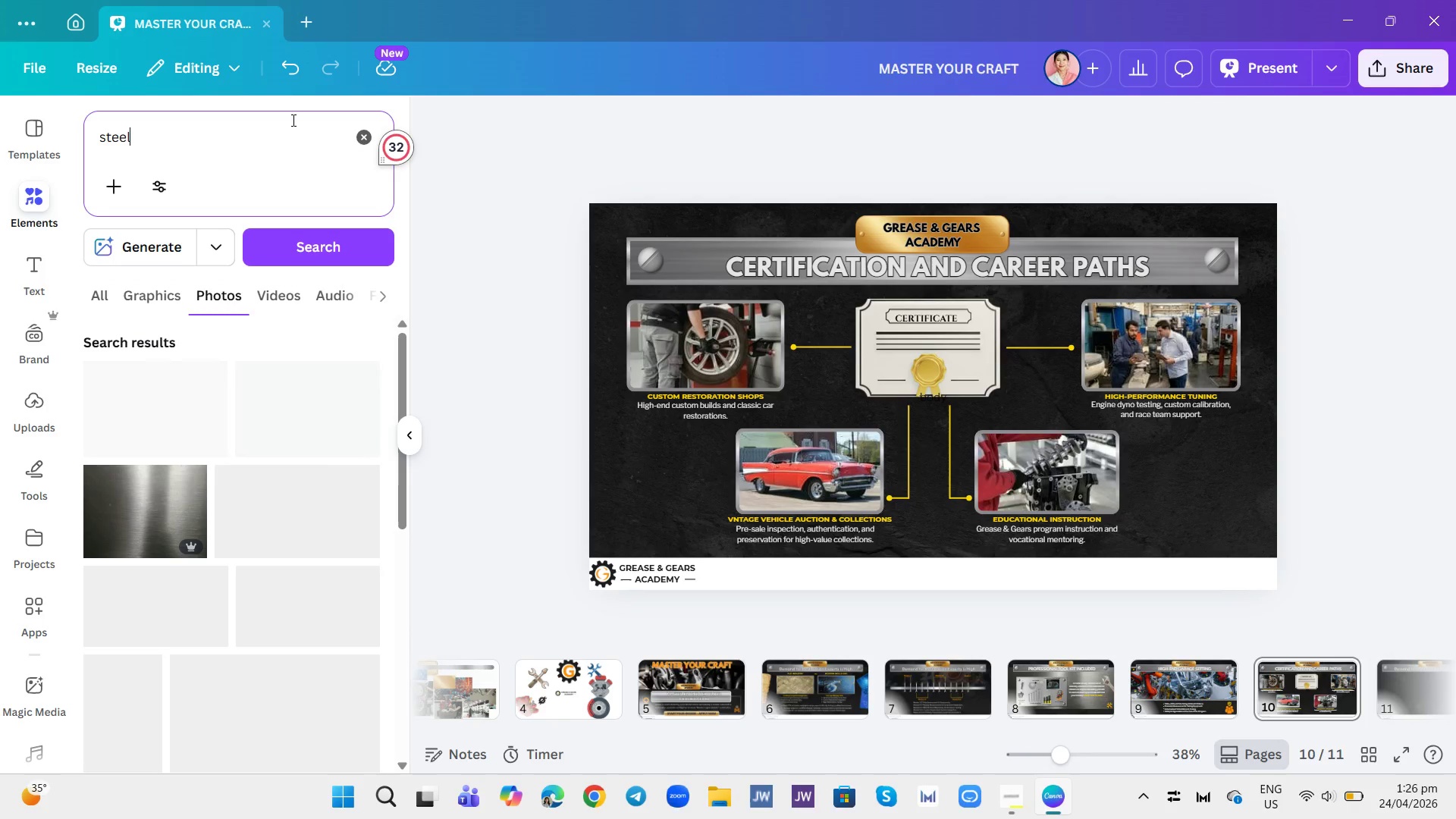 
scroll: coordinate [213, 586], scroll_direction: down, amount: 6.0
 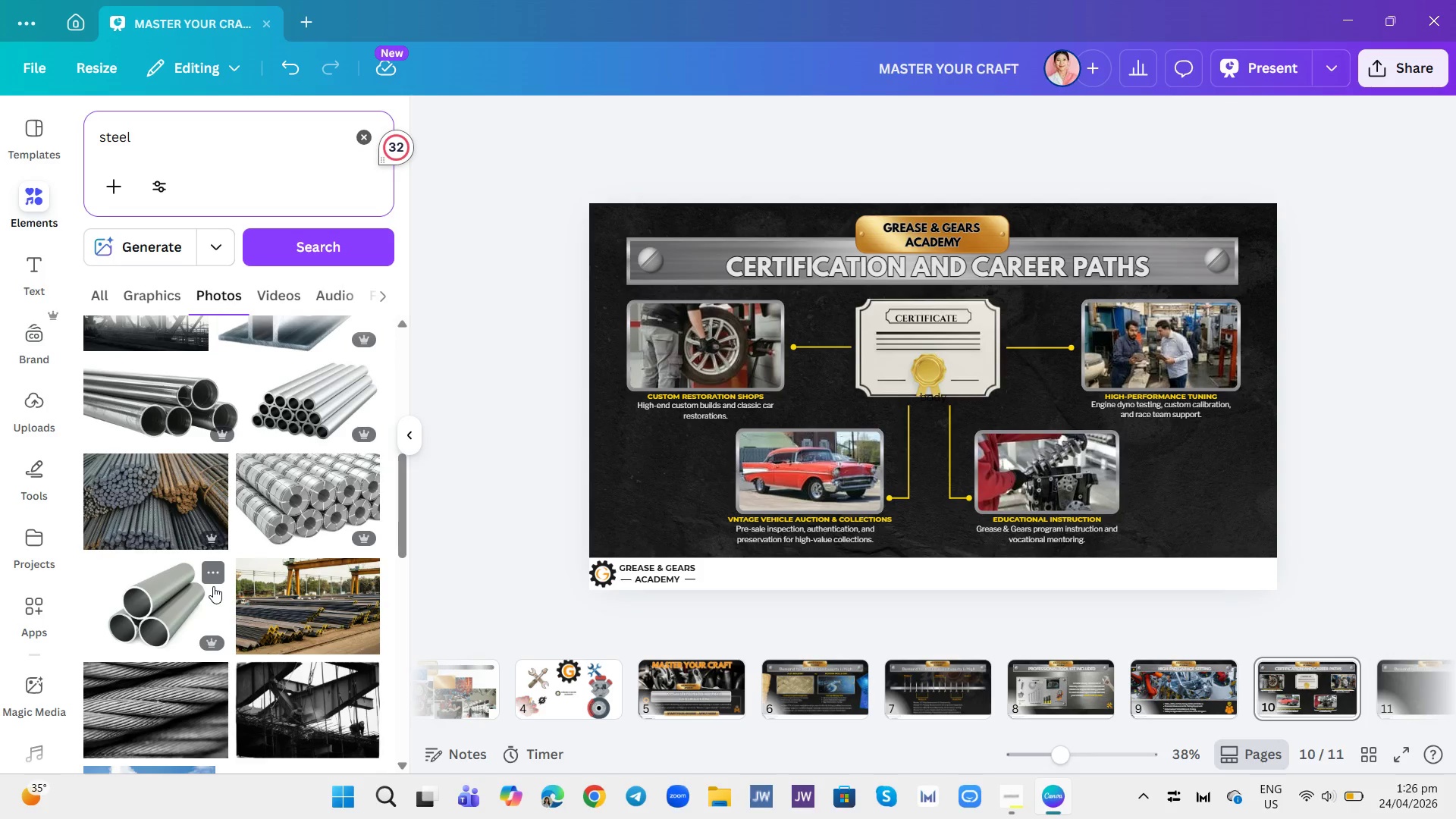 
scroll: coordinate [213, 586], scroll_direction: up, amount: 7.0
 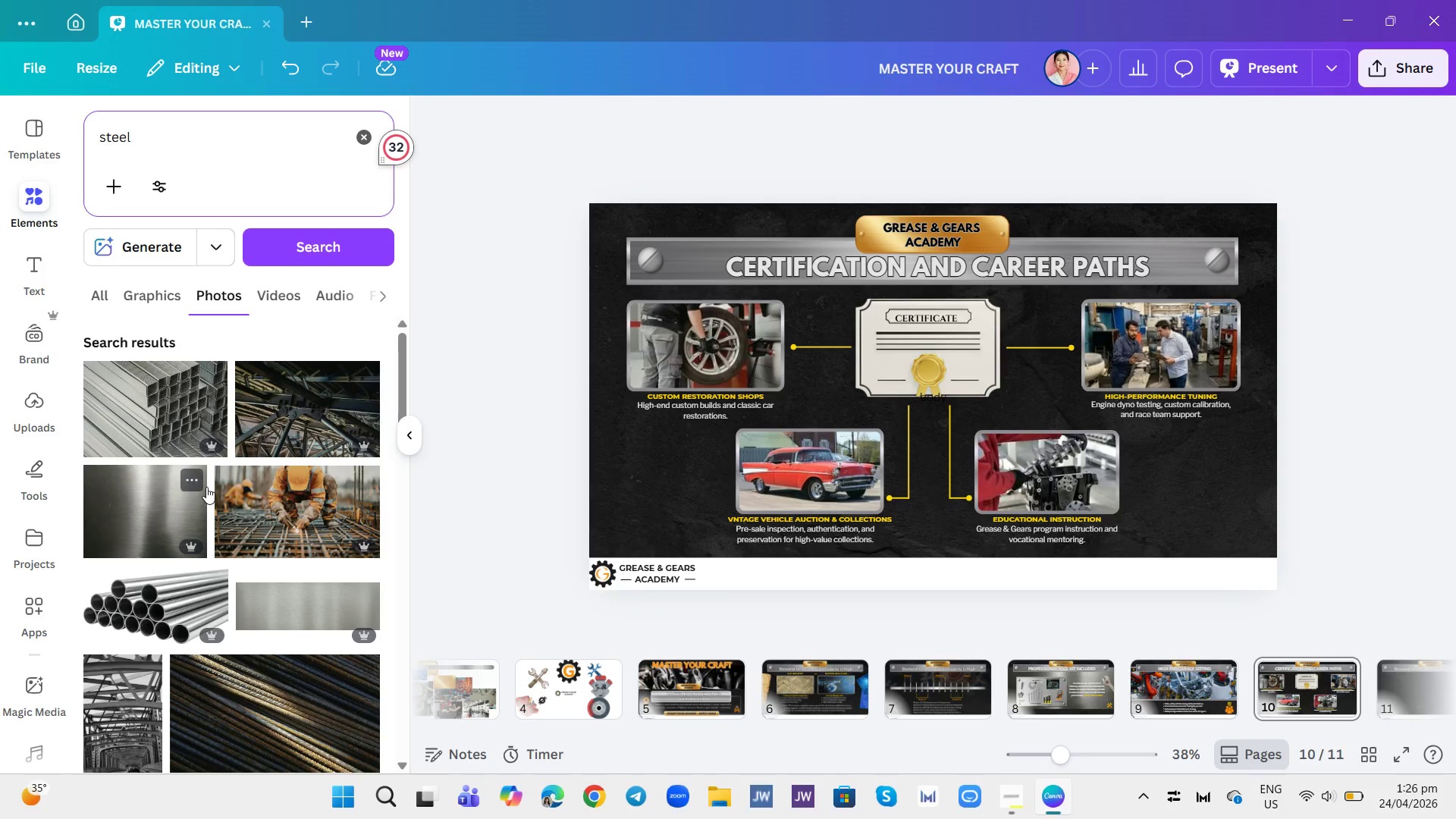 
left_click([194, 478])
 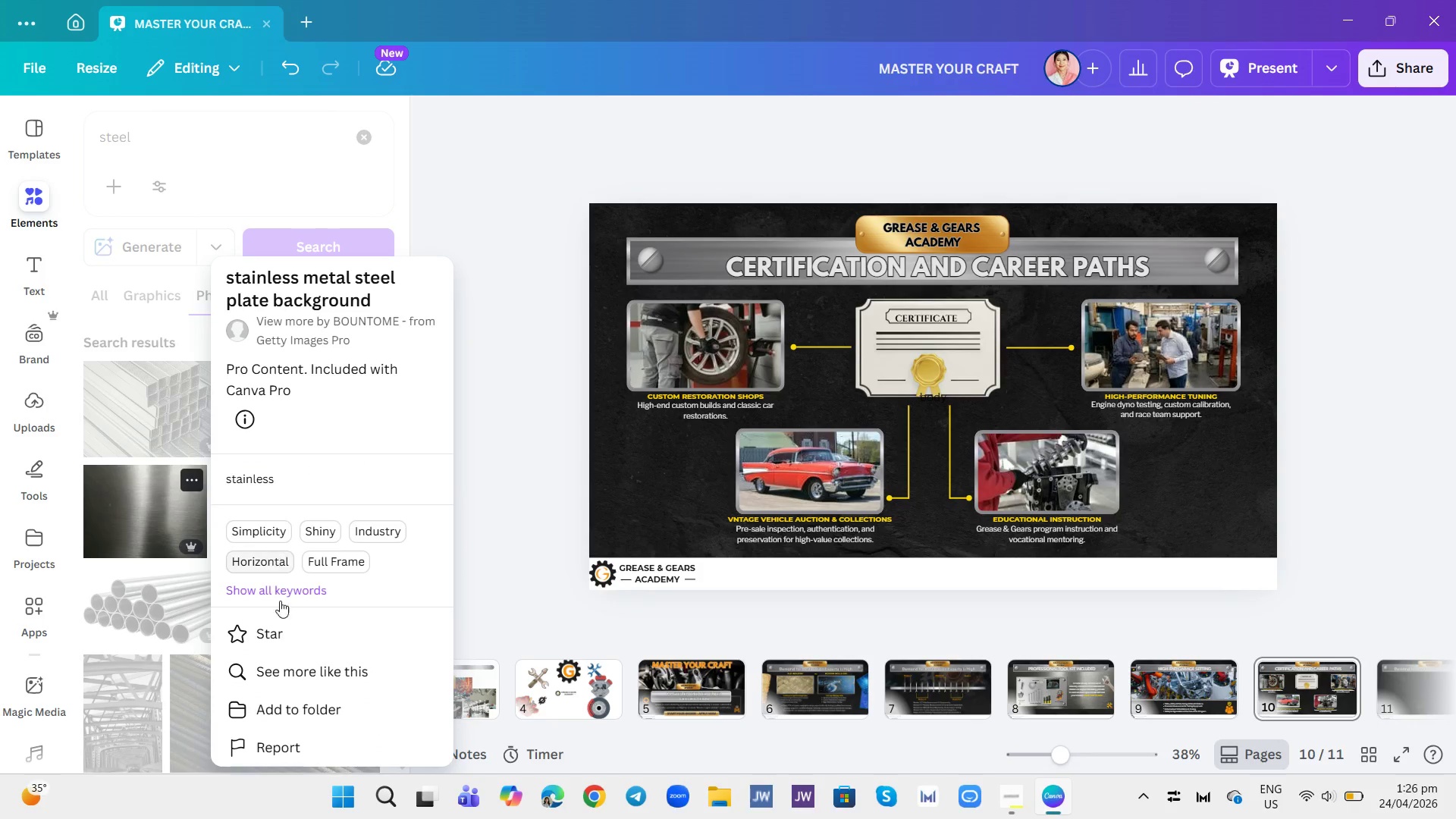 
left_click([289, 683])
 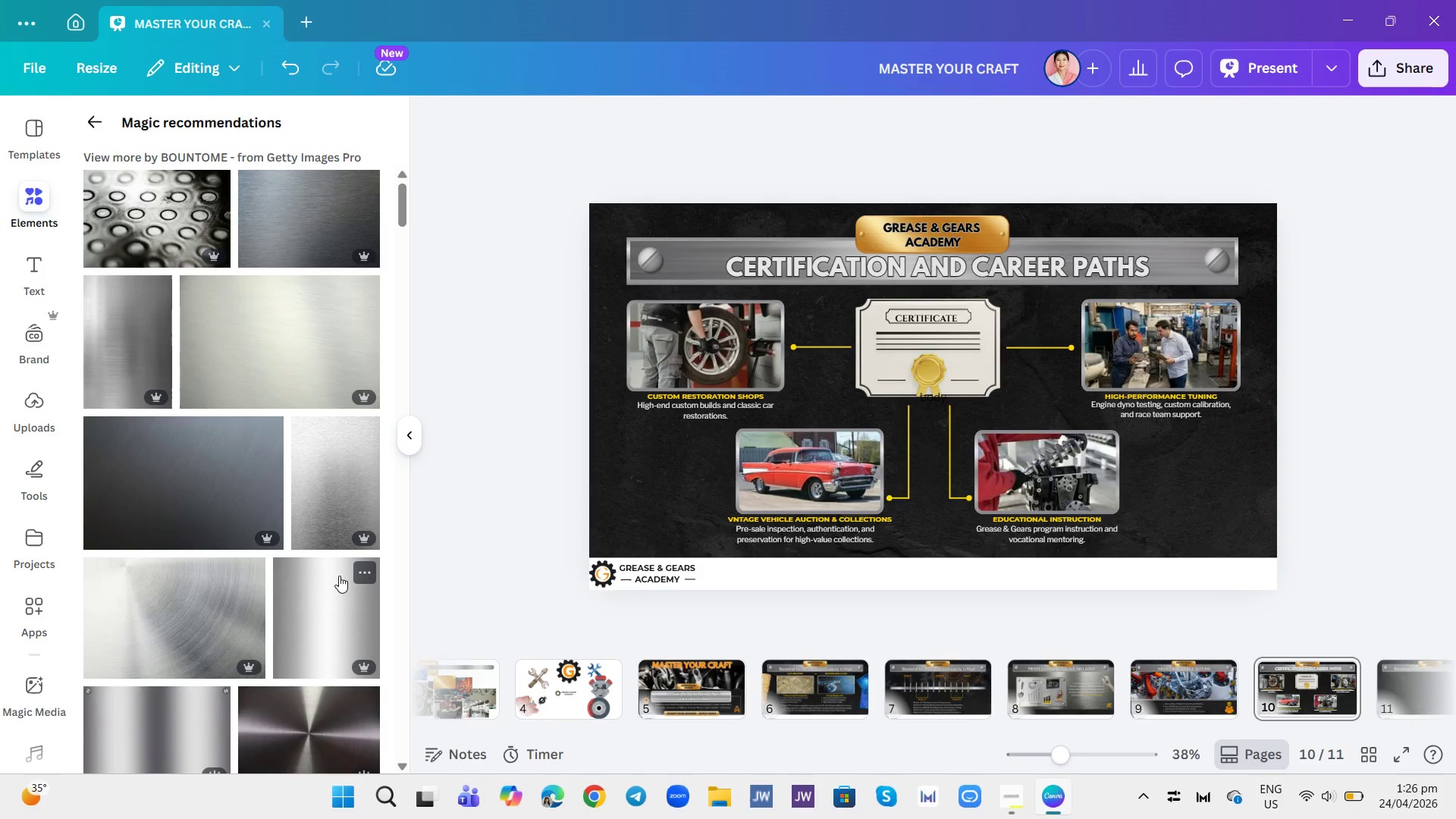 
scroll: coordinate [324, 590], scroll_direction: down, amount: 11.0
 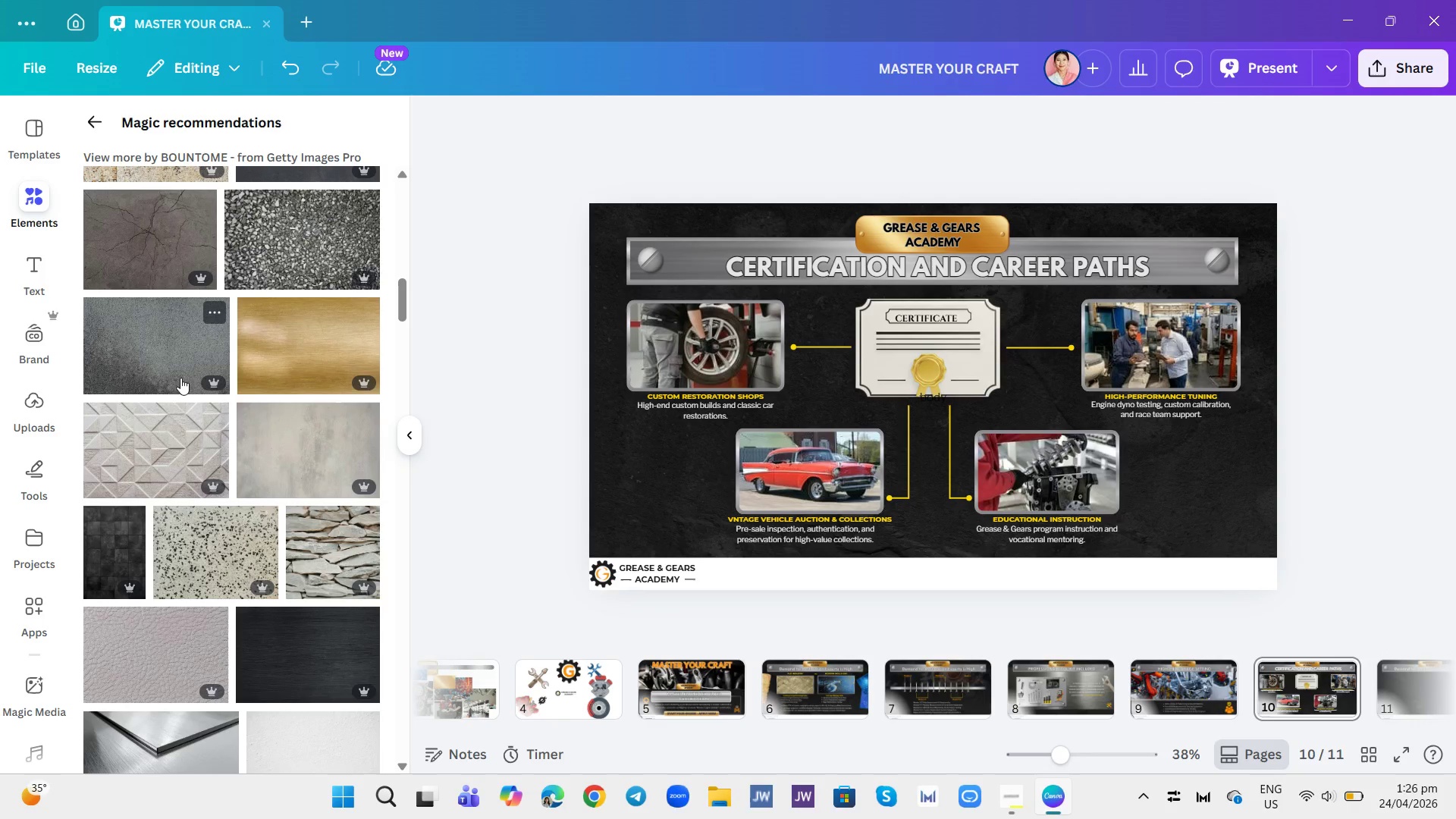 
left_click([181, 376])
 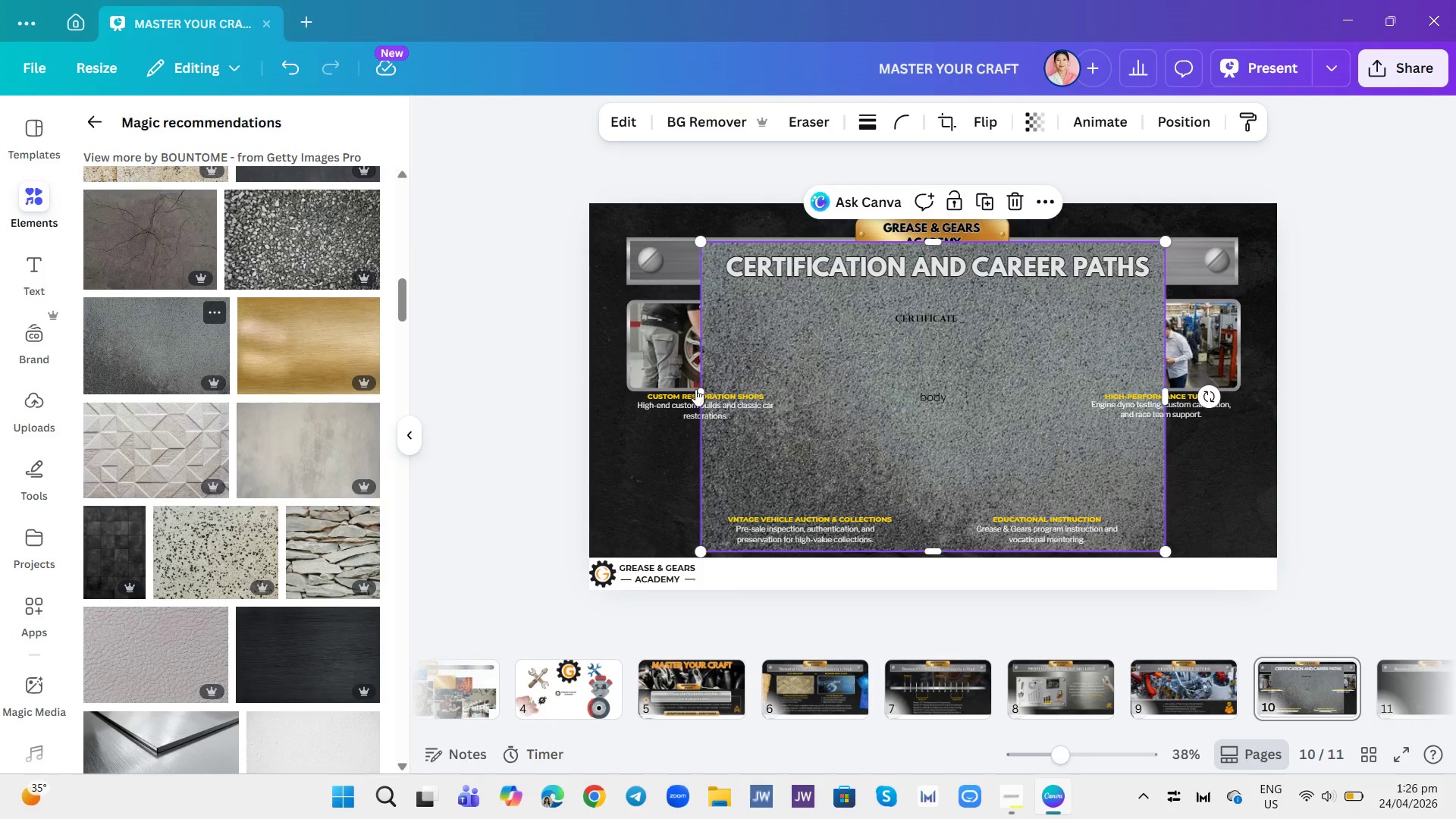 
left_click([701, 393])
 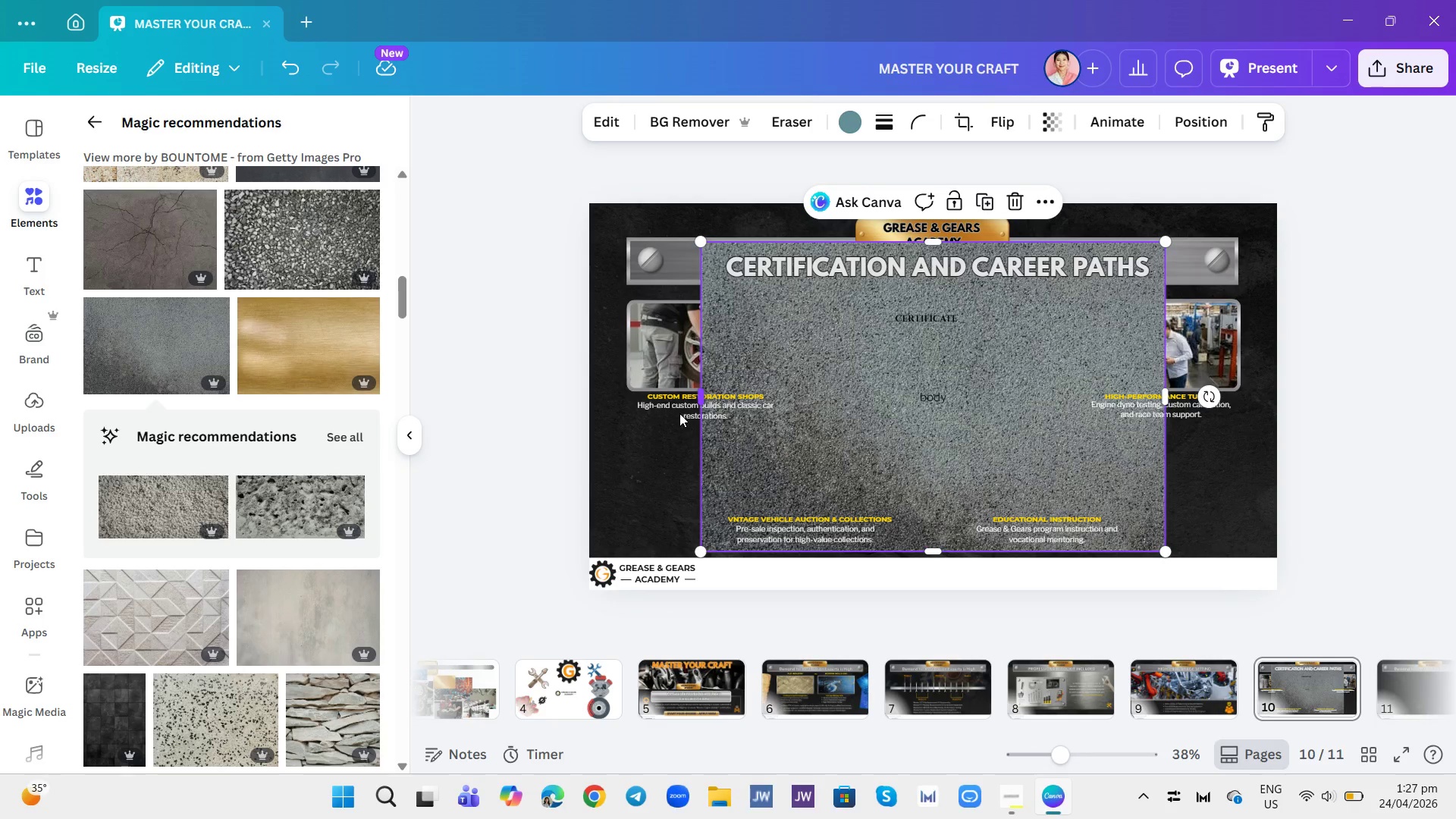 
left_click_drag(start_coordinate=[700, 393], to_coordinate=[584, 406])
 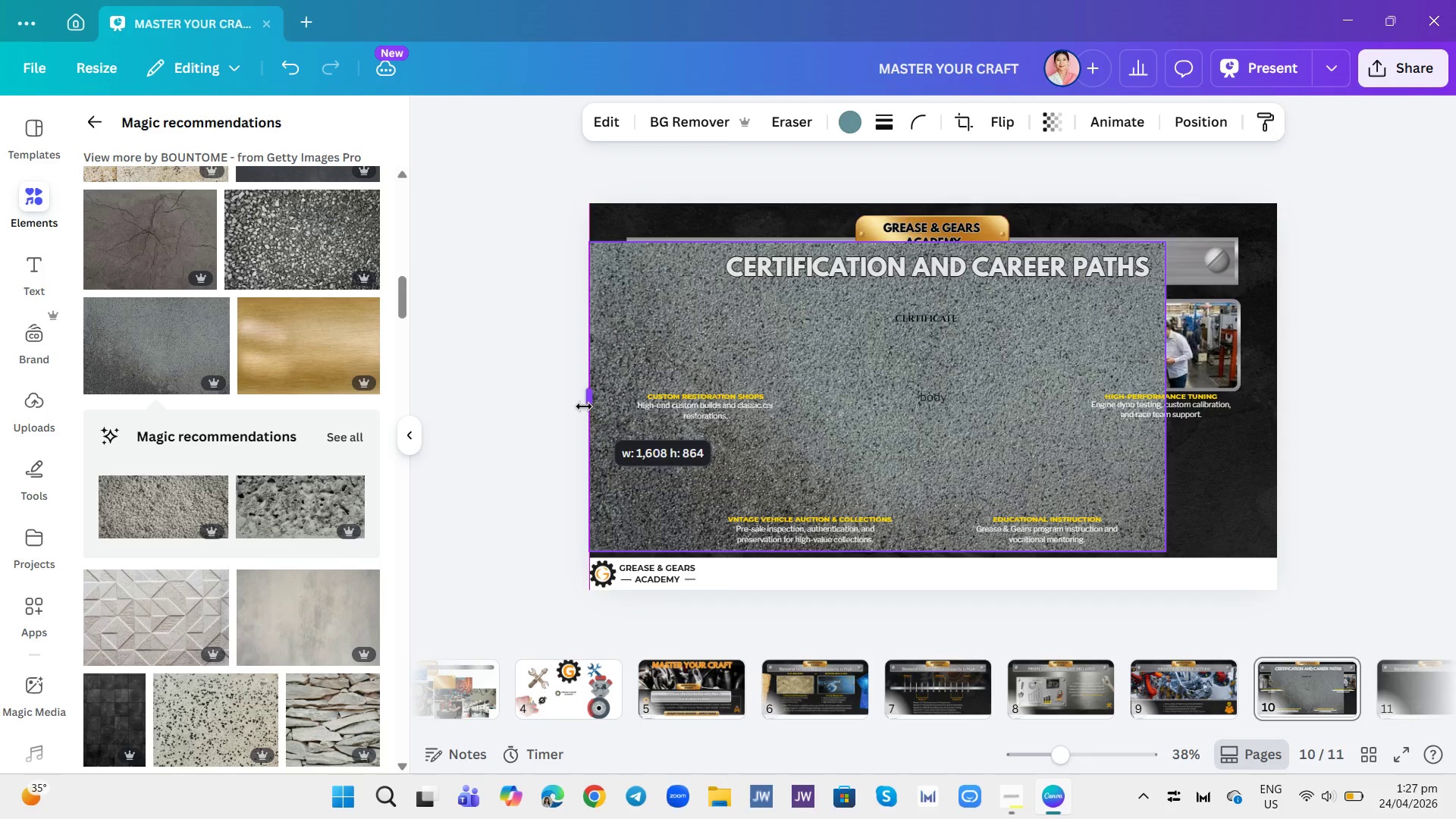 
left_click([584, 406])
 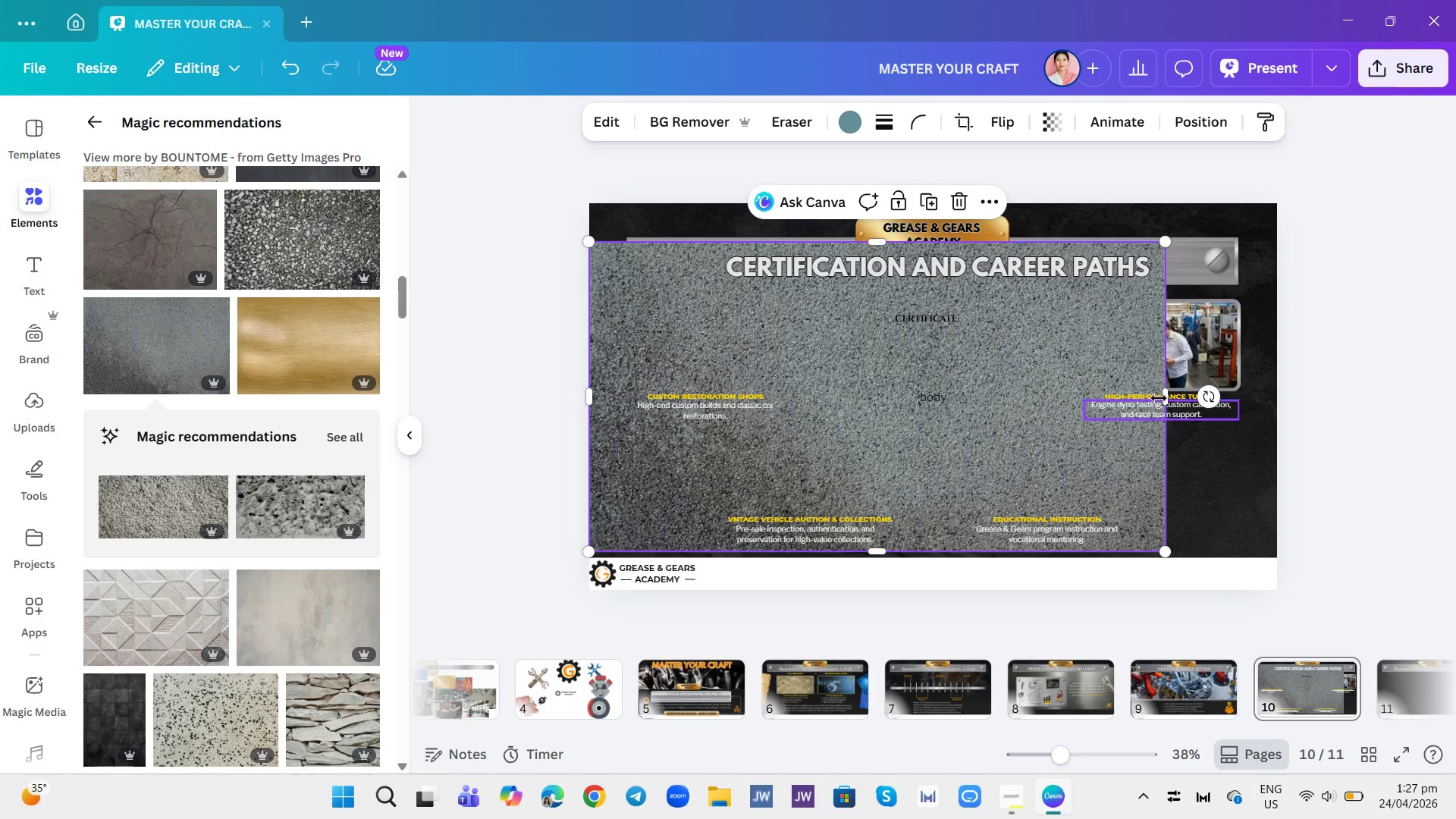 
left_click_drag(start_coordinate=[1164, 395], to_coordinate=[1278, 375])
 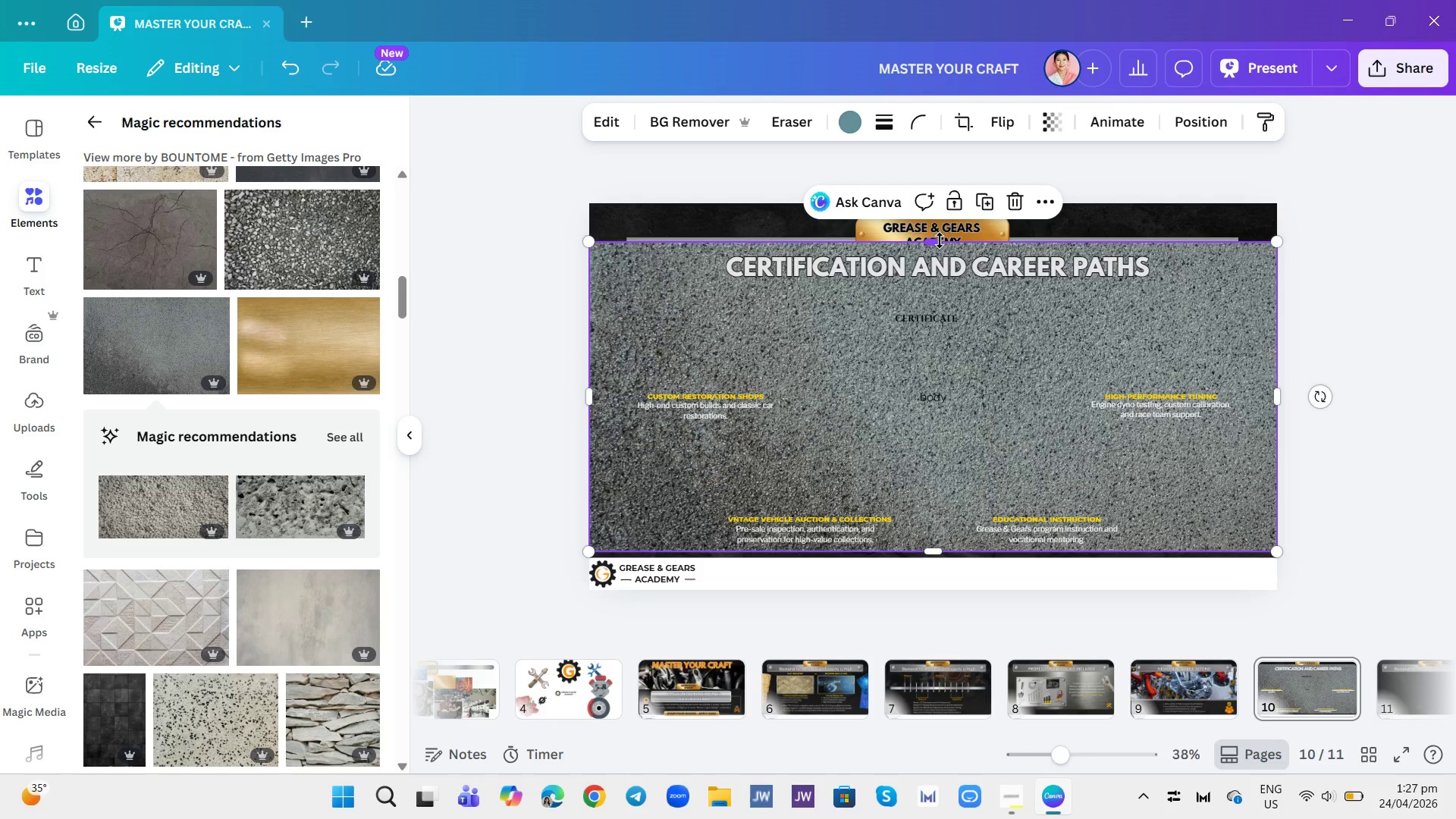 
left_click_drag(start_coordinate=[940, 243], to_coordinate=[947, 261])
 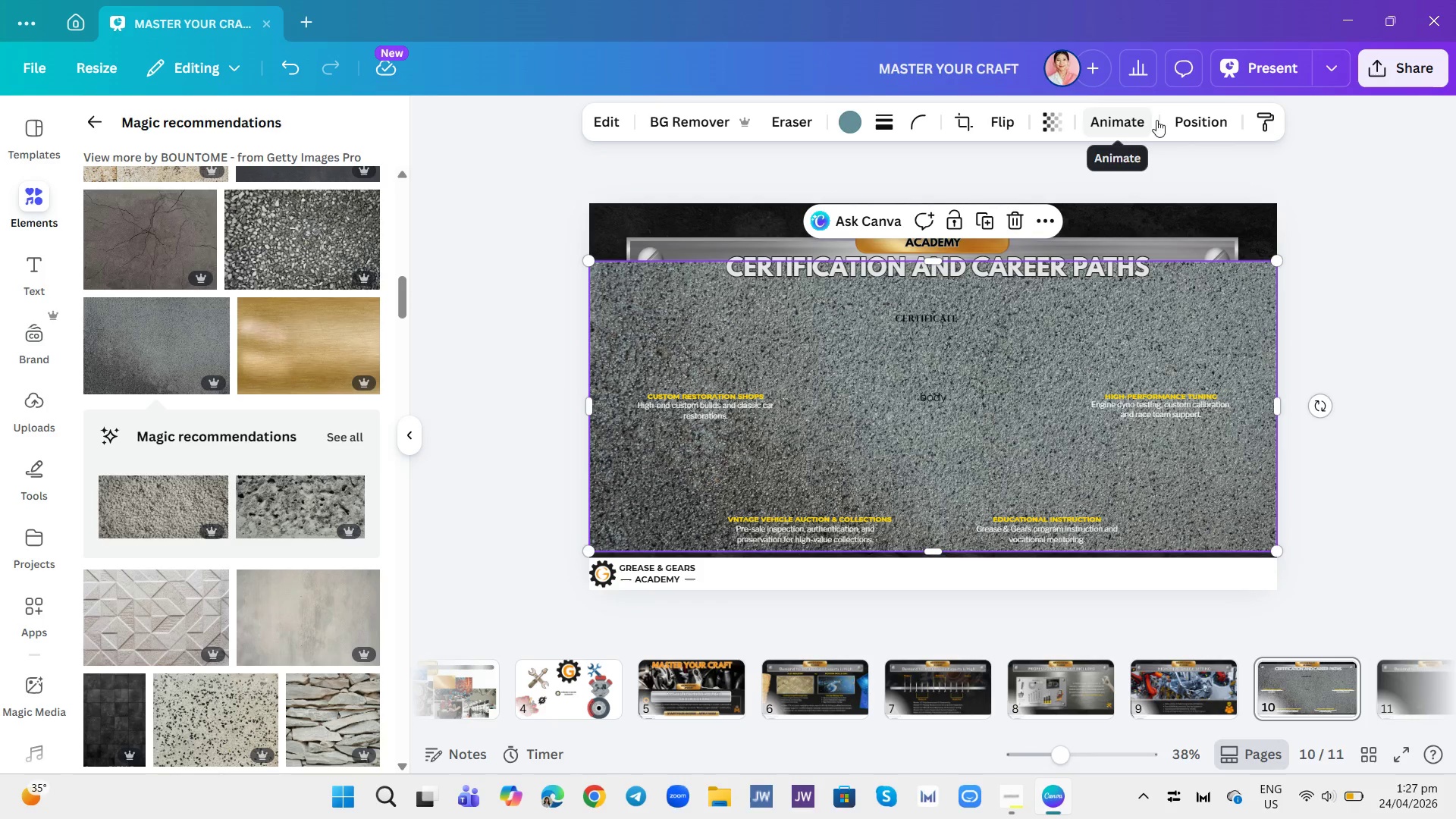 
left_click([1184, 127])
 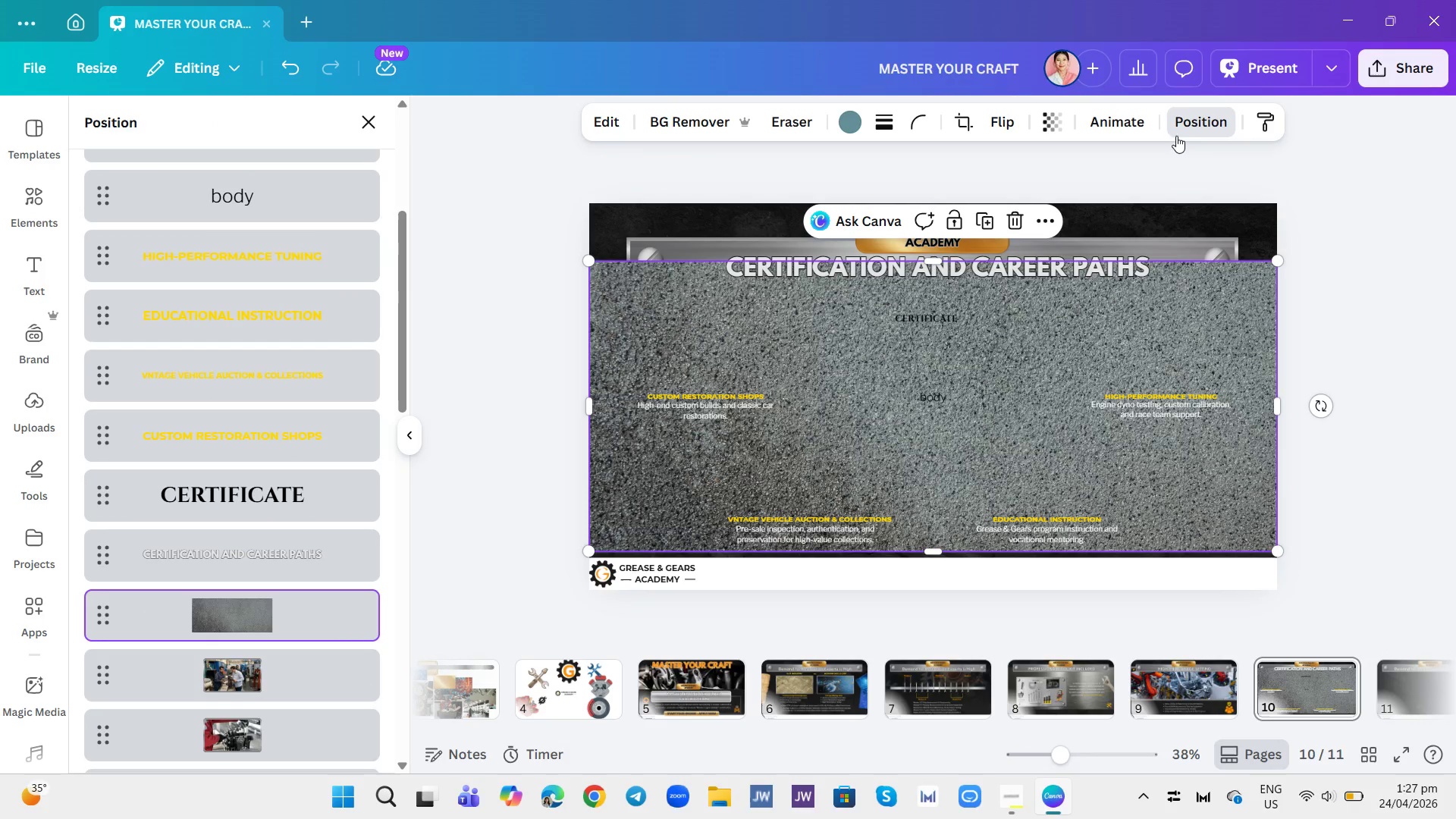 
scroll: coordinate [322, 464], scroll_direction: down, amount: 2.0
 